 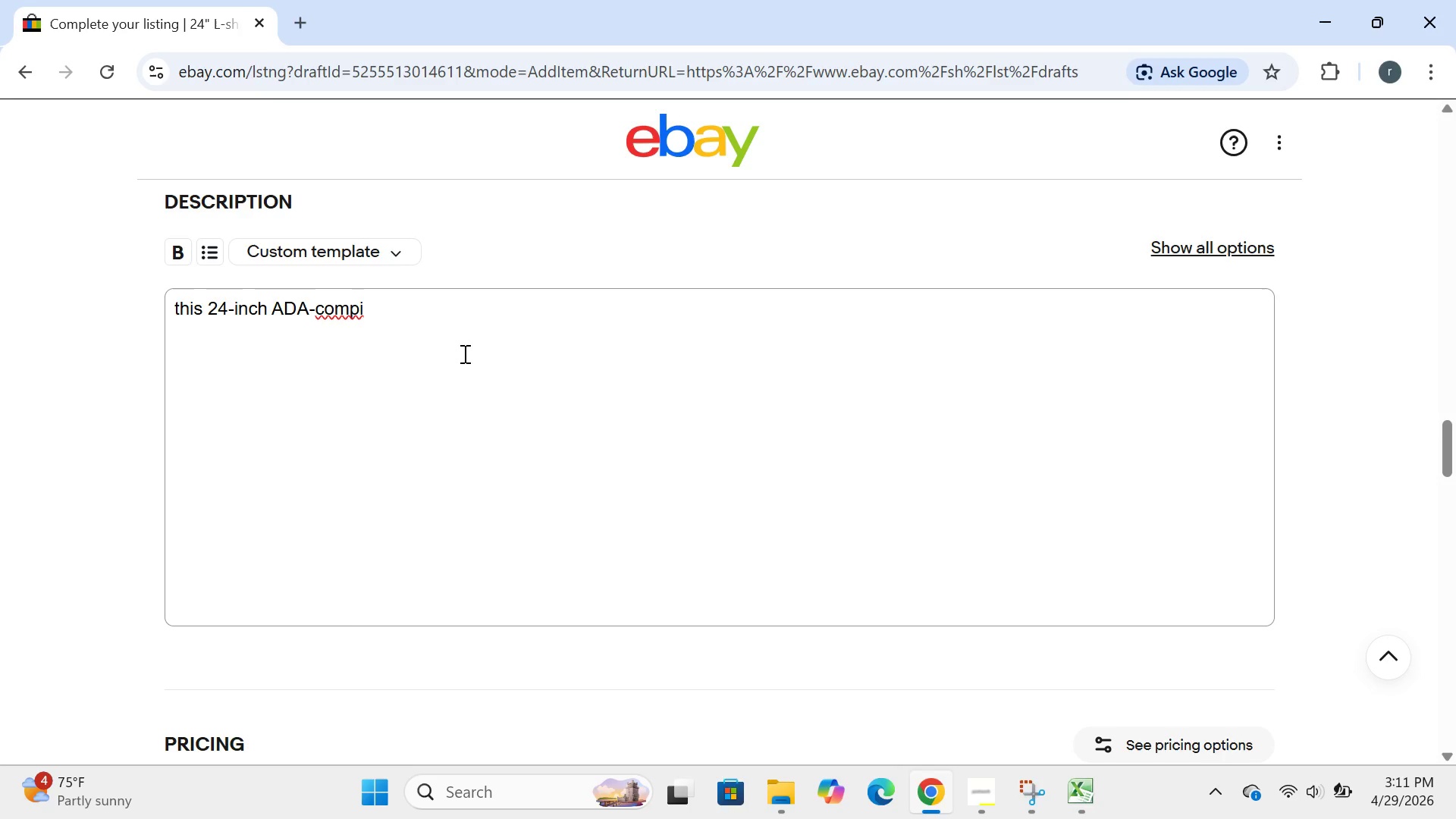 
key(Backspace)
type(lianr )
key(Backspace)
key(Backspace)
type(t l)
key(Backspace)
type(L0)
key(Backspace)
type(=)
key(Backspace)
type(-SHAAPED CHROME GRAB)
key(Backspace)
key(Backspace)
key(Backspace)
key(Backspace)
key(Backspace)
key(Backspace)
key(Backspace)
key(Backspace)
key(Backspace)
type(sg)
key(Backspace)
type(haped chrome grab bar has a 500lb weight capcity and )
 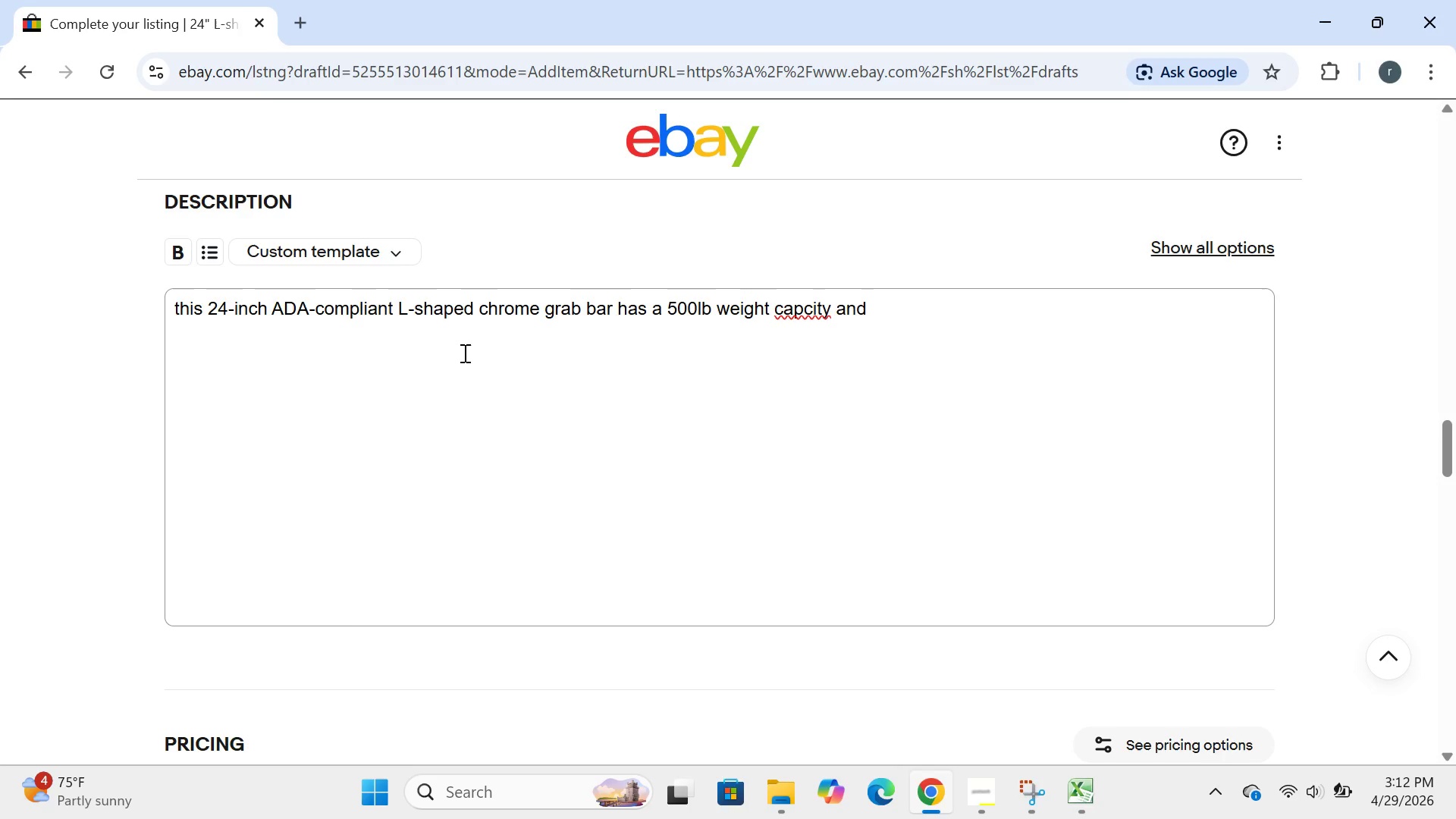 
key(ArrowLeft)
 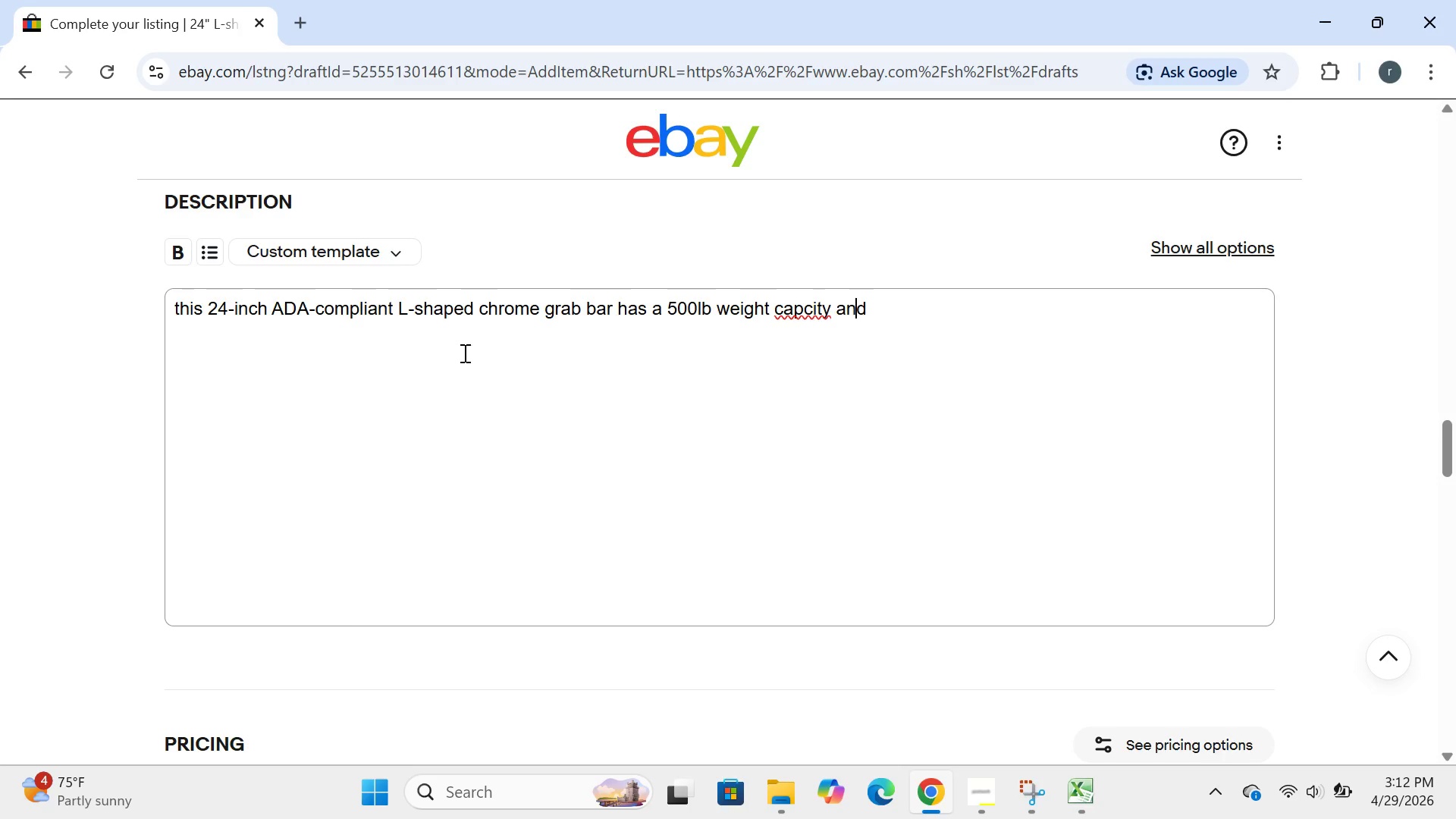 
key(ArrowLeft)
 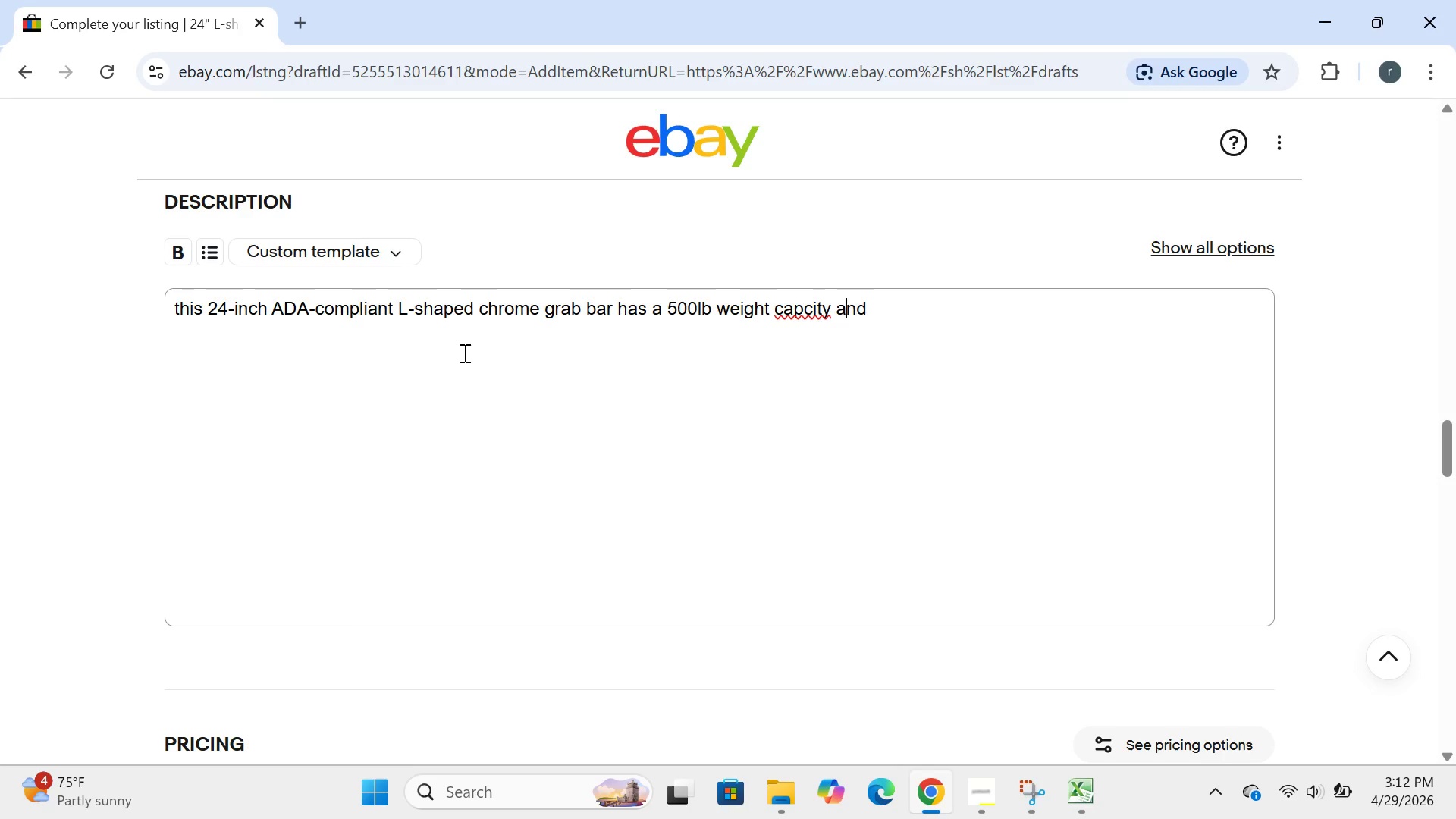 
key(ArrowLeft)
 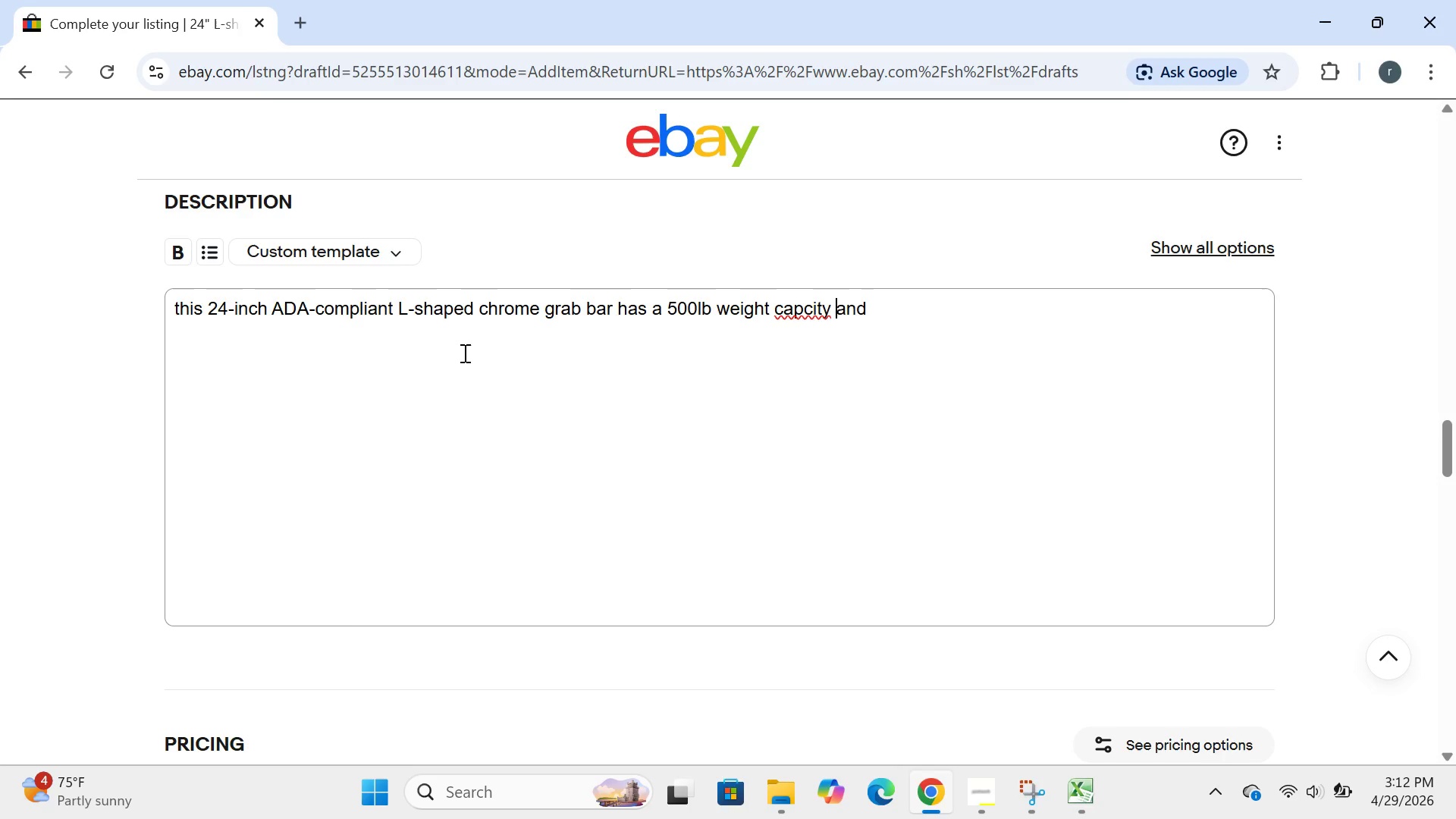 
key(ArrowLeft)
 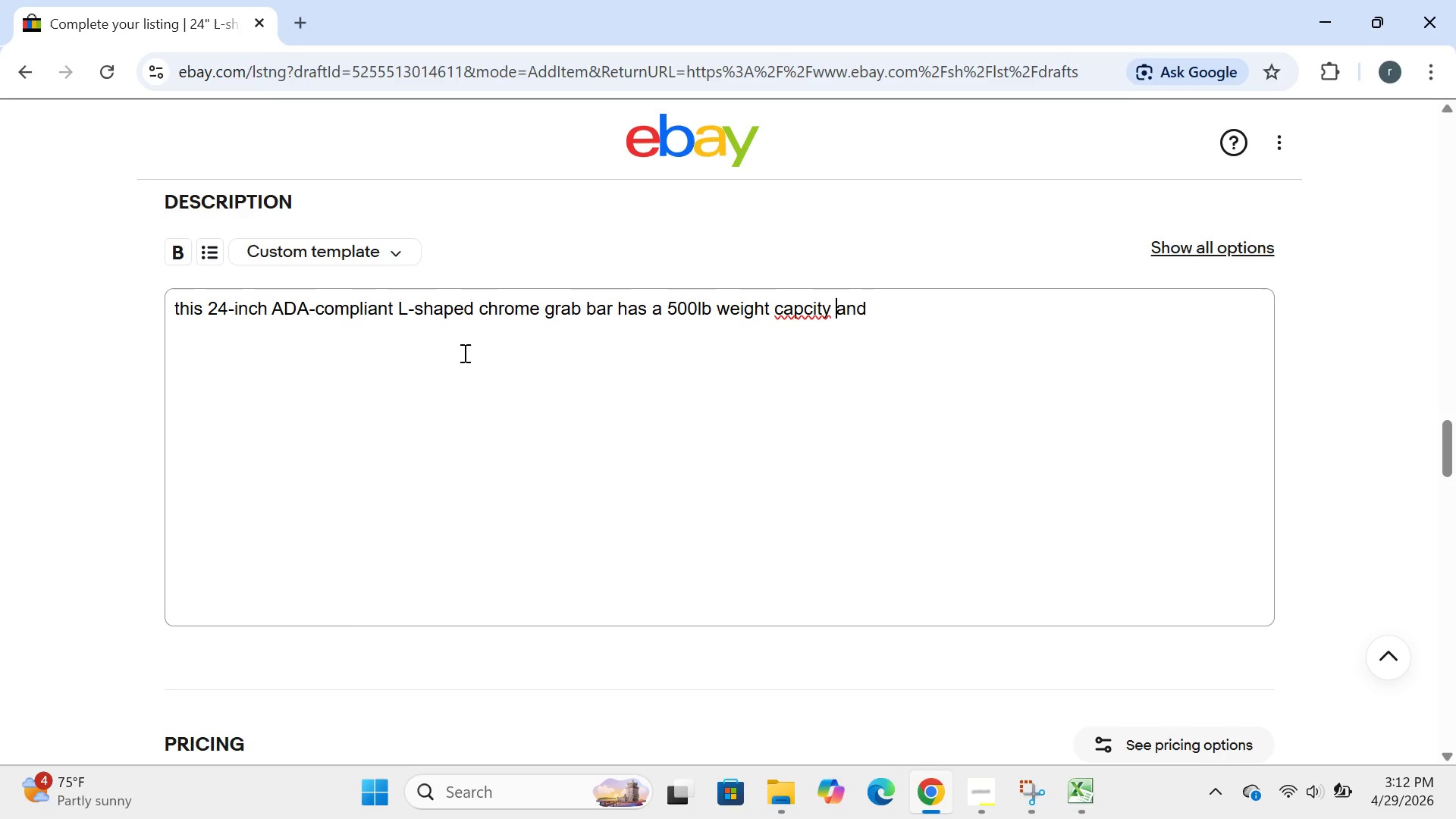 
key(ArrowLeft)
 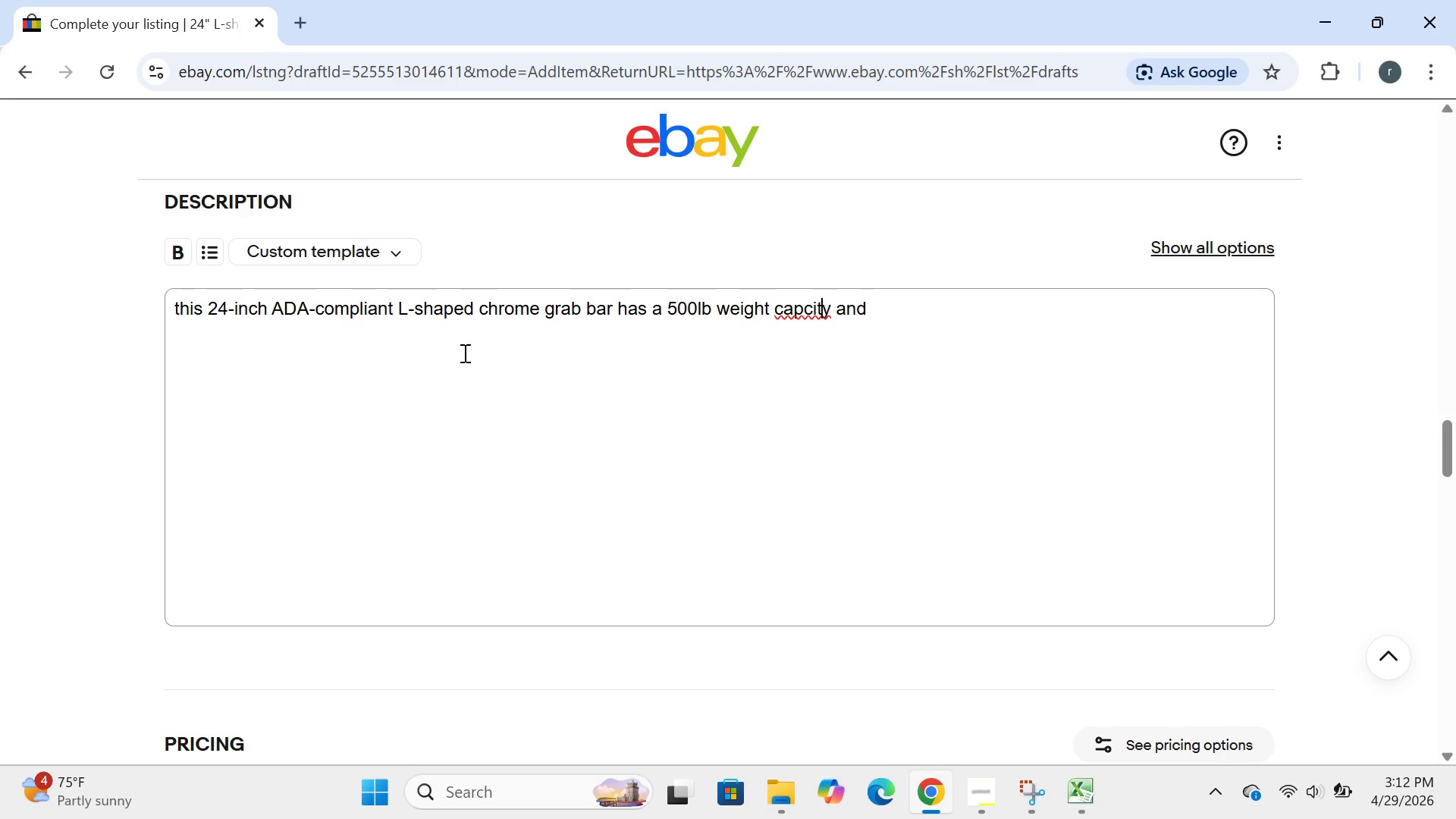 
key(ArrowLeft)
 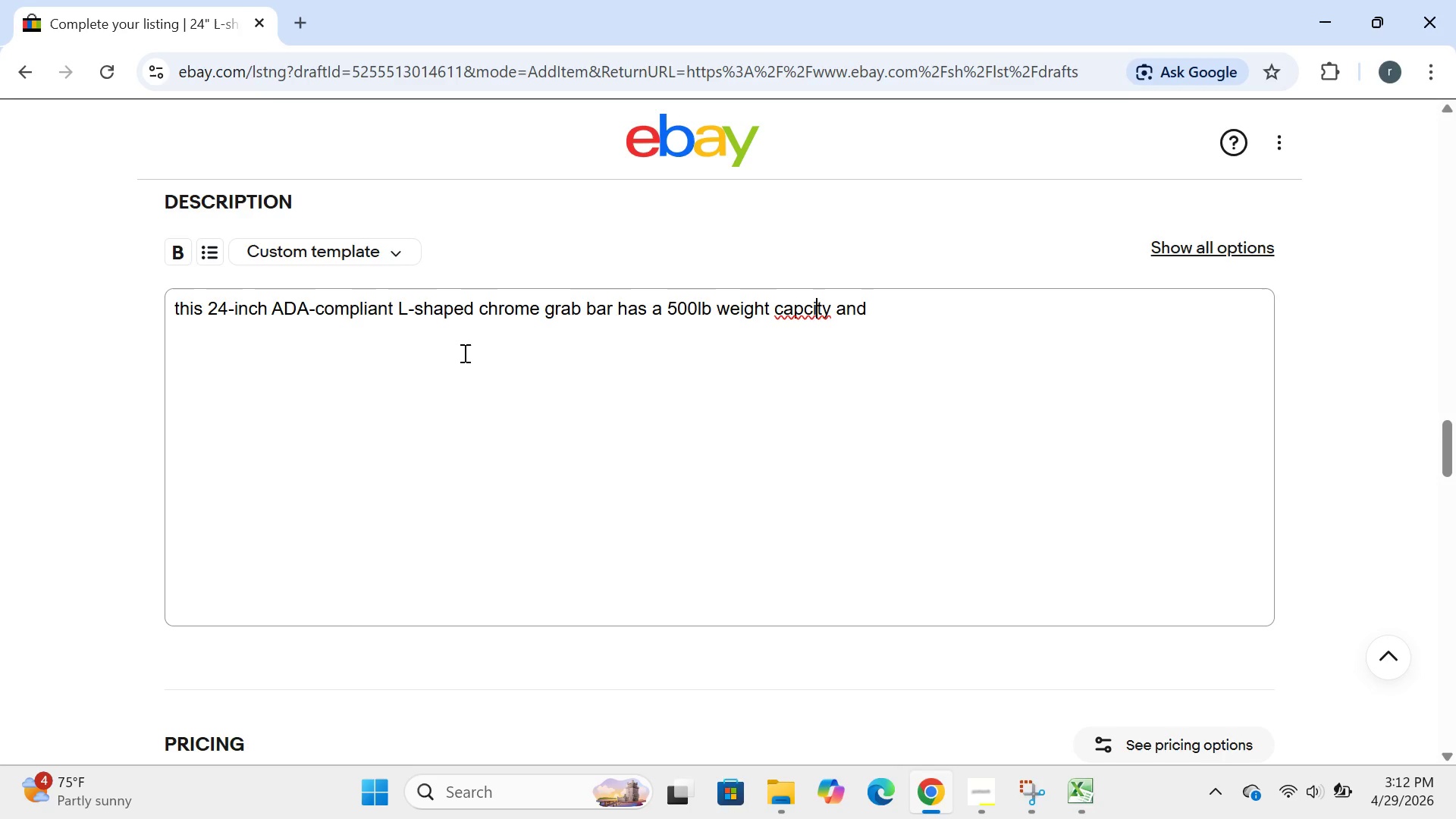 
key(ArrowLeft)
 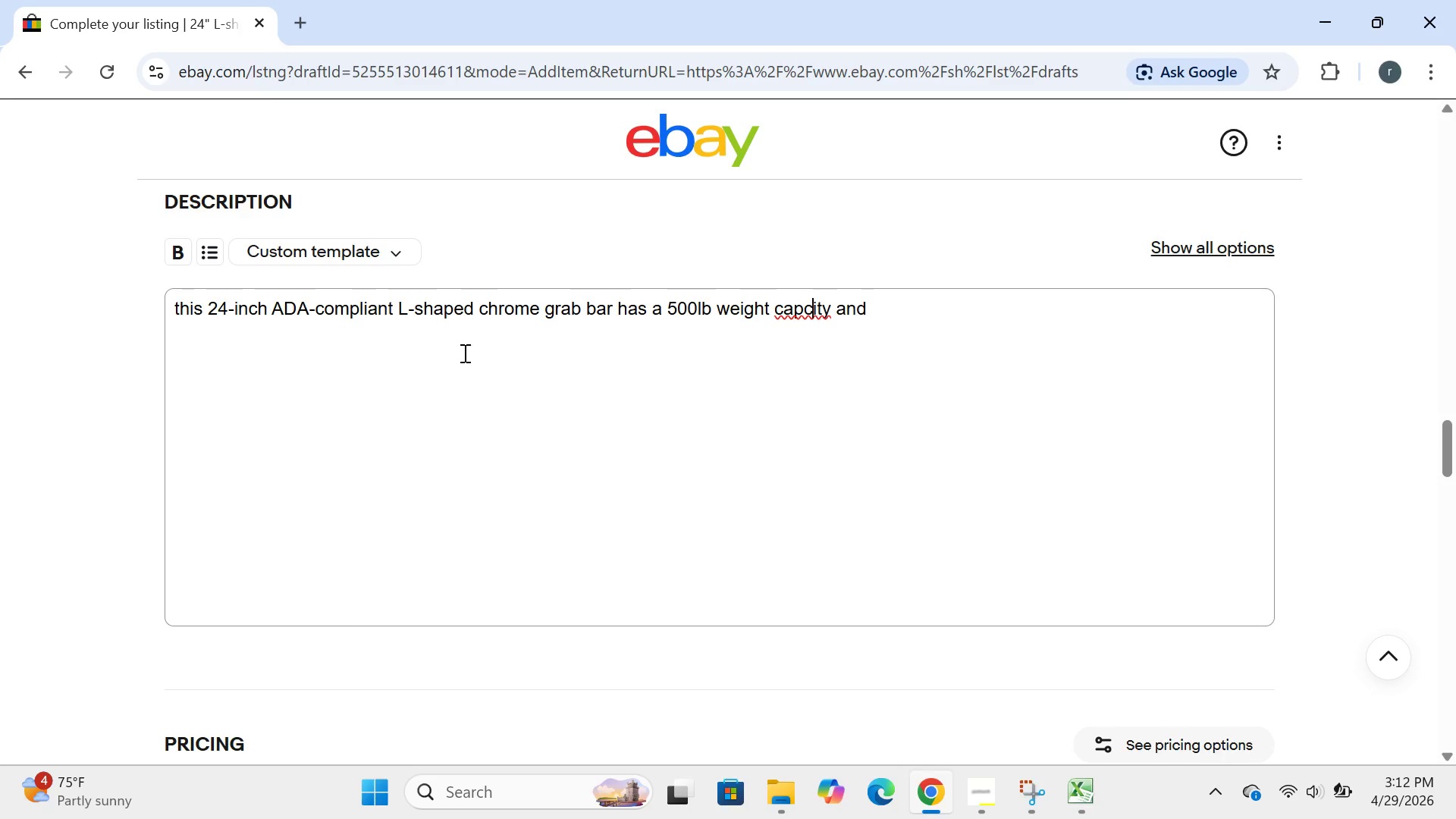 
key(ArrowLeft)
 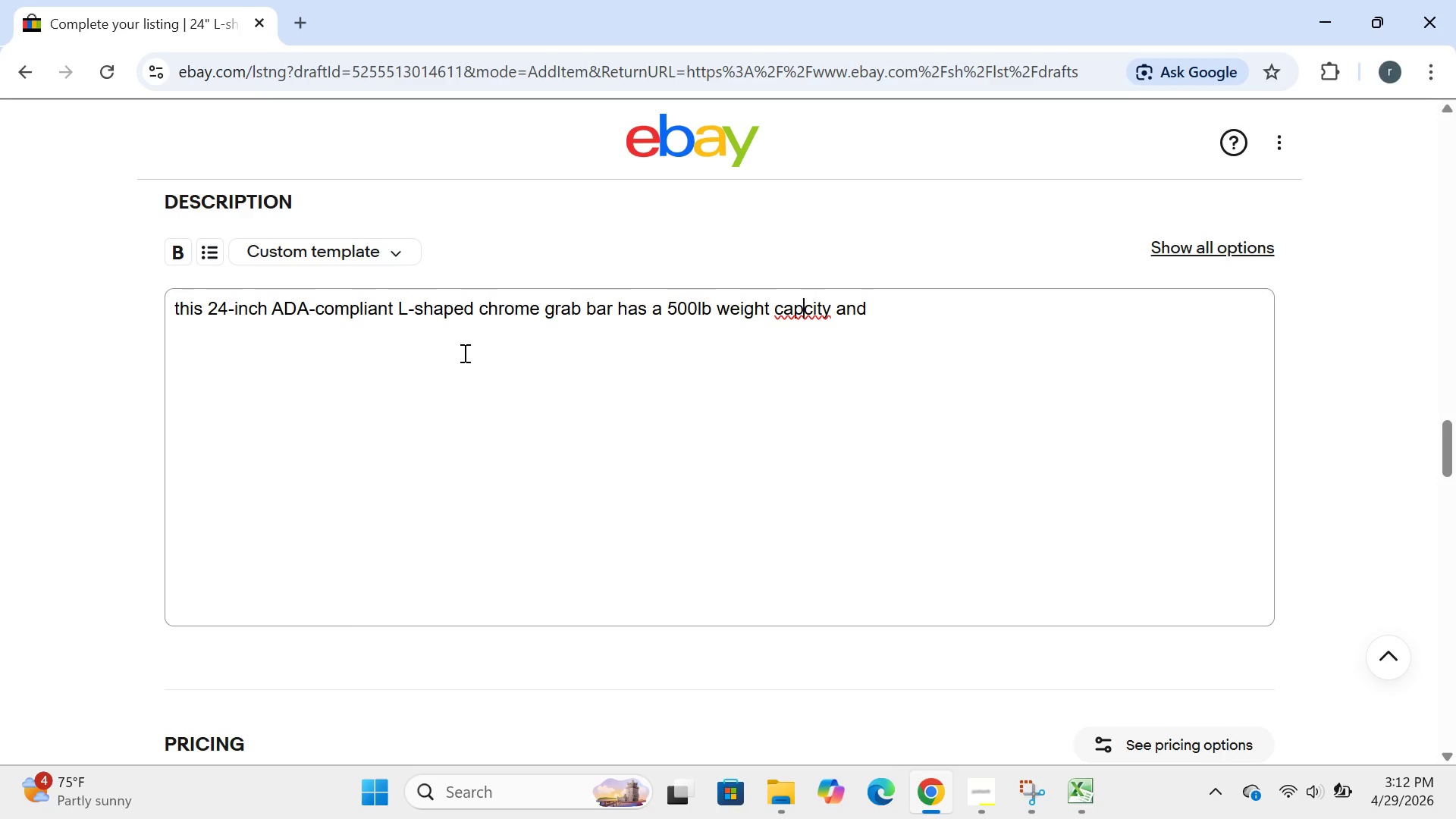 
key(ArrowLeft)
 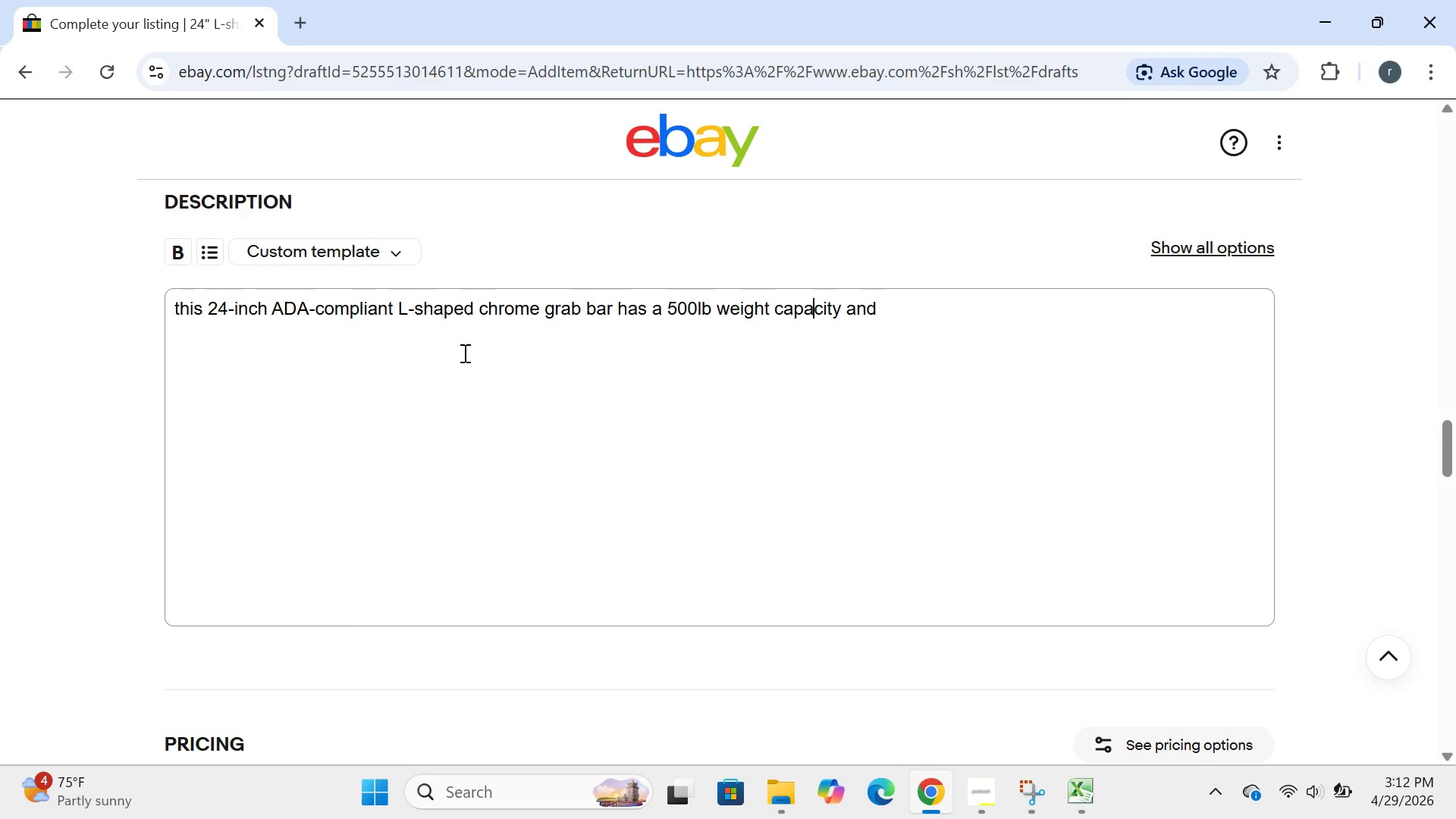 
key(A)
 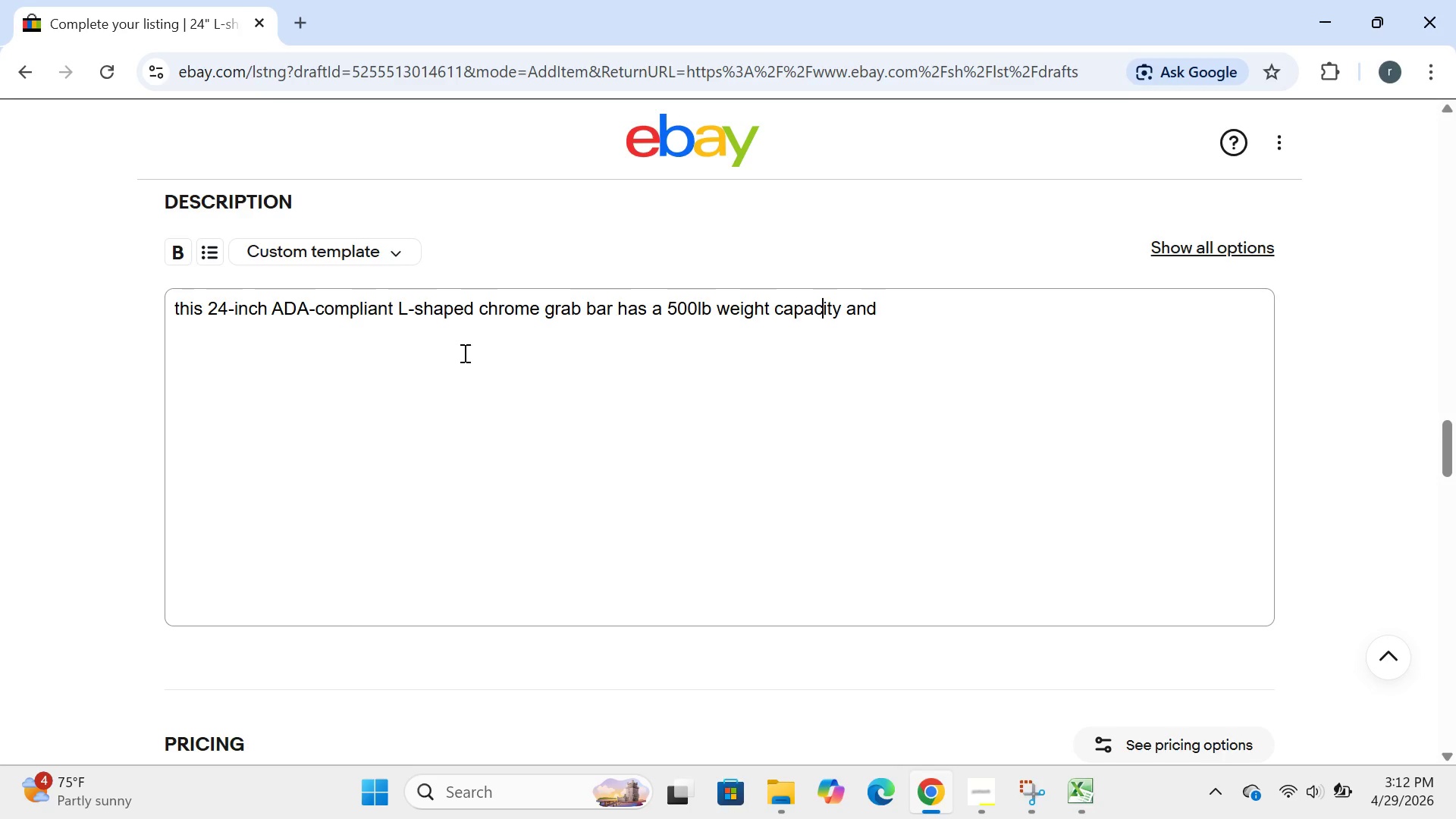 
key(ArrowRight)
 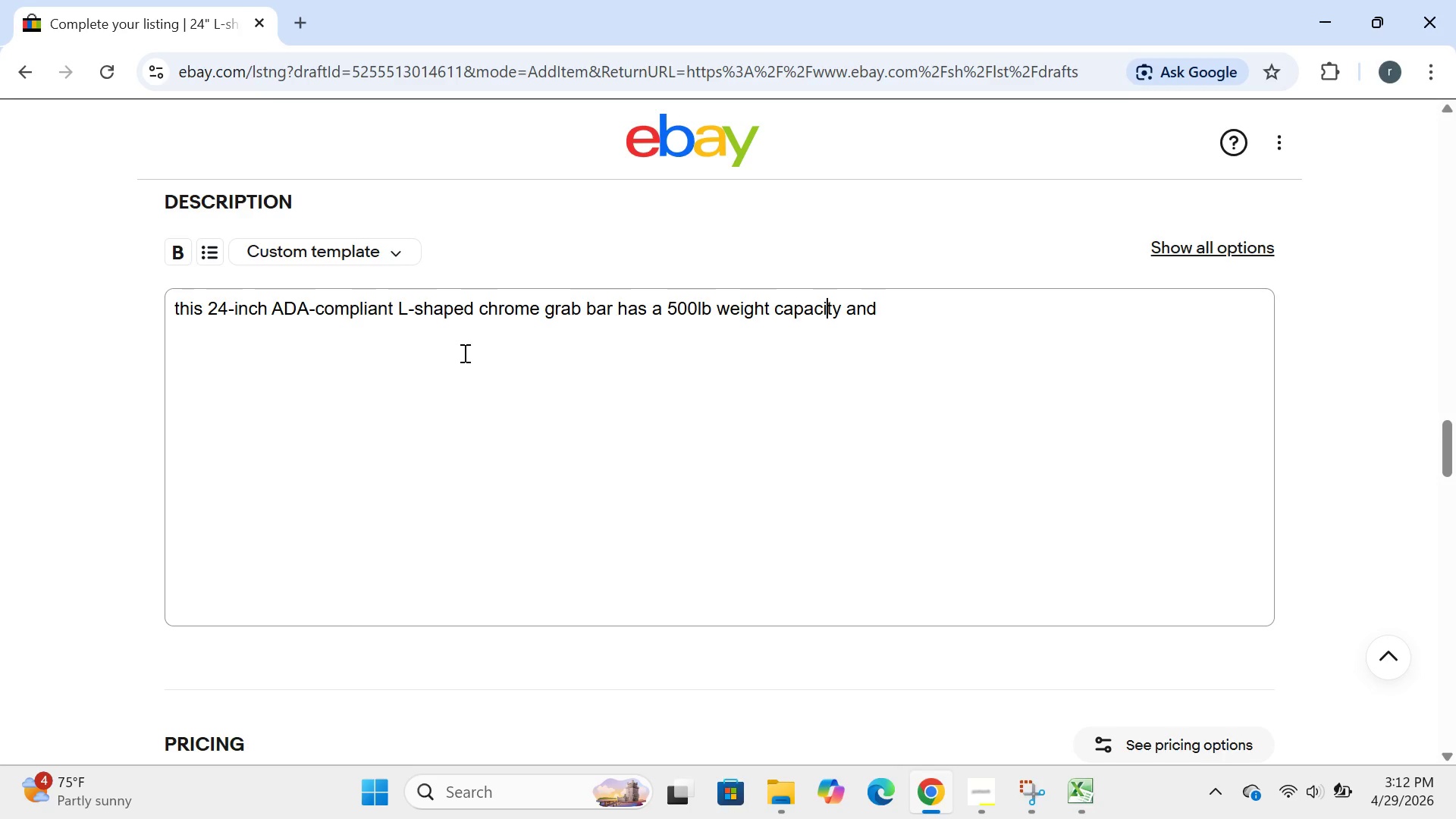 
key(ArrowRight)
 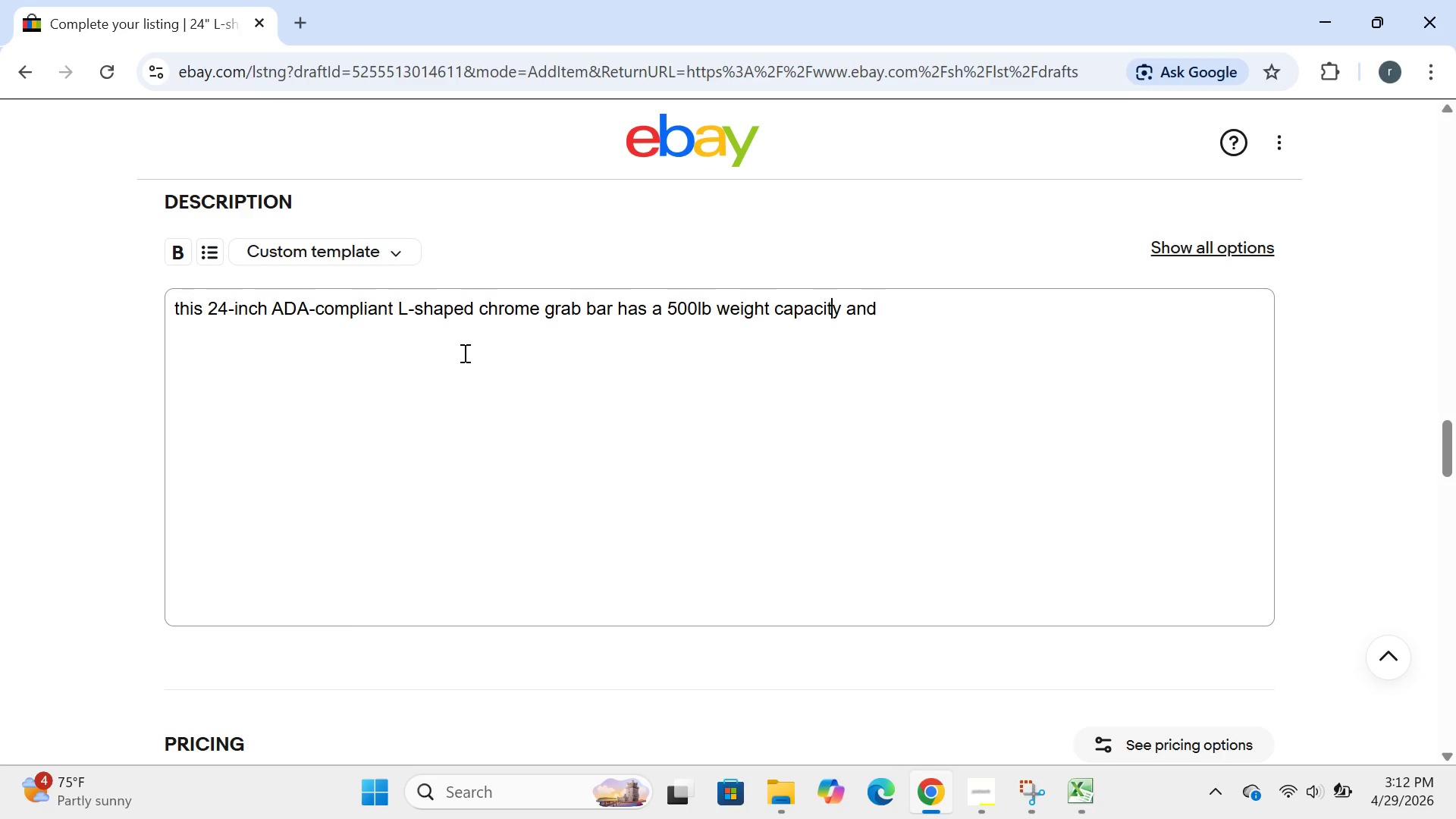 
key(ArrowRight)
 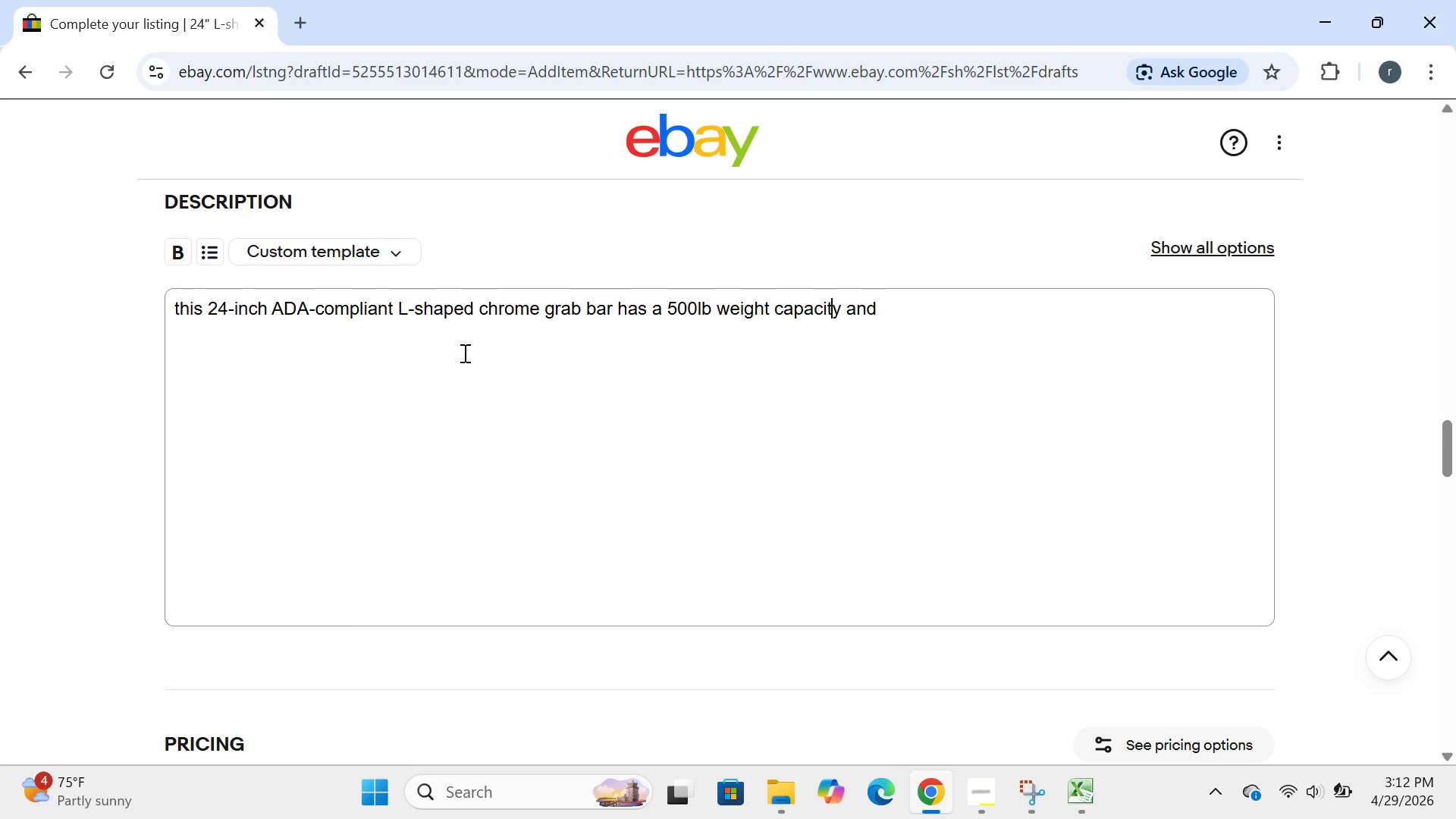 
key(ArrowRight)
 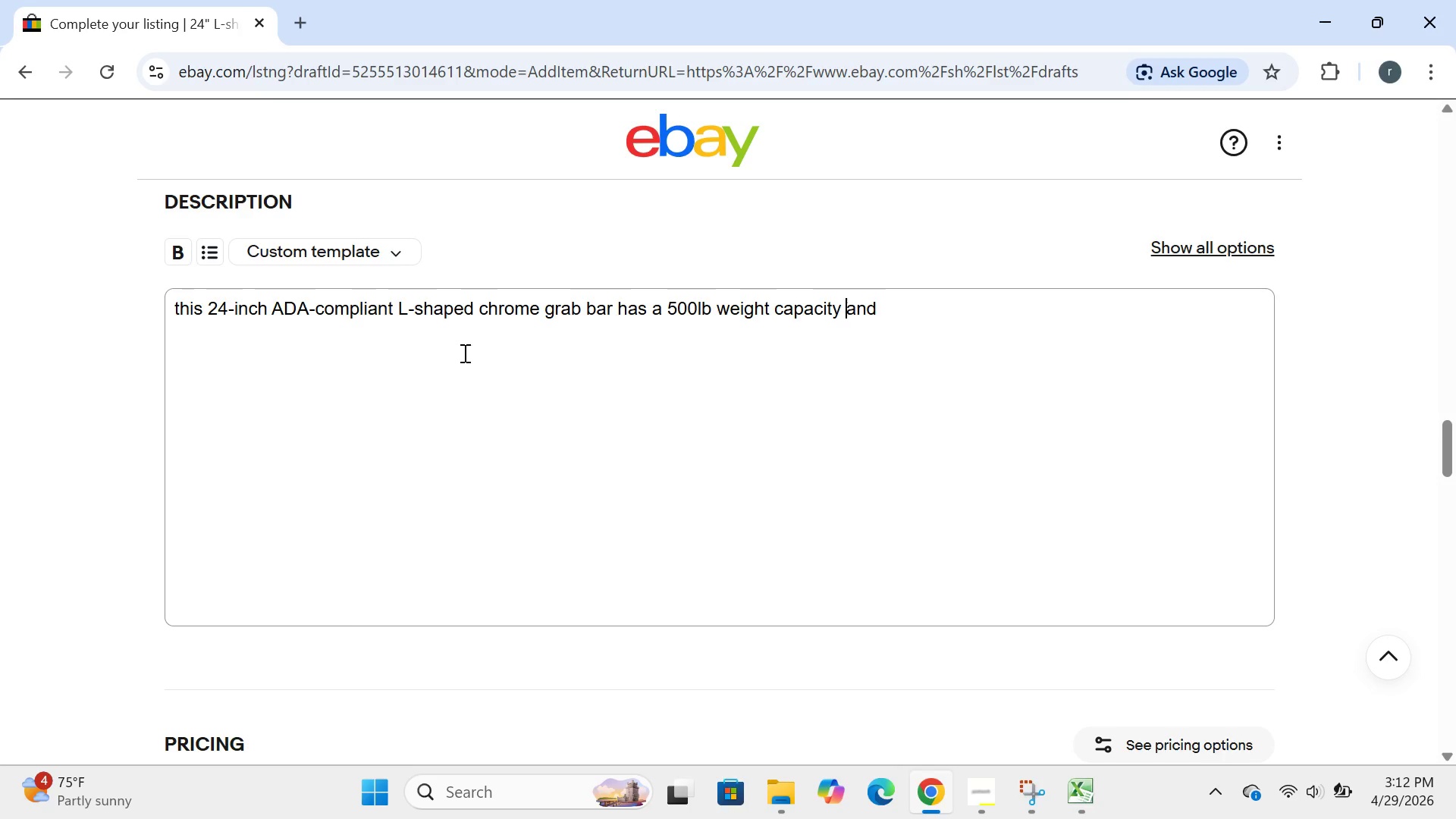 
key(ArrowRight)
 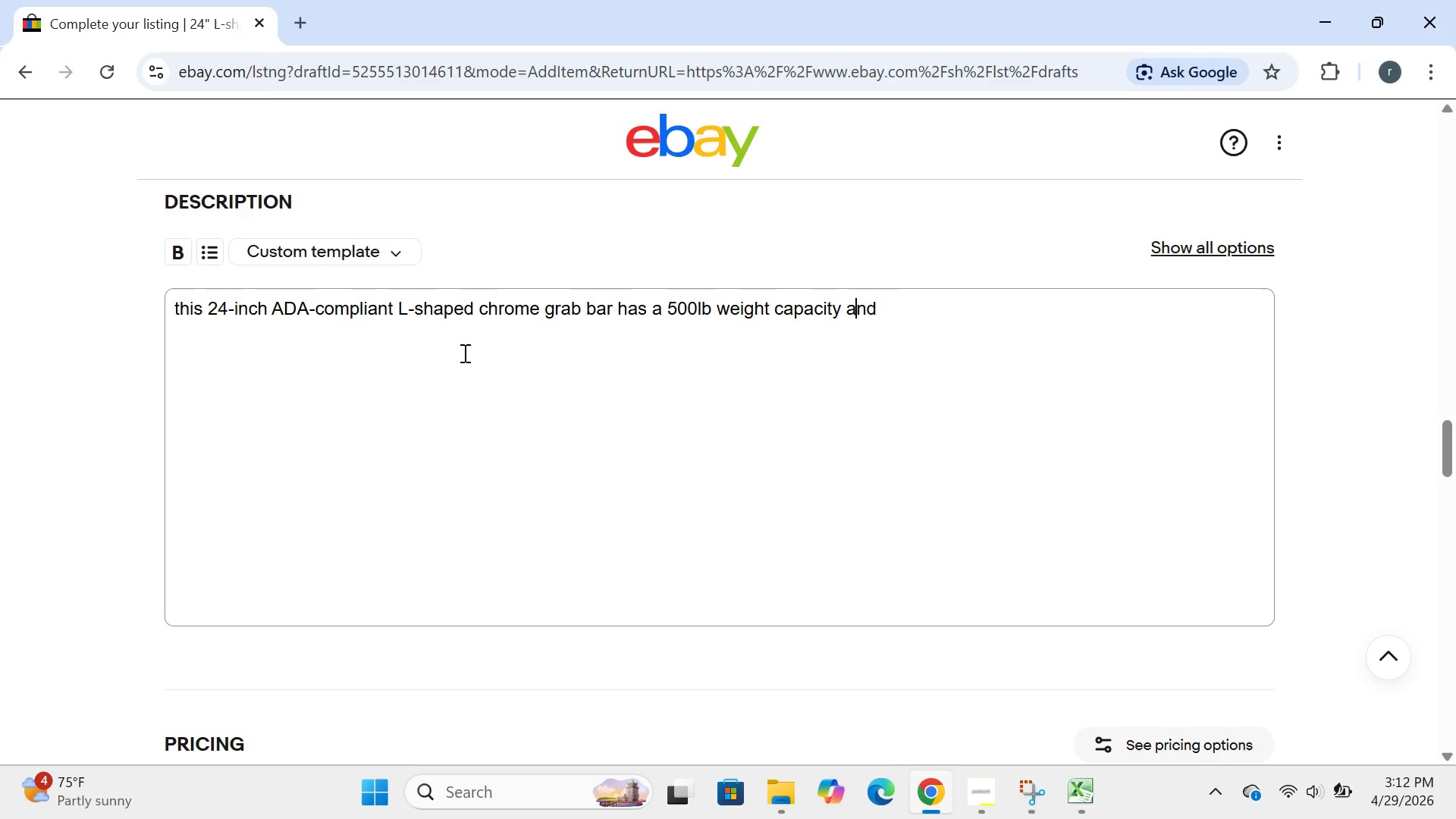 
key(ArrowRight)
 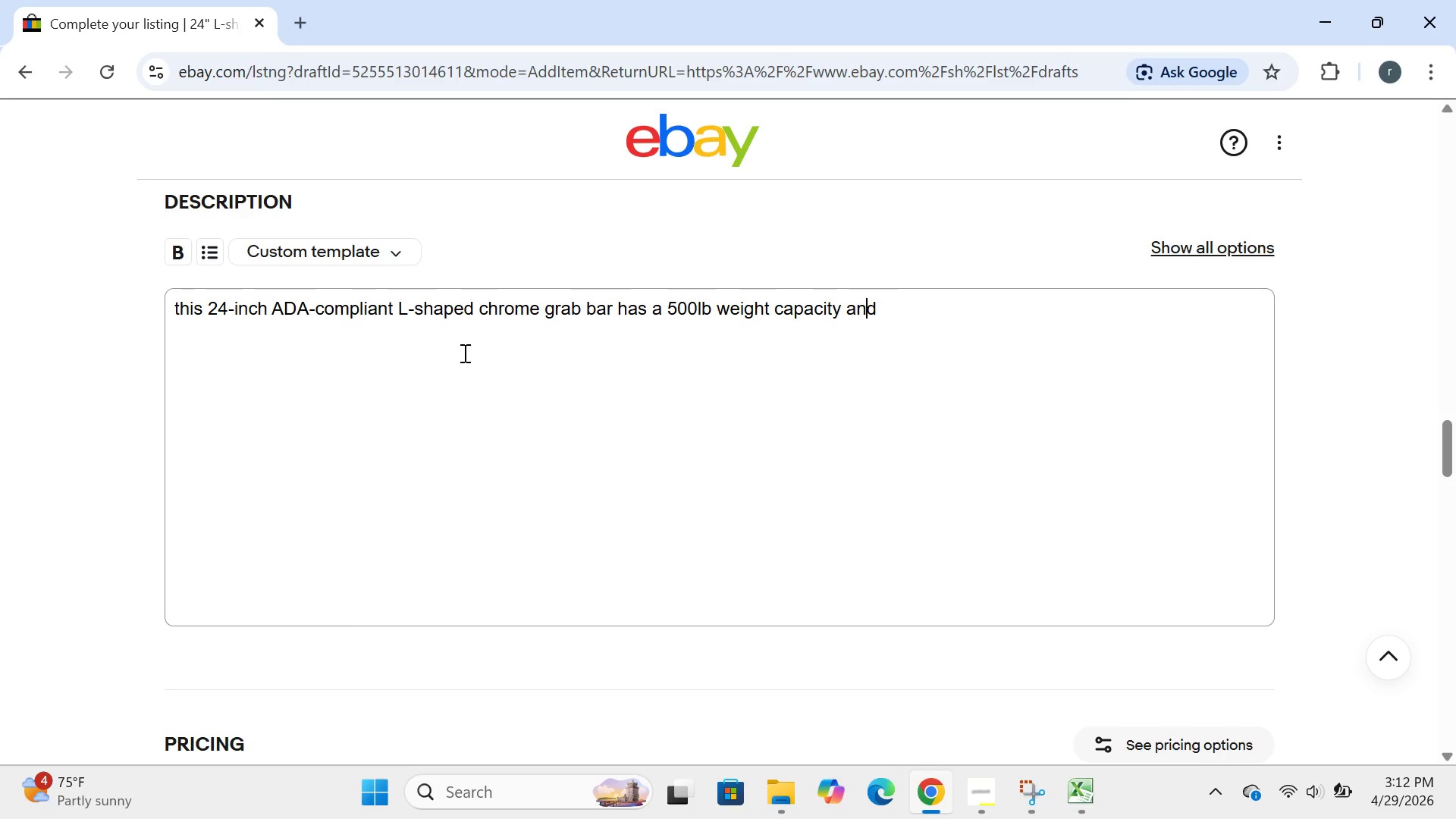 
key(ArrowRight)
 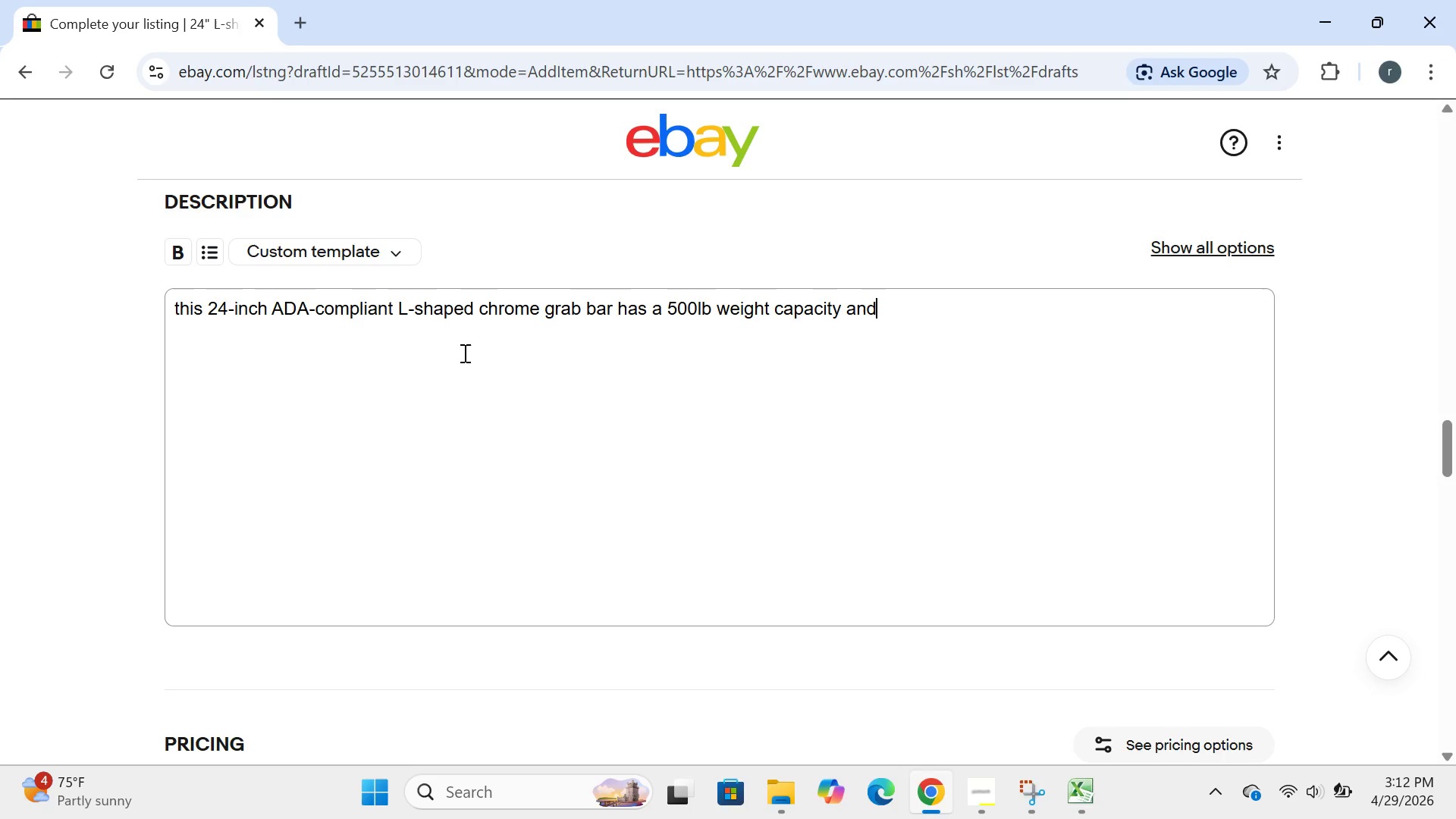 
key(ArrowRight)
 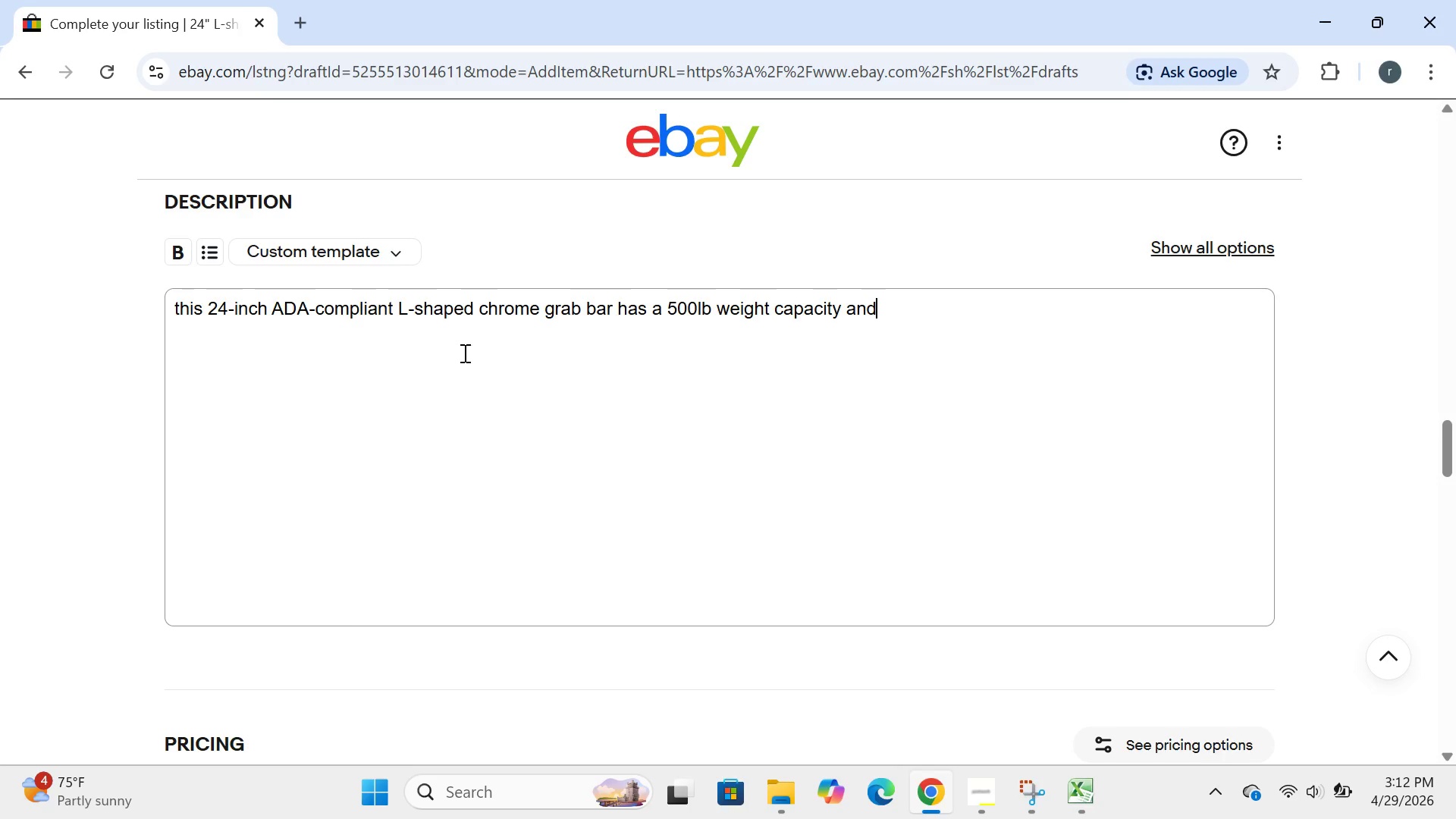 
type( is made of durable 304 stainless stel)
key(Backspace)
type(el.)
 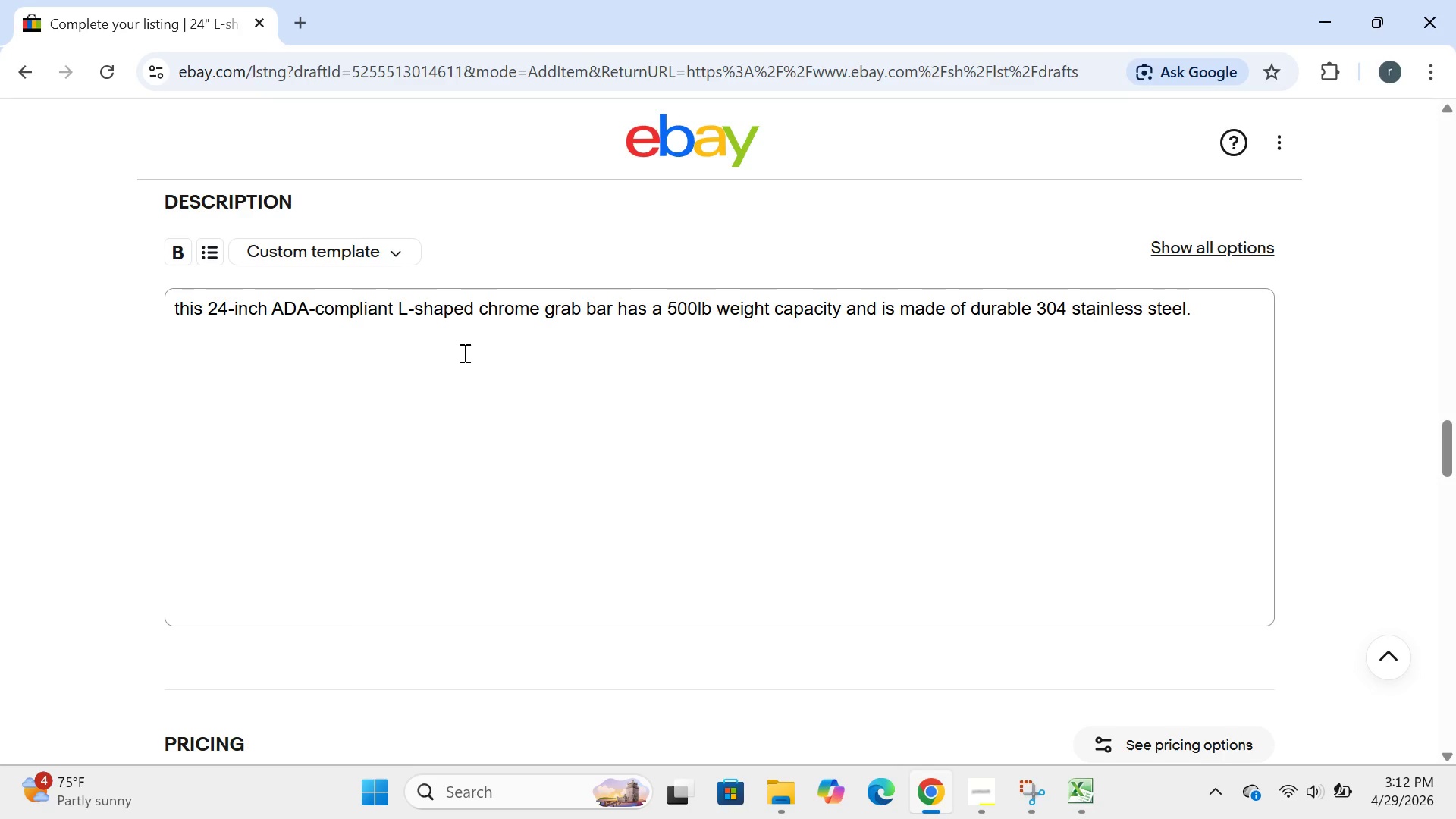 
key(Enter)
 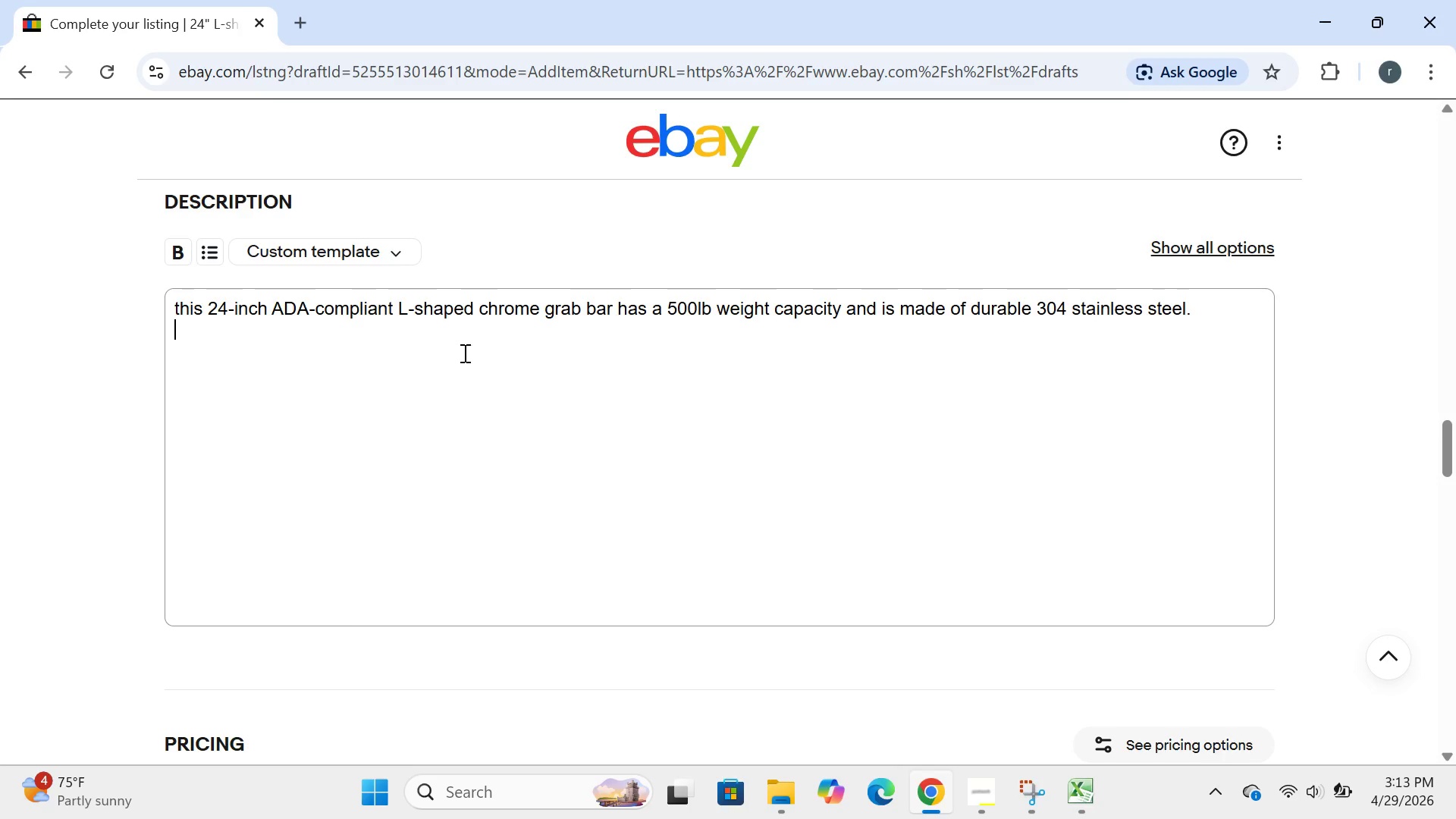 
type(designed for bathroom safety )
key(Backspace)
type(, this corner mounted handicap accessible rail provides suppport)
 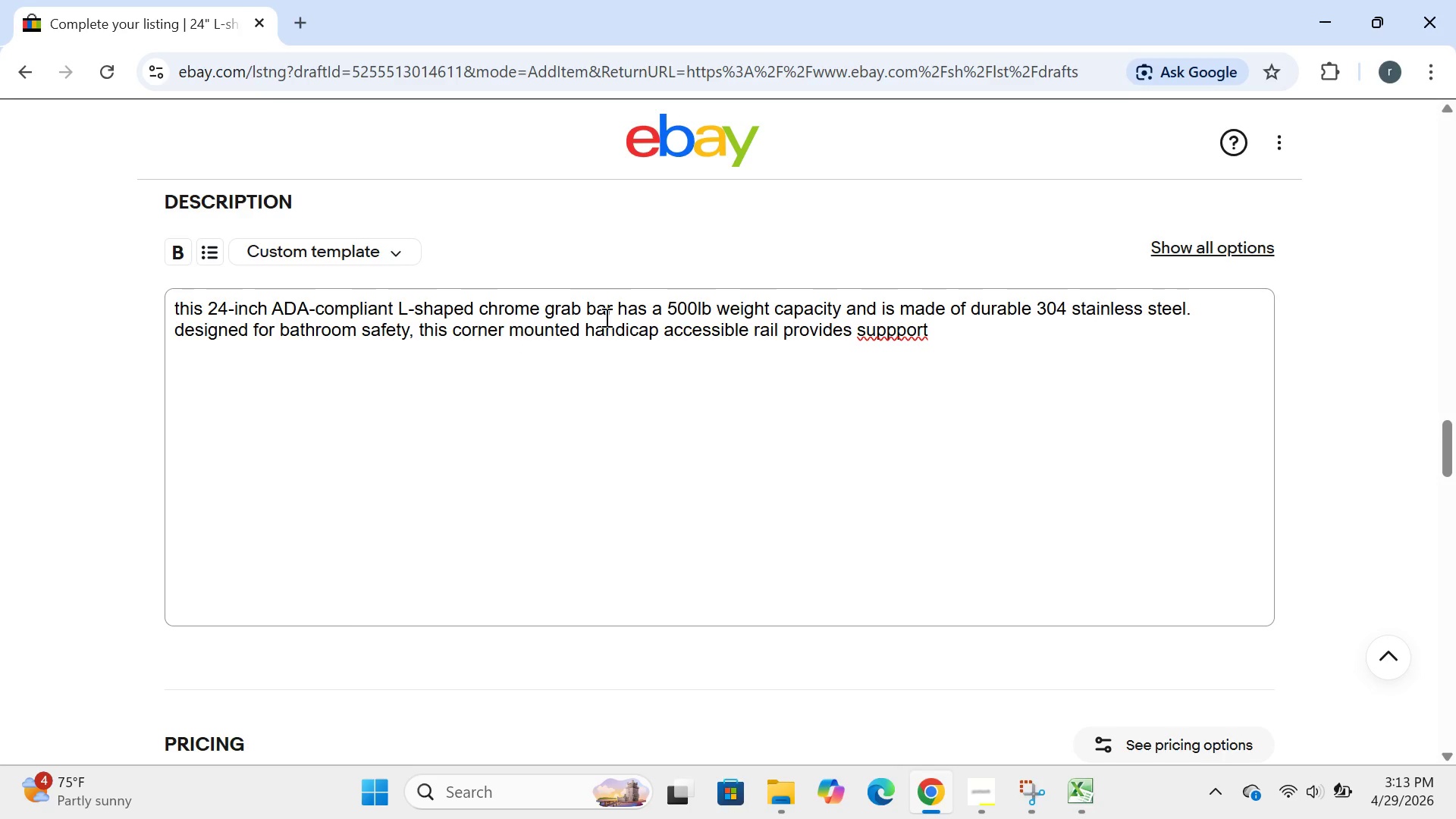 
wait(6.48)
 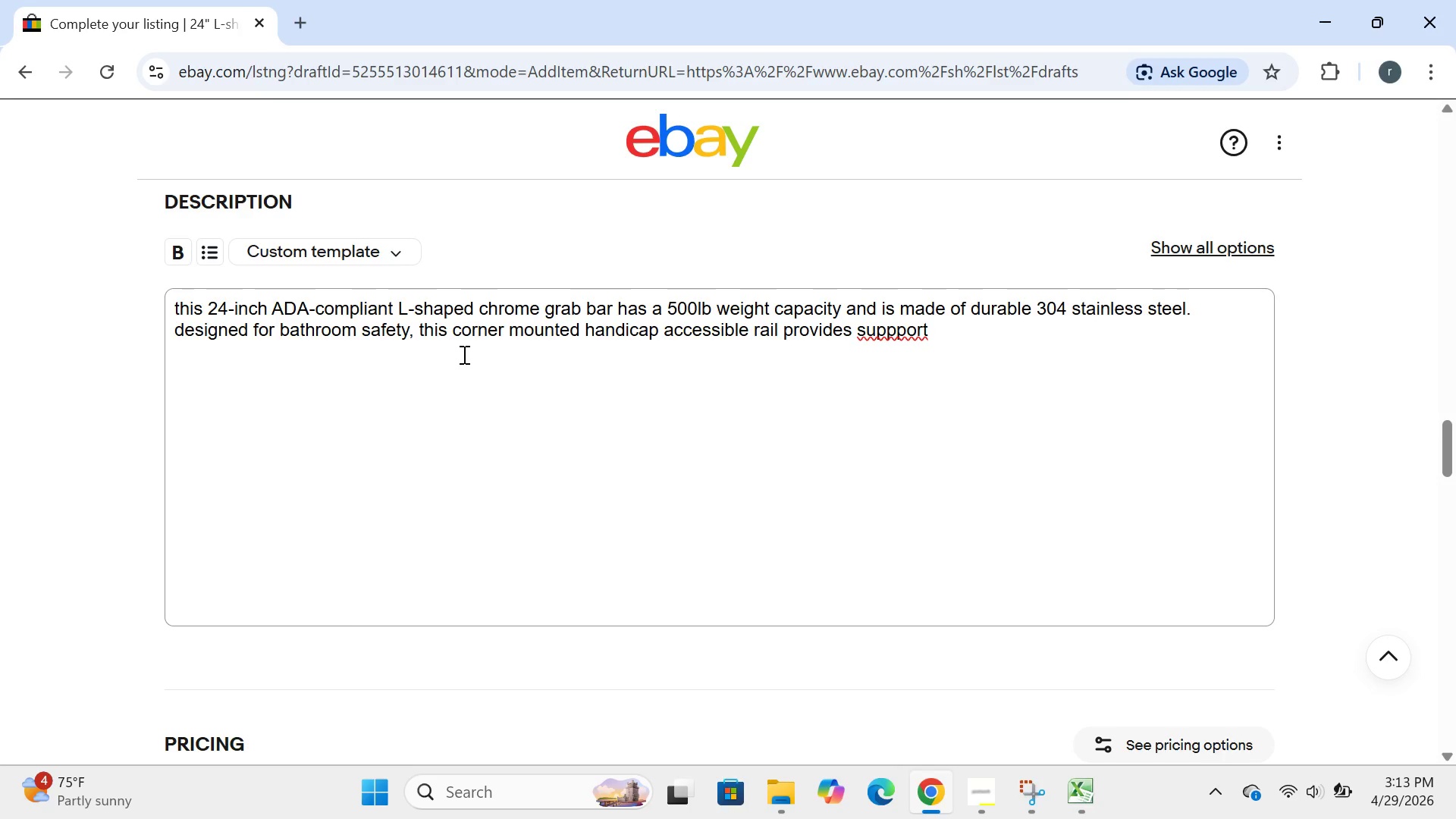 
left_click([897, 330])
 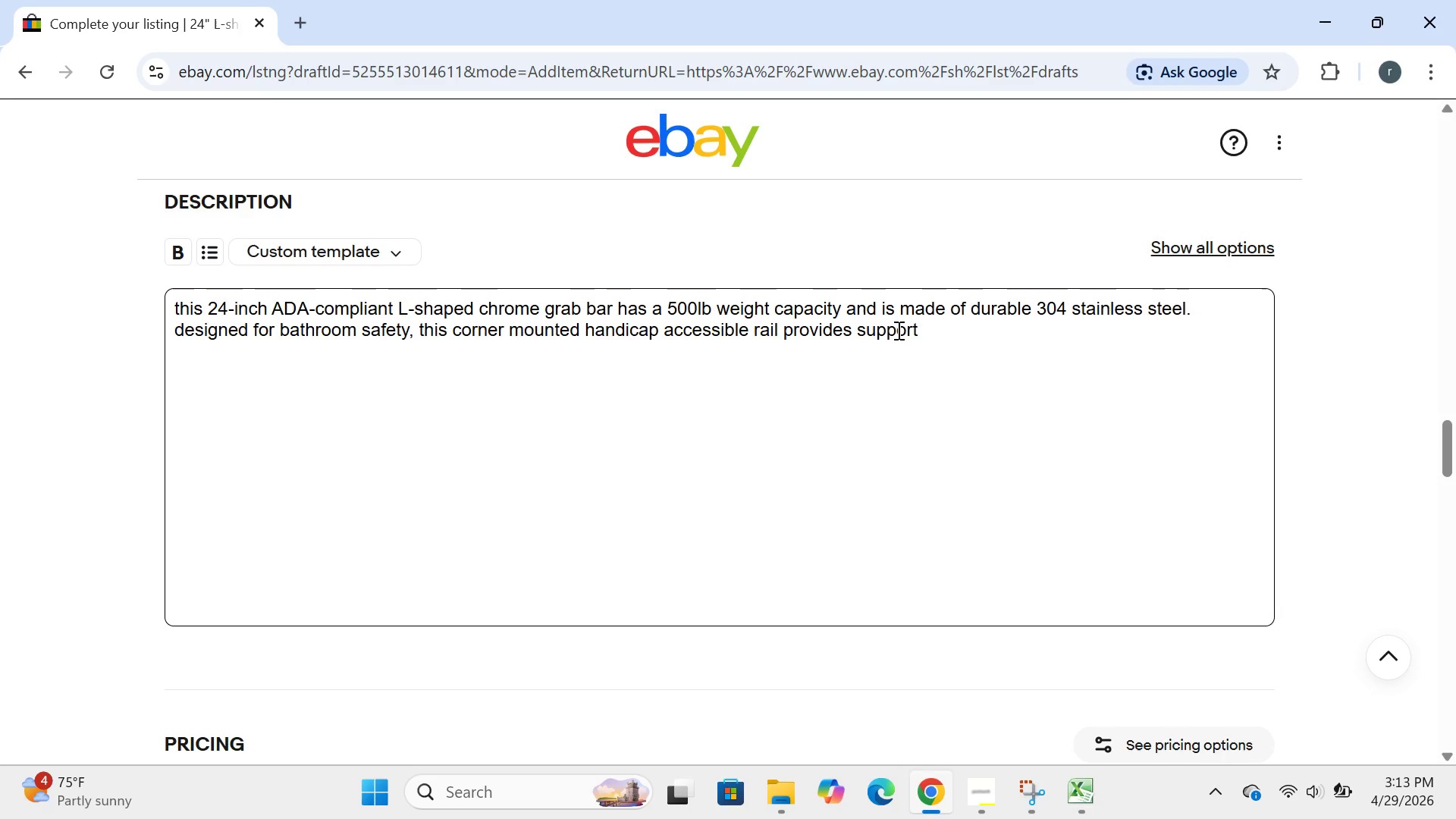 
key(Backspace)
 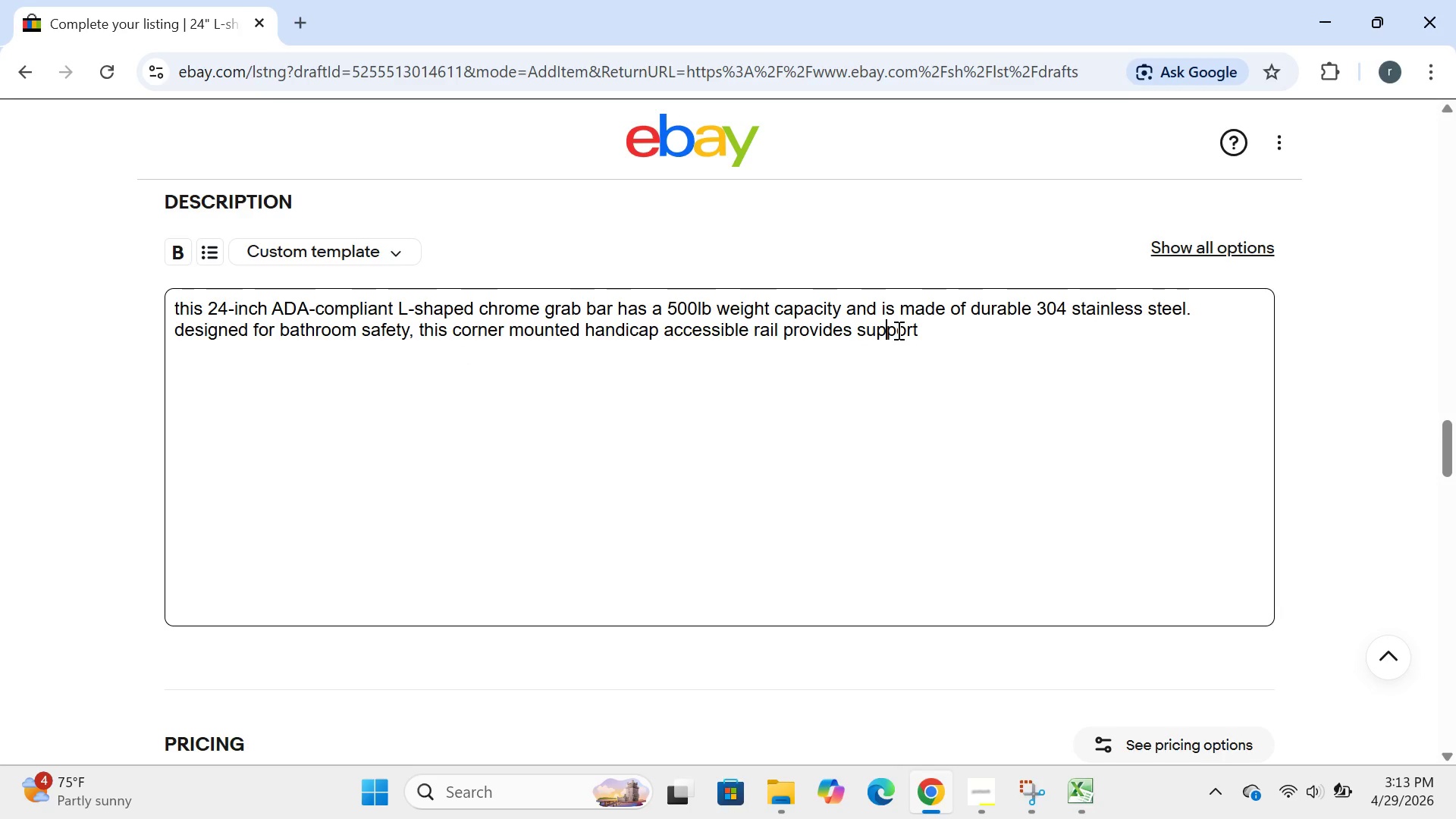 
left_click([969, 324])
 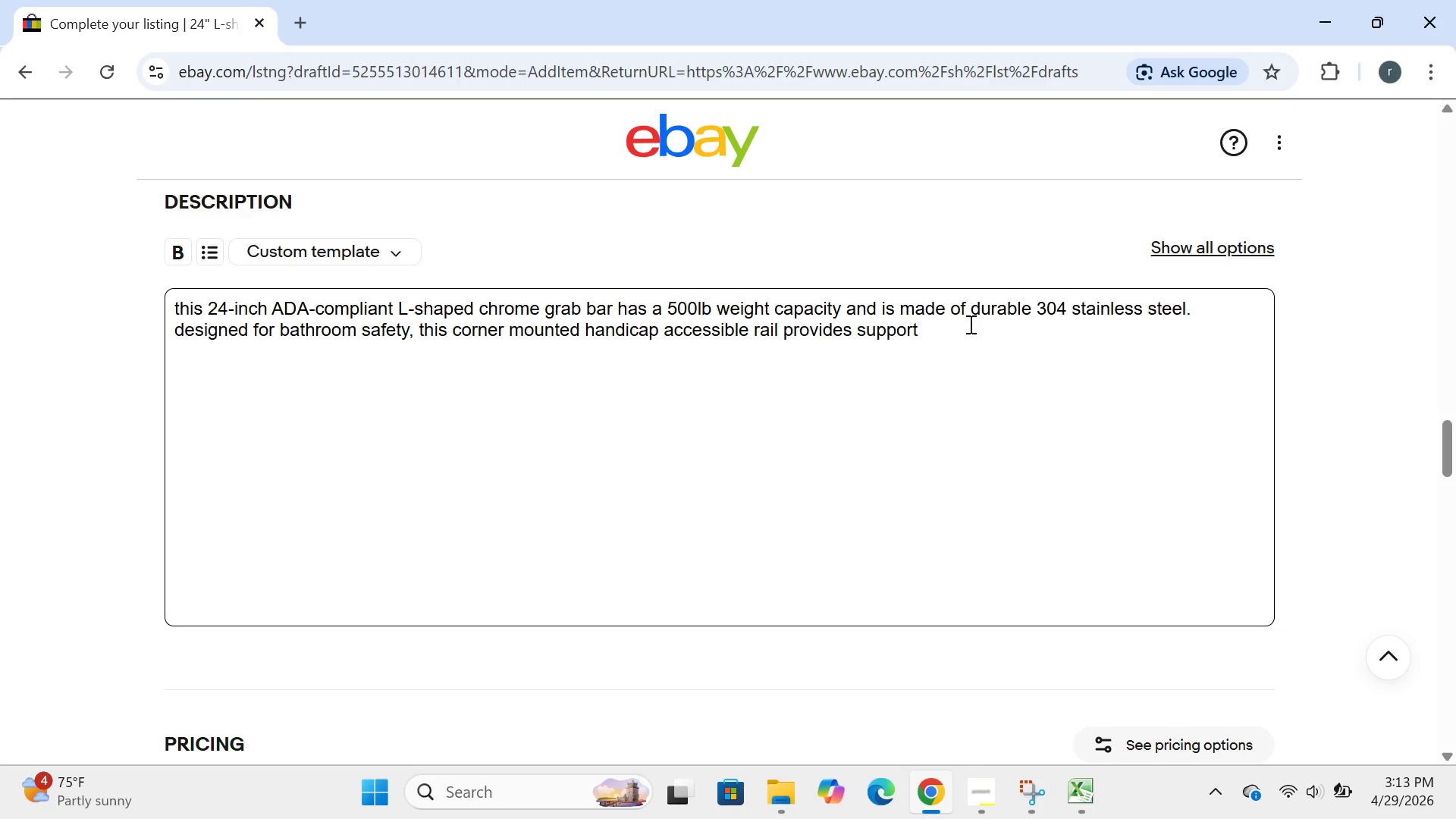 
type(at 90-degree anfl)
key(Backspace)
key(Backspace)
type(gled)
key(Backspace)
type(s-)
key(Backspace)
type(.perfect for shower an )
key(Backspace)
type(d )
 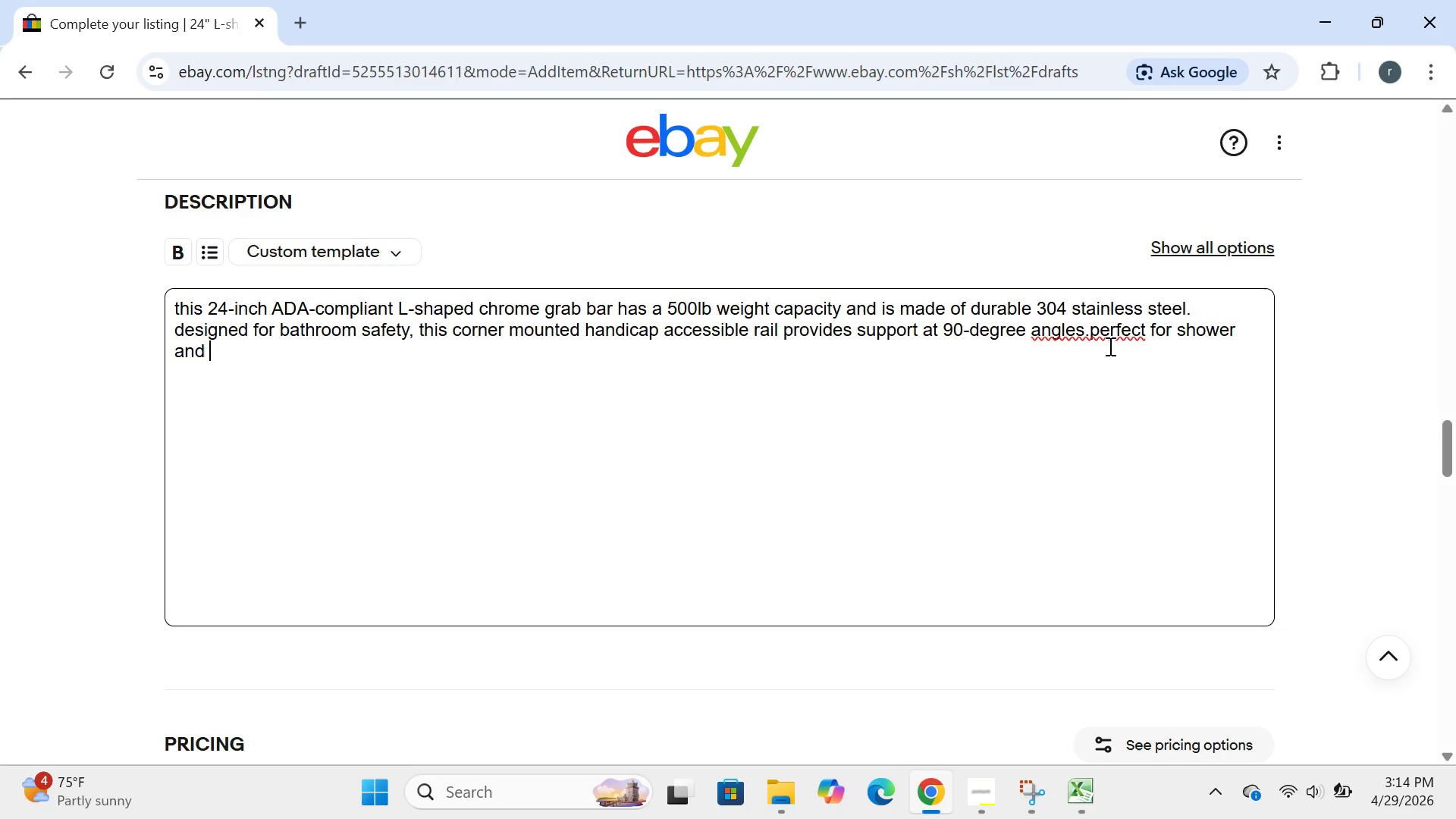 
left_click([1099, 339])
 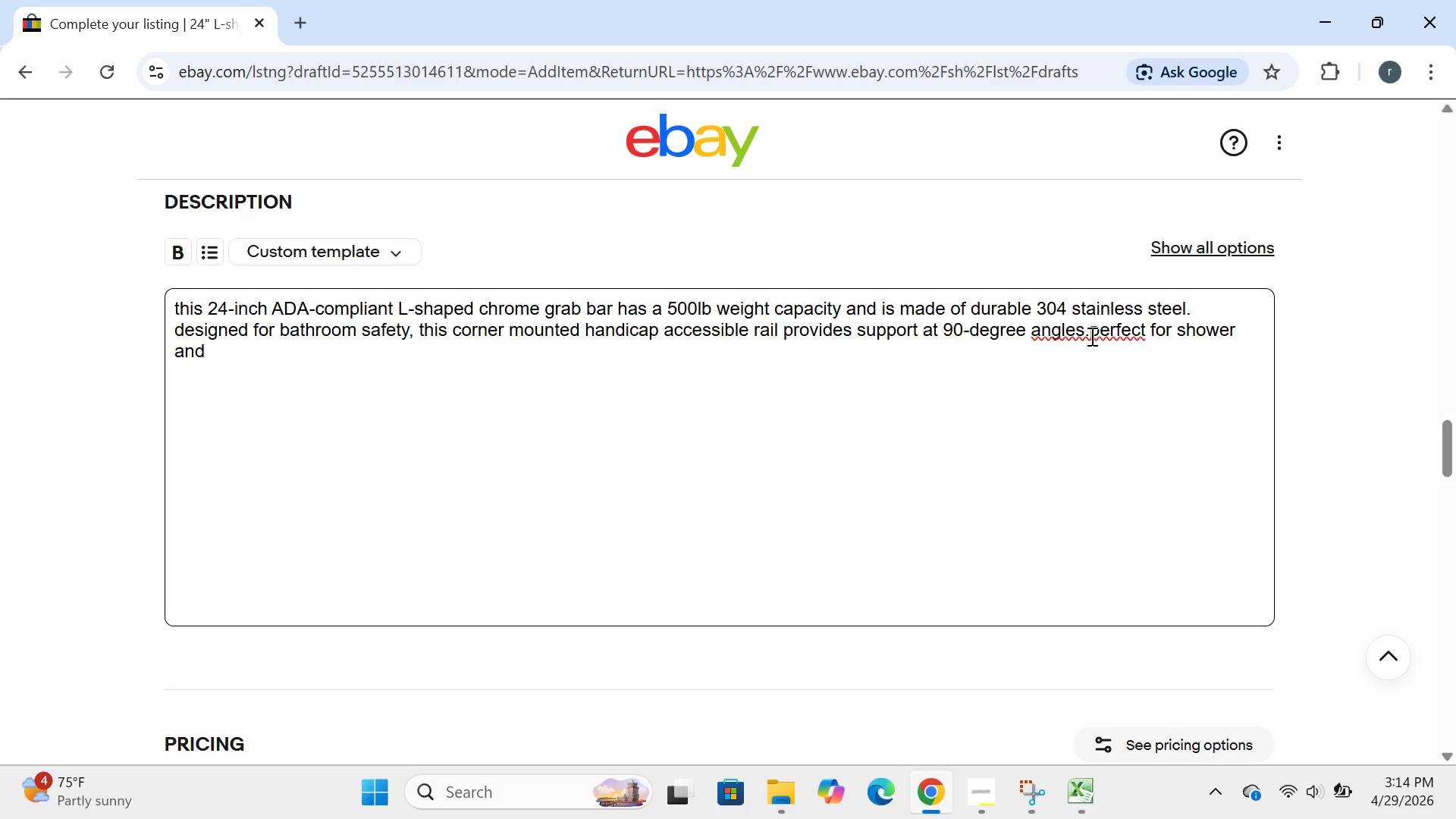 
left_click([1090, 336])
 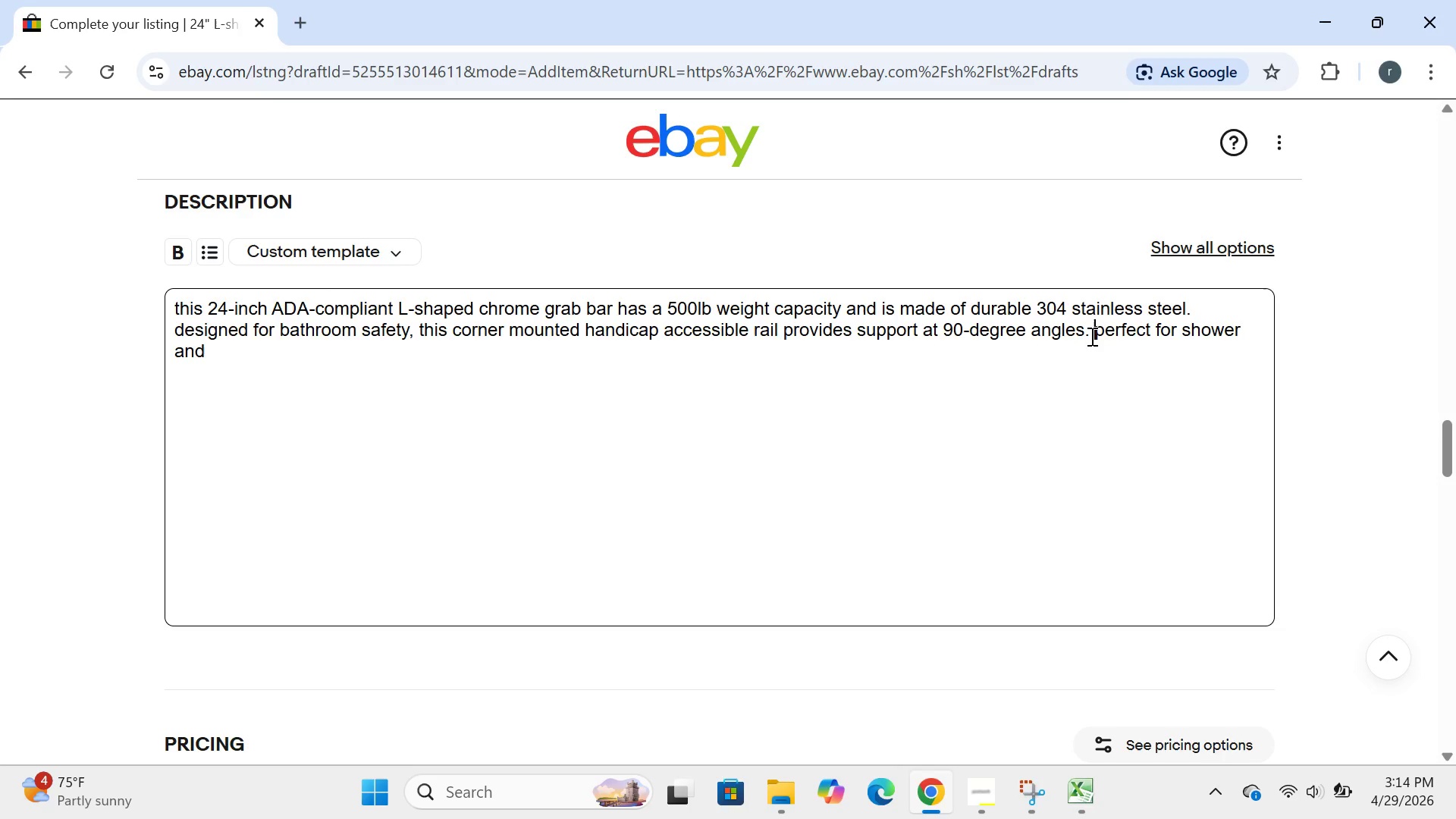 
key(Space)
 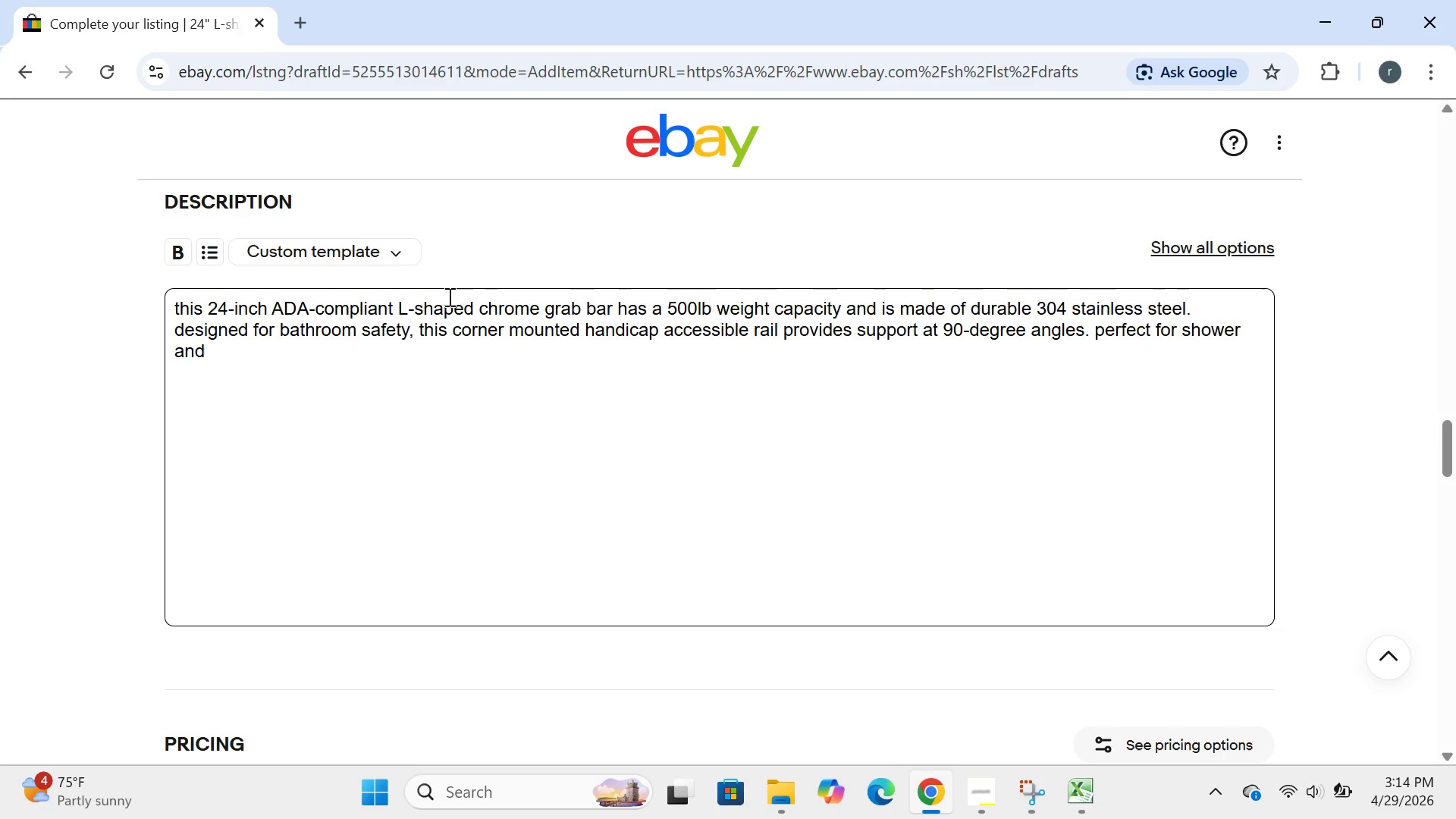 
left_click([305, 359])
 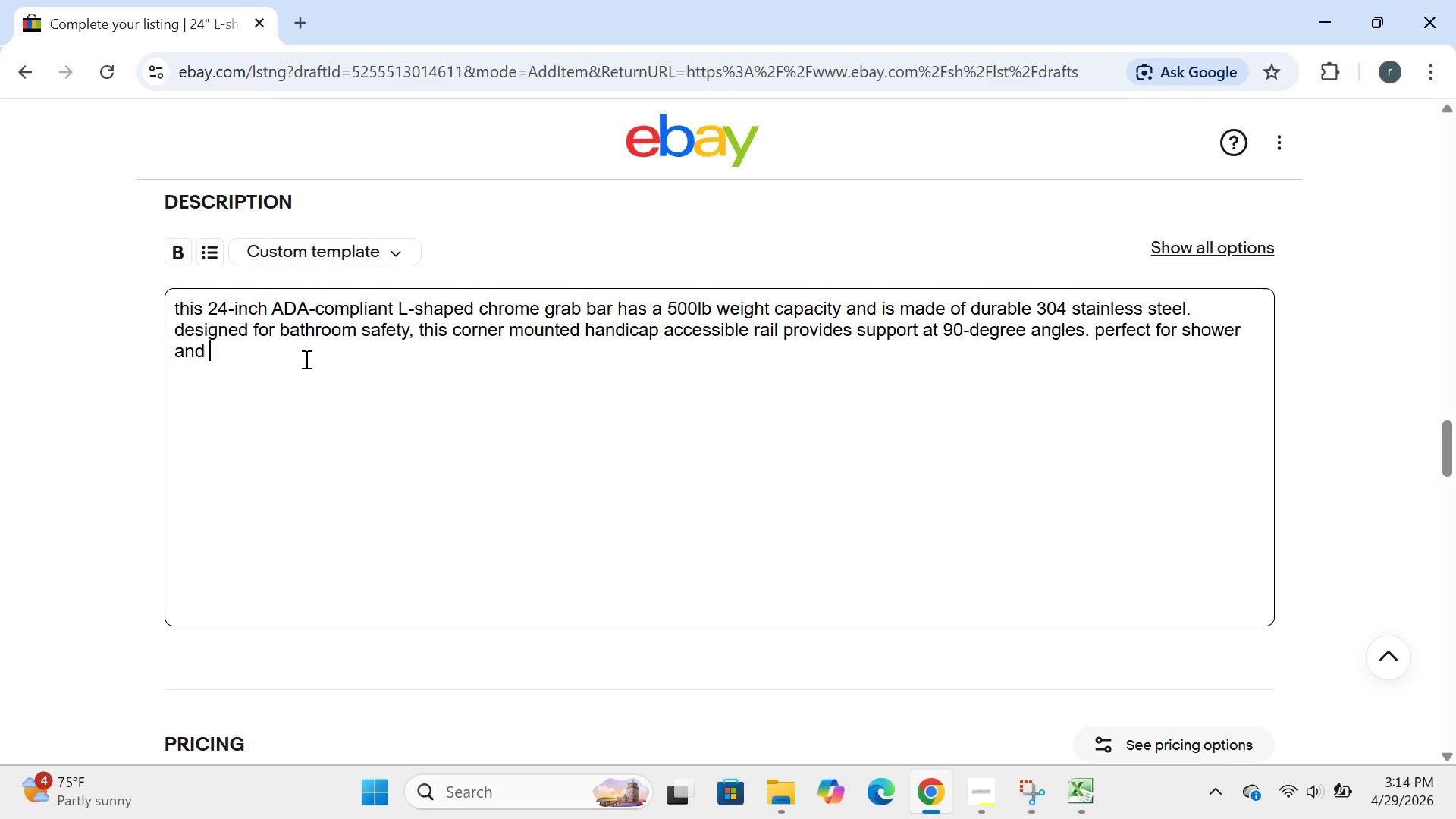 
type(tub corners.)
 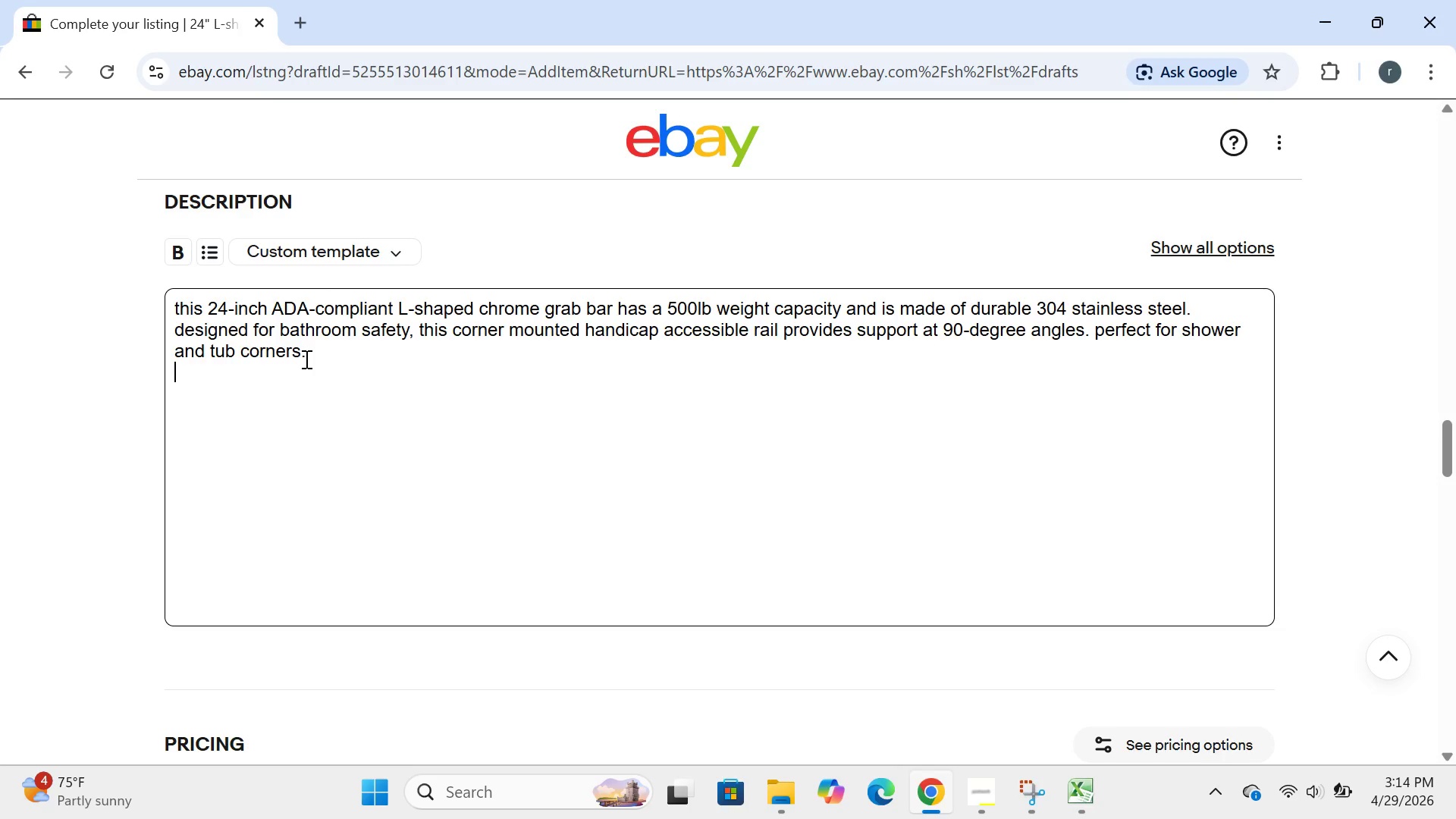 
key(Enter)
 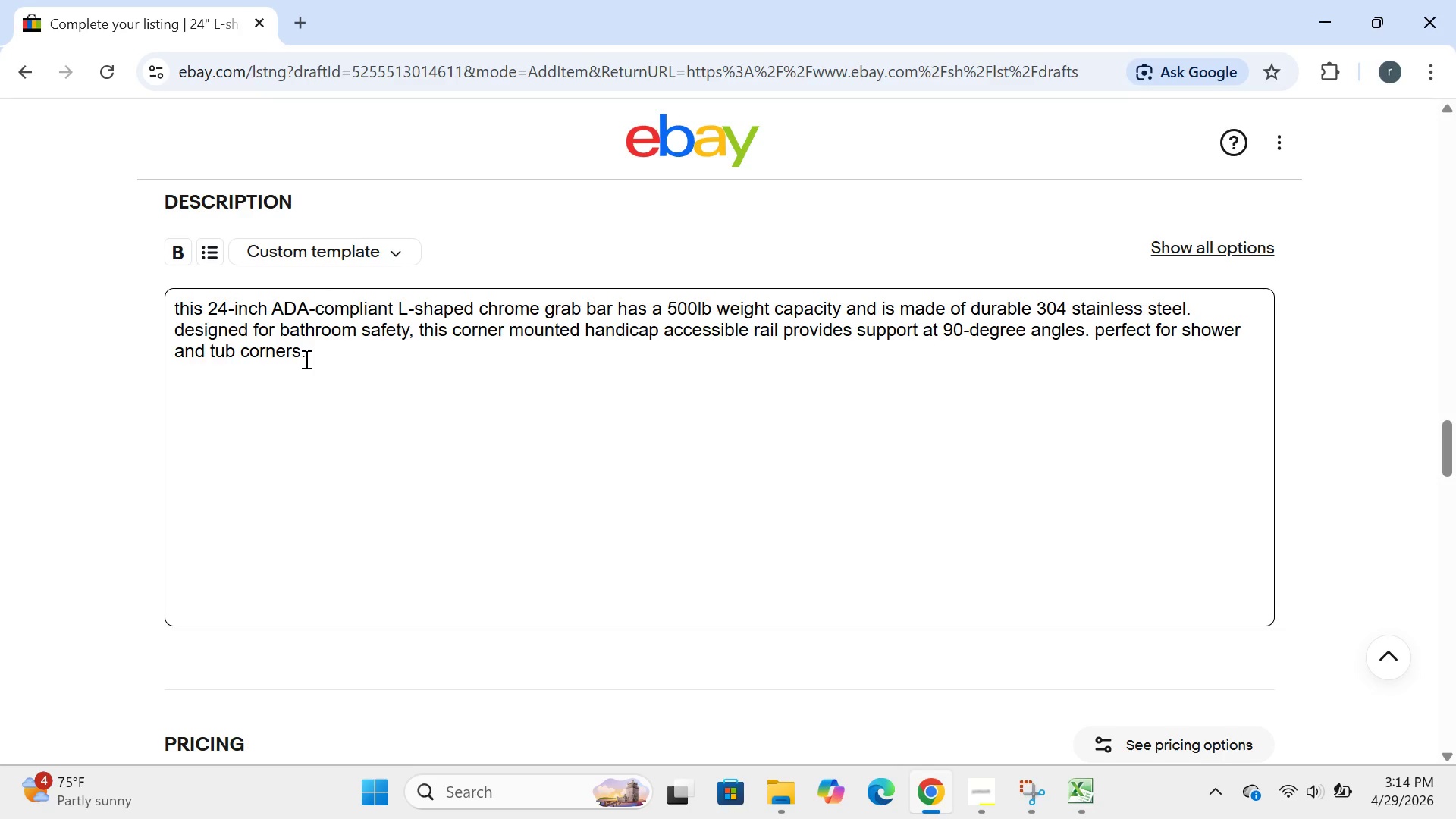 
type(features:)
 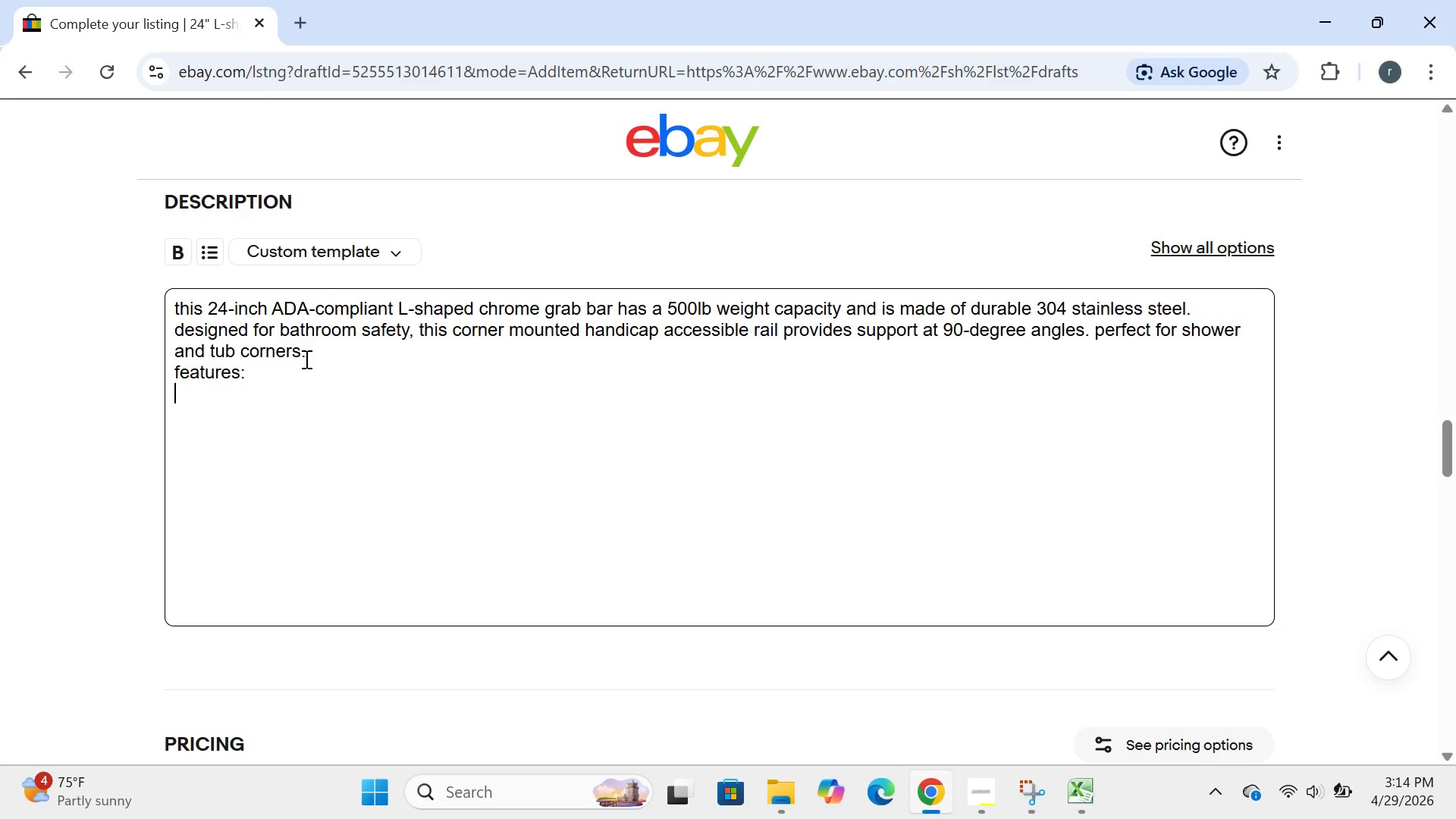 
key(Enter)
 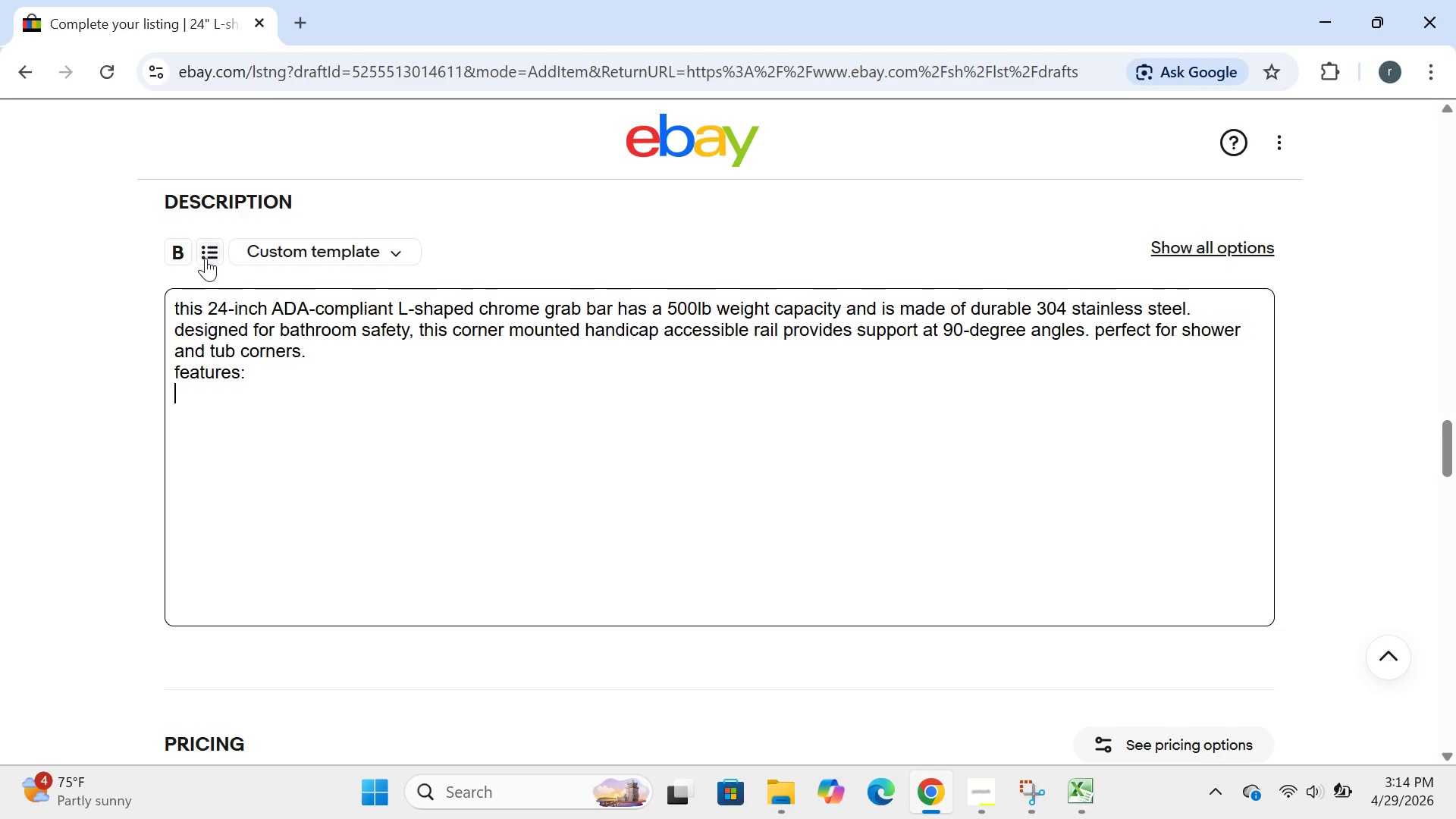 
left_click([206, 257])
 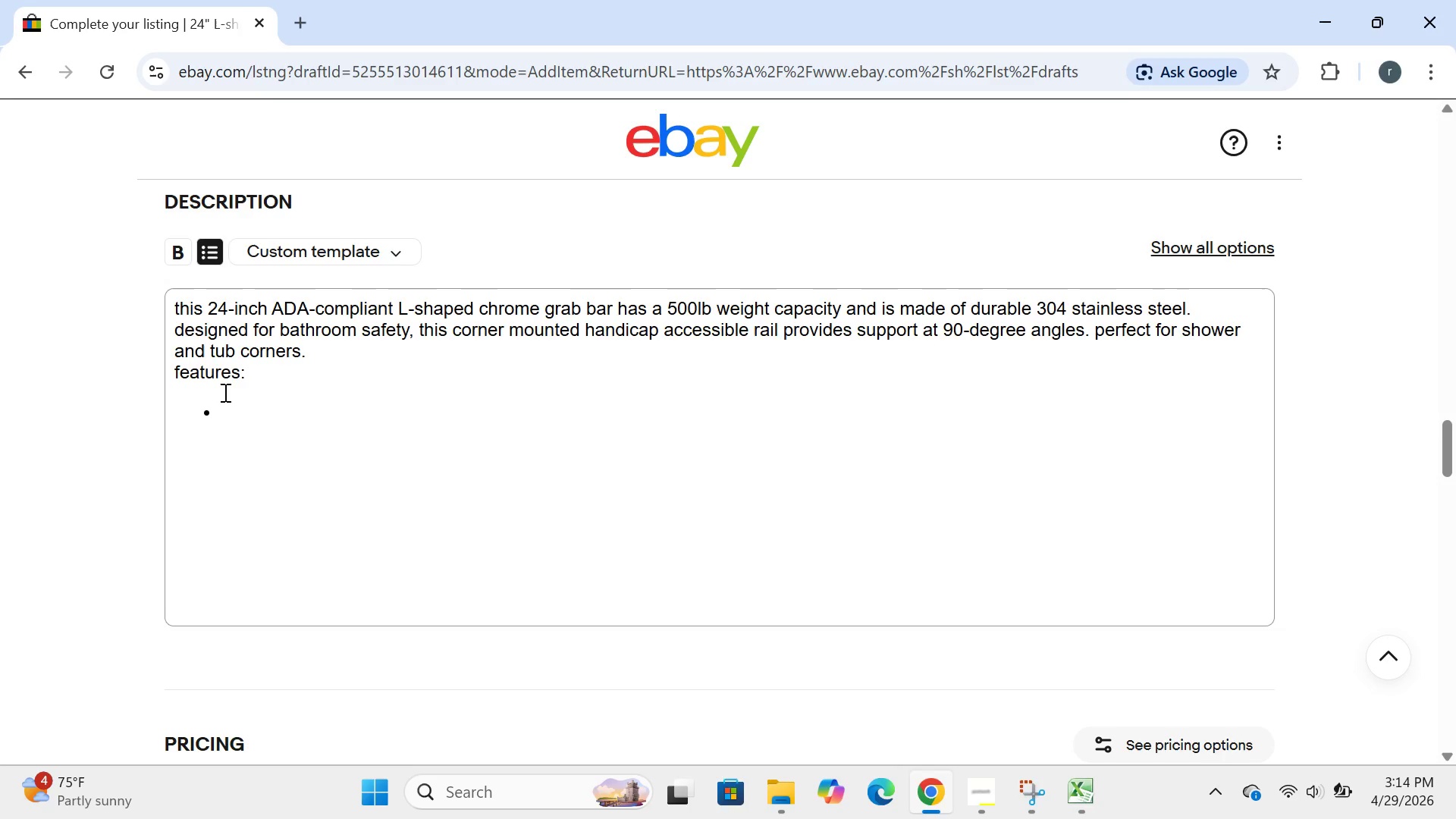 
left_click([224, 392])
 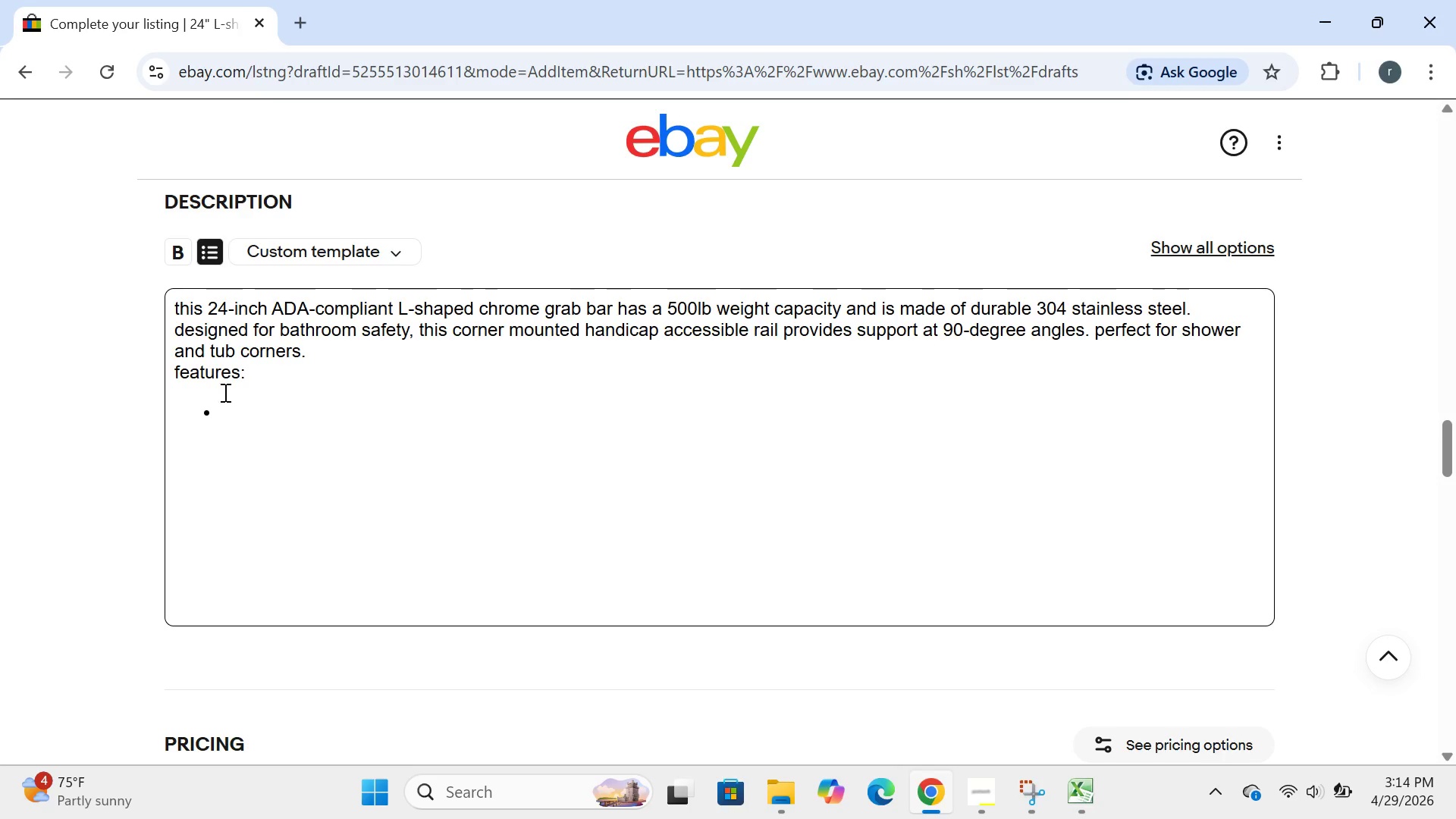 
type(304 stainless steel construction )
key(Backspace)
type(-rust and corres)
key(Backspace)
key(Backspace)
type(osion resistant)
 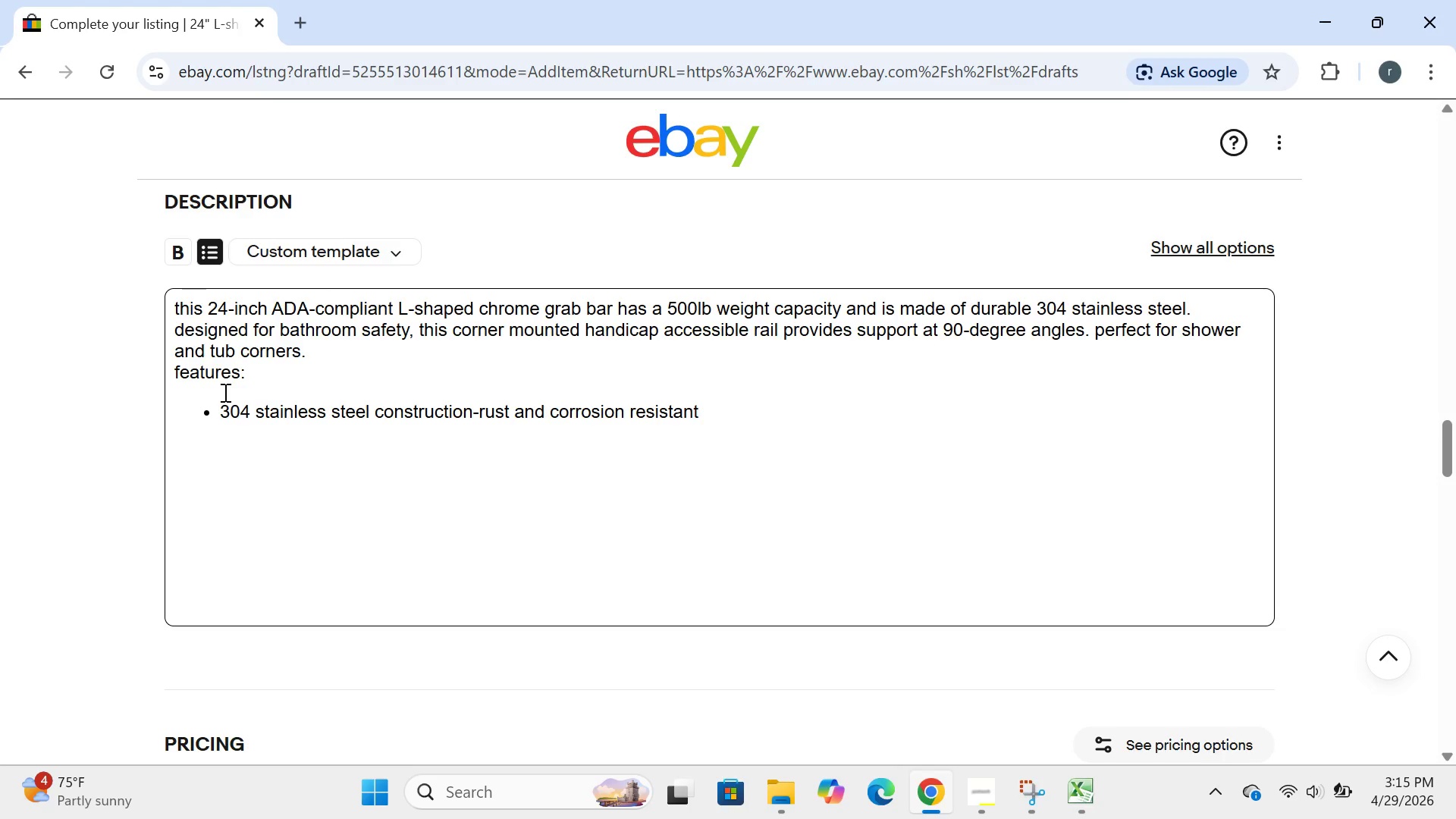 
key(Enter)
 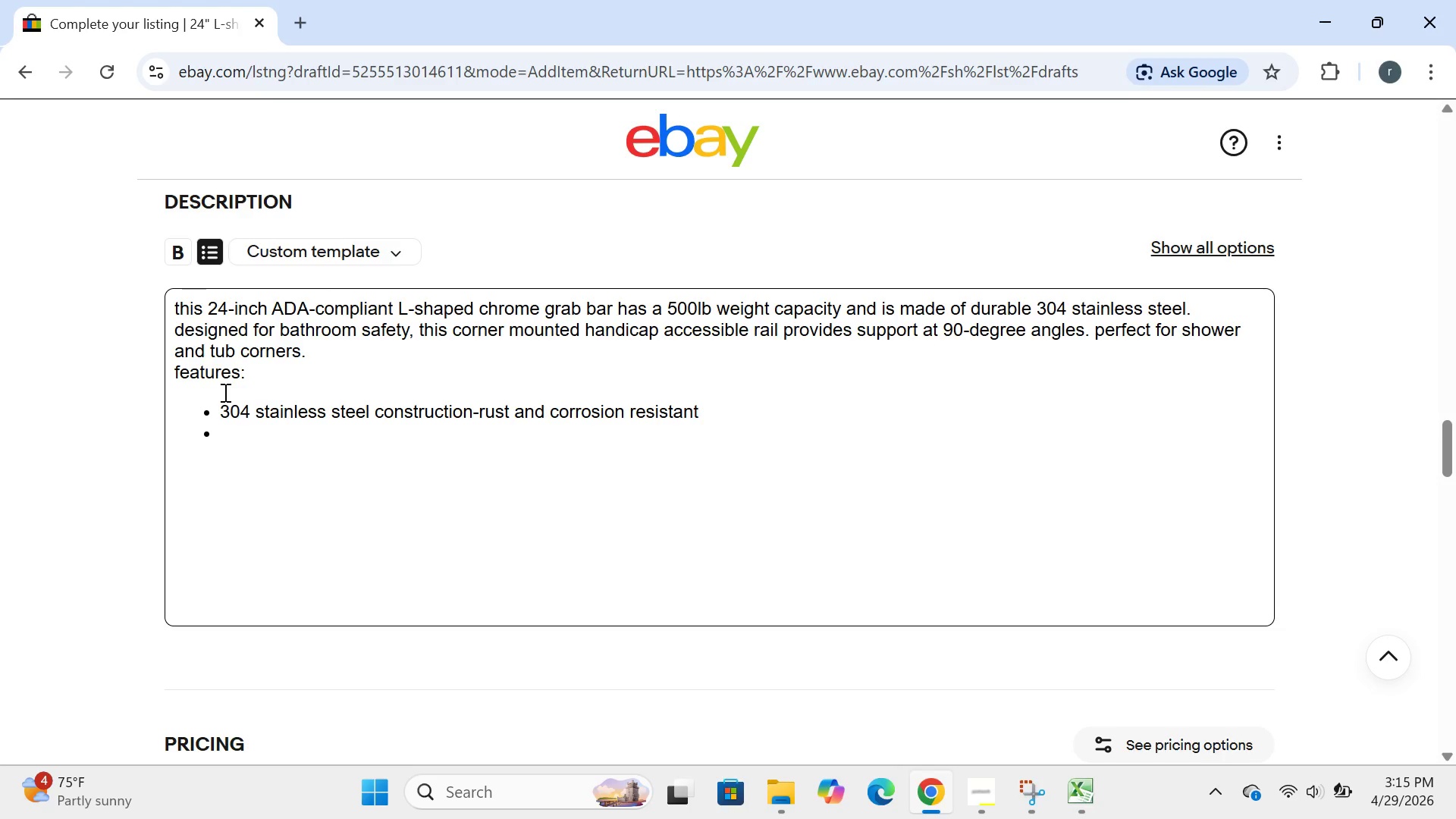 
type(chrome finish )
key(Backspace)
type(=)
key(Backspace)
type(-classic look,easy to )
 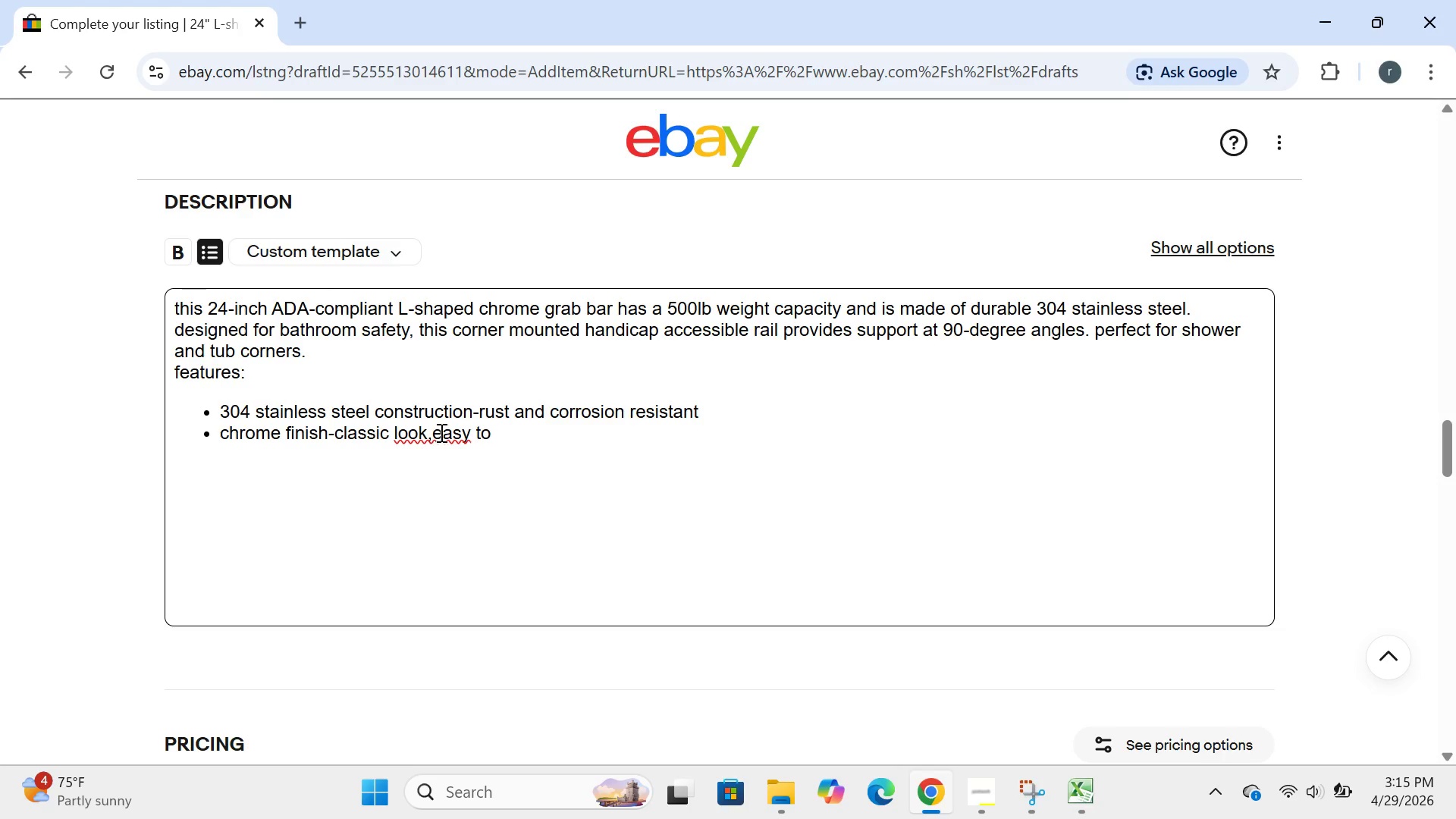 
left_click([434, 439])
 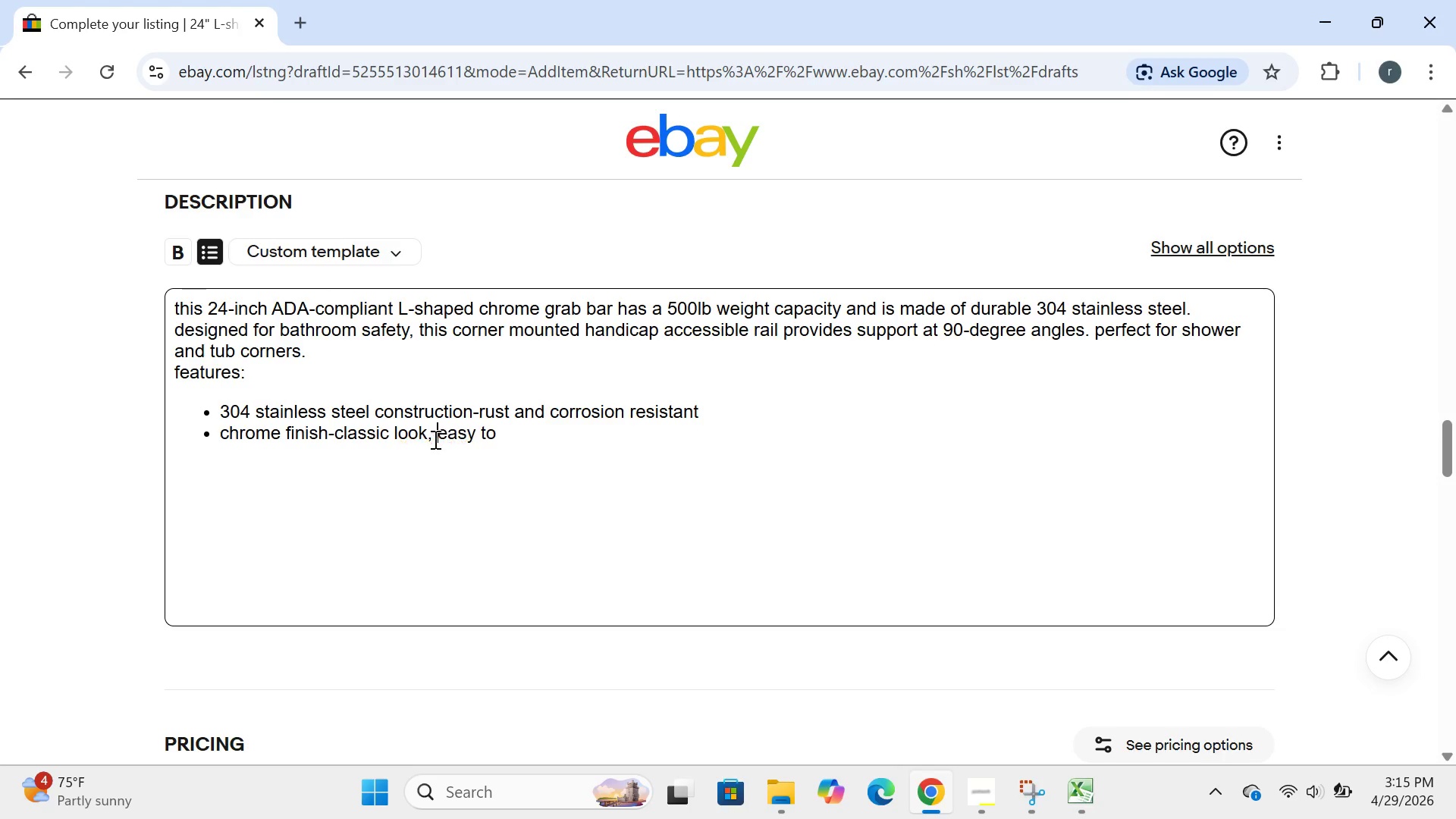 
key(Space)
 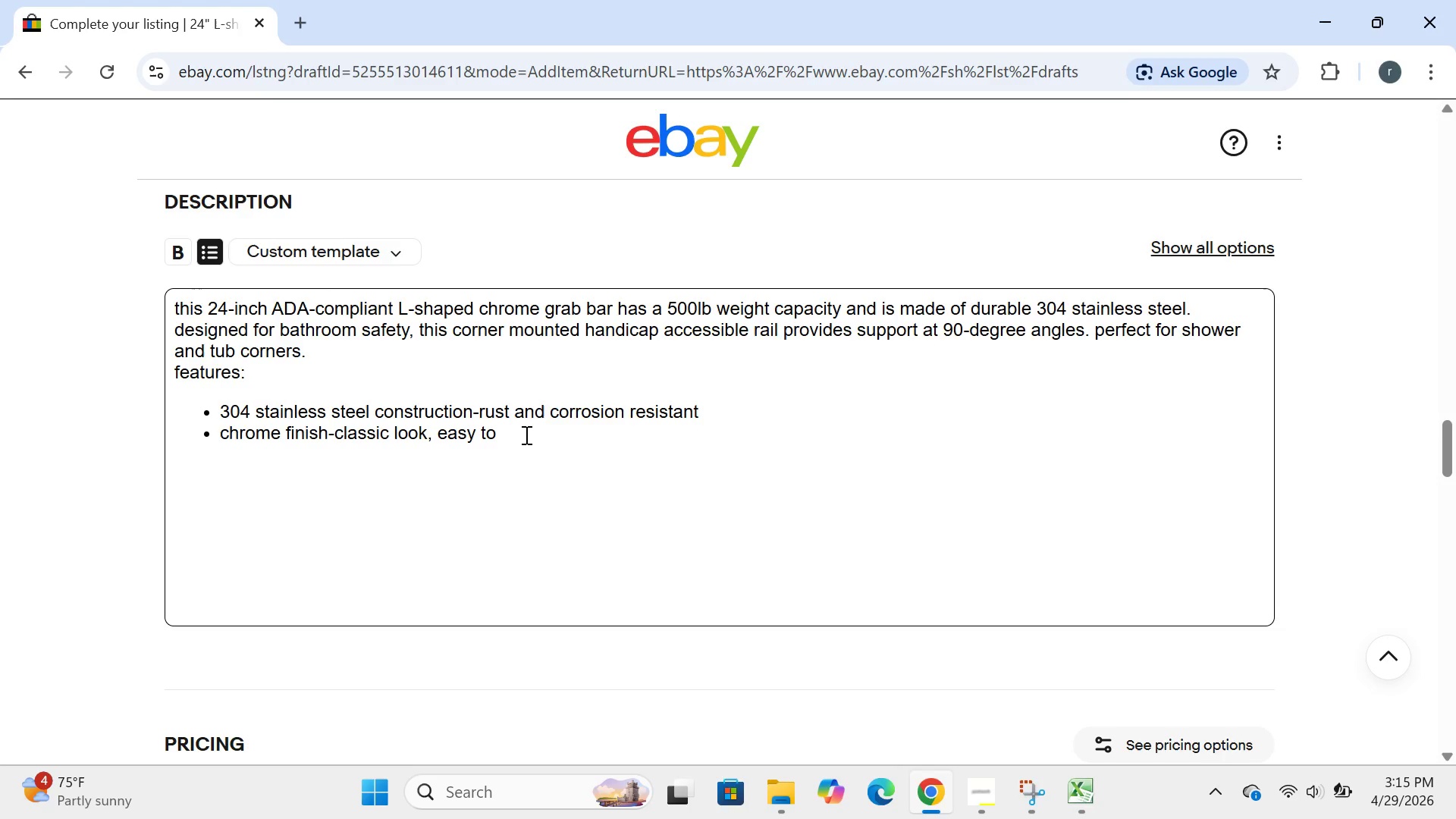 
left_click([525, 435])
 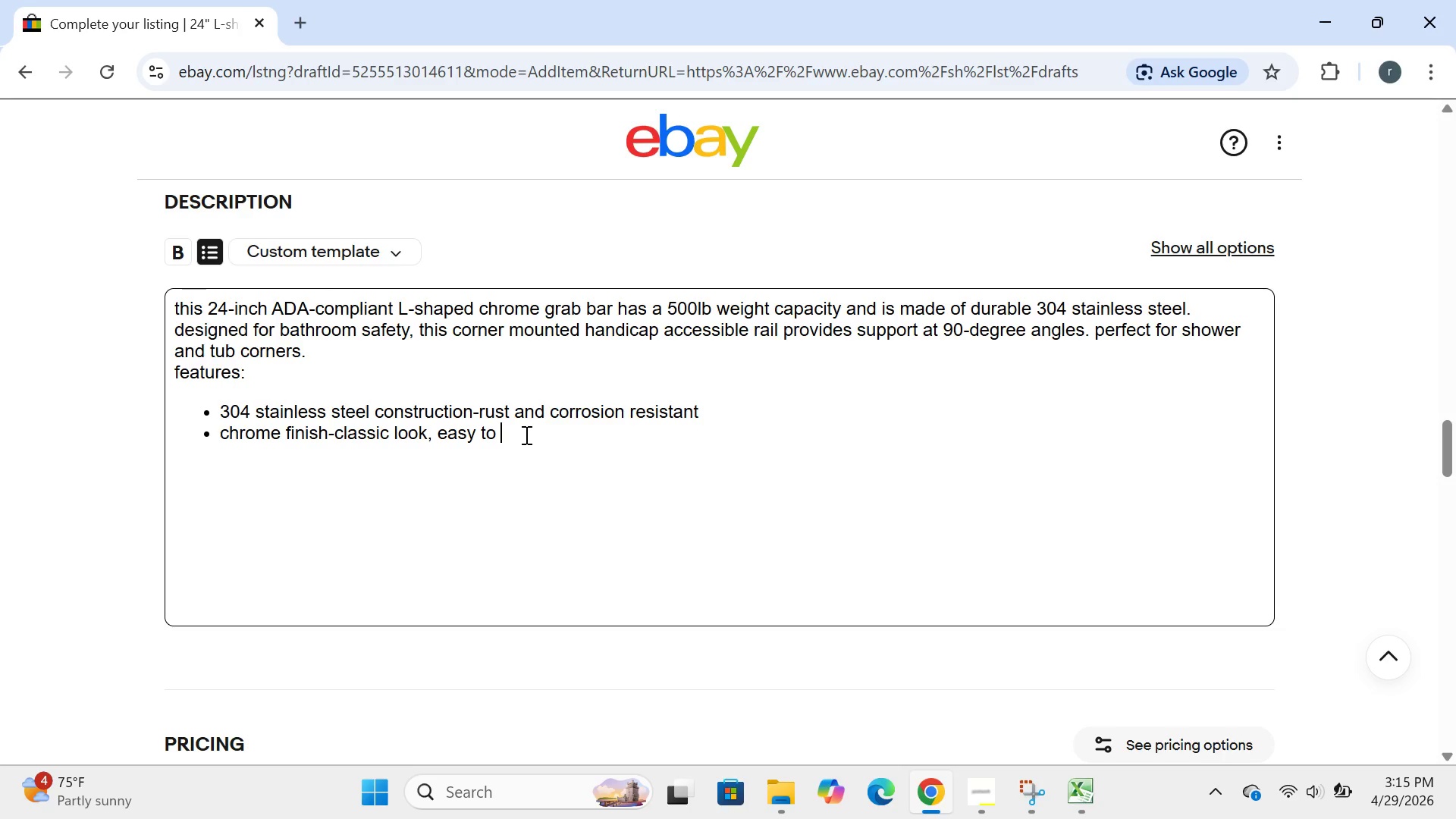 
type(clean)
 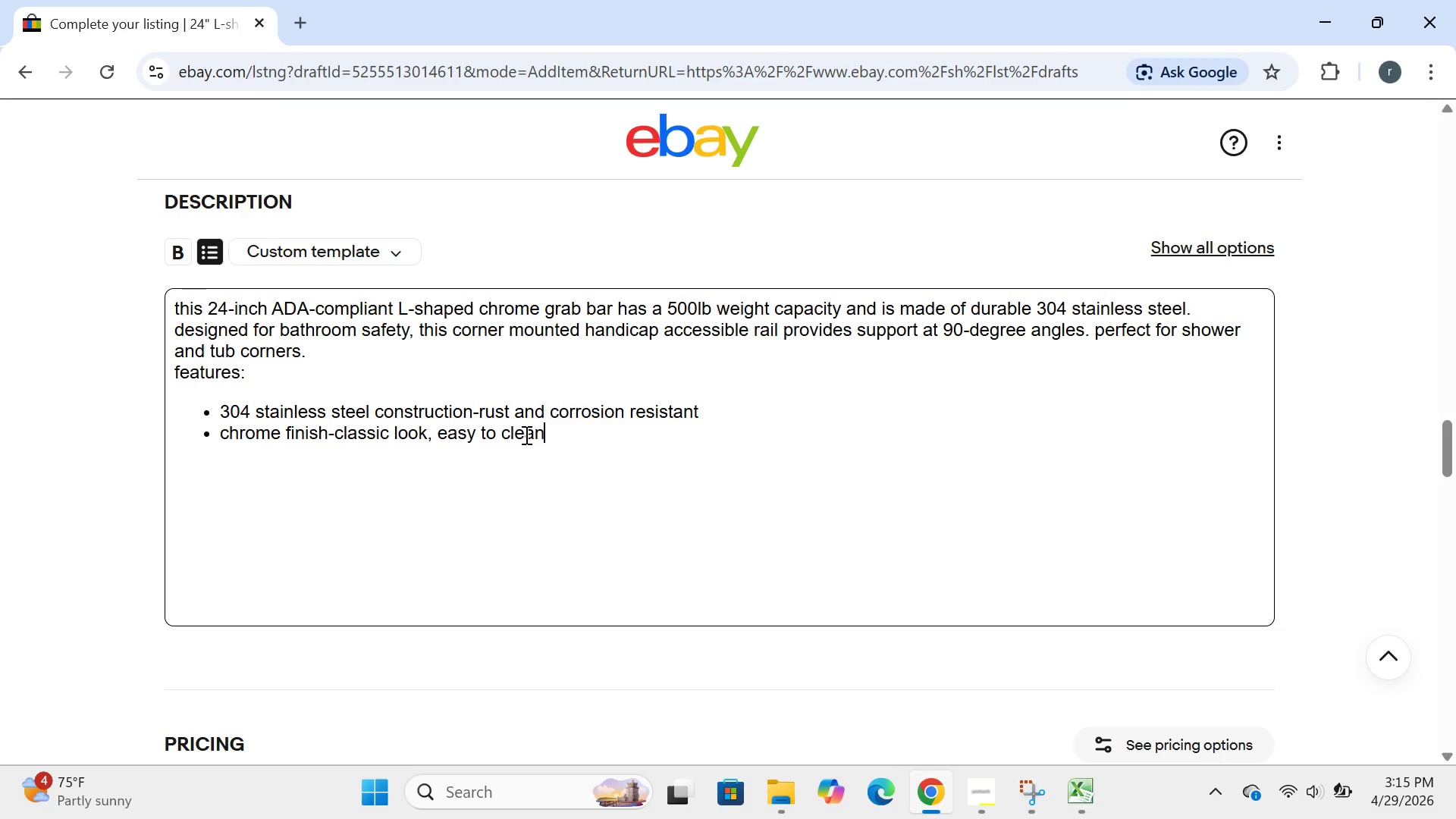 
key(Enter)
 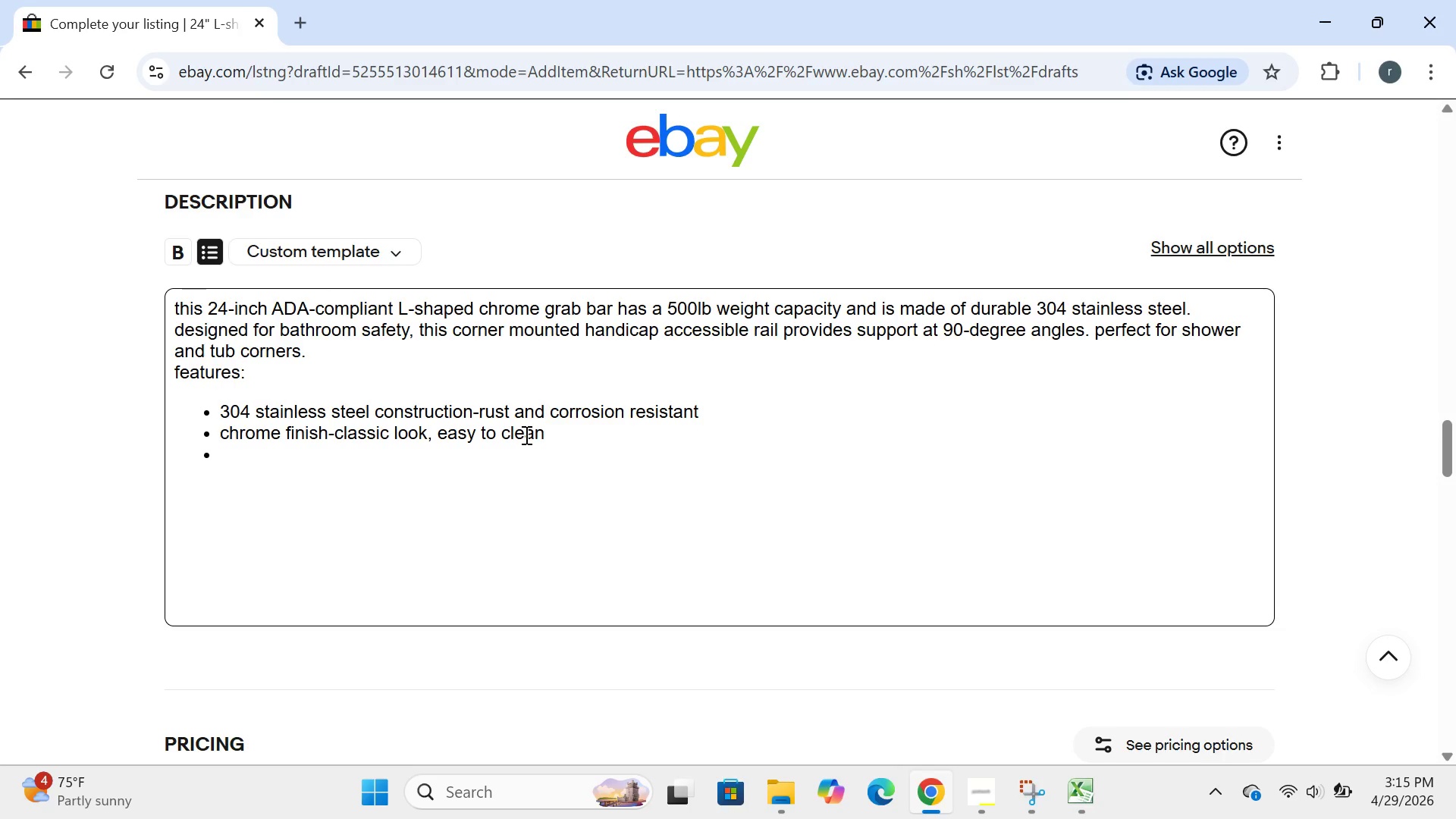 
type(500 lb weight capcity-)
 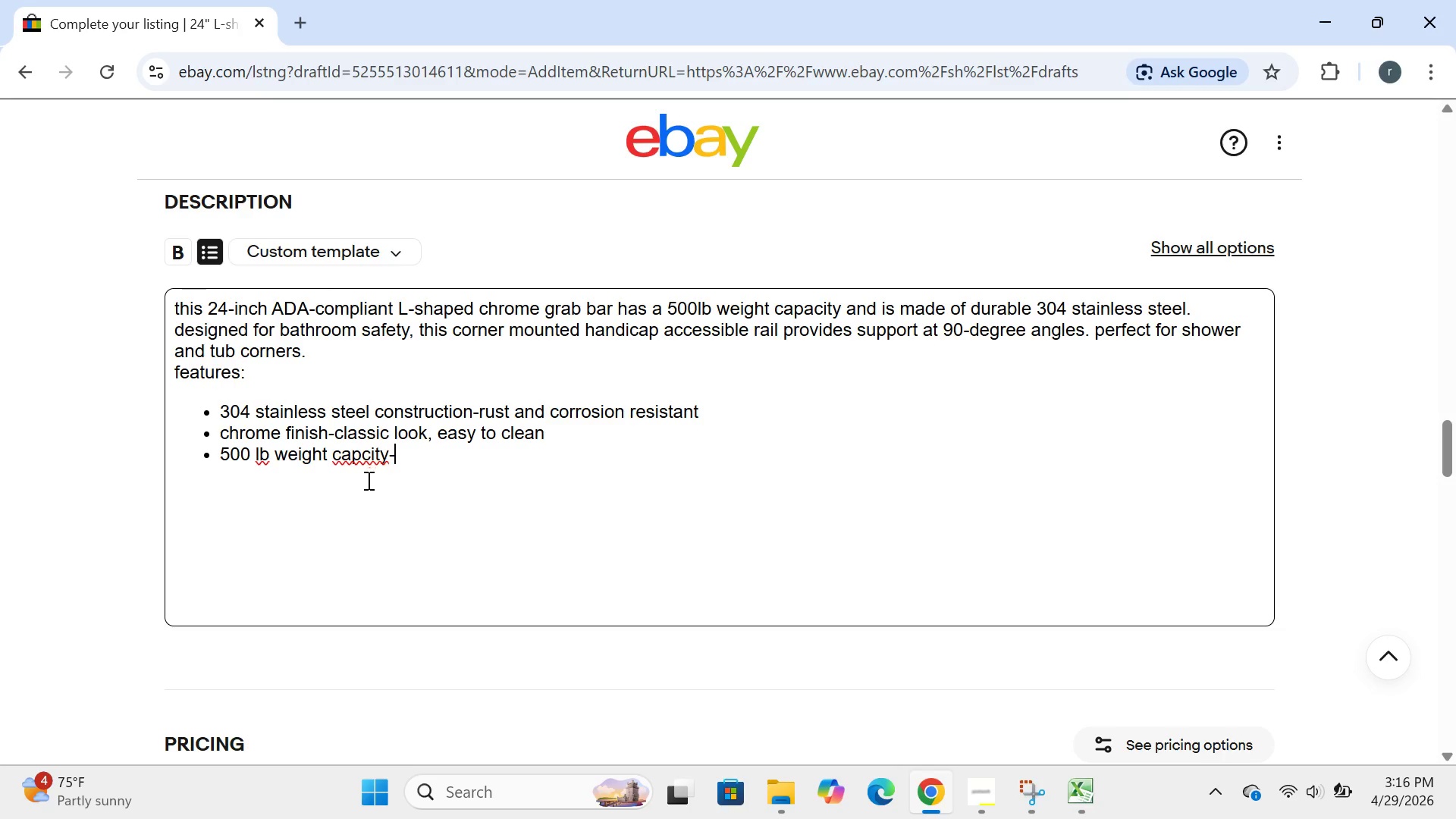 
left_click([362, 462])
 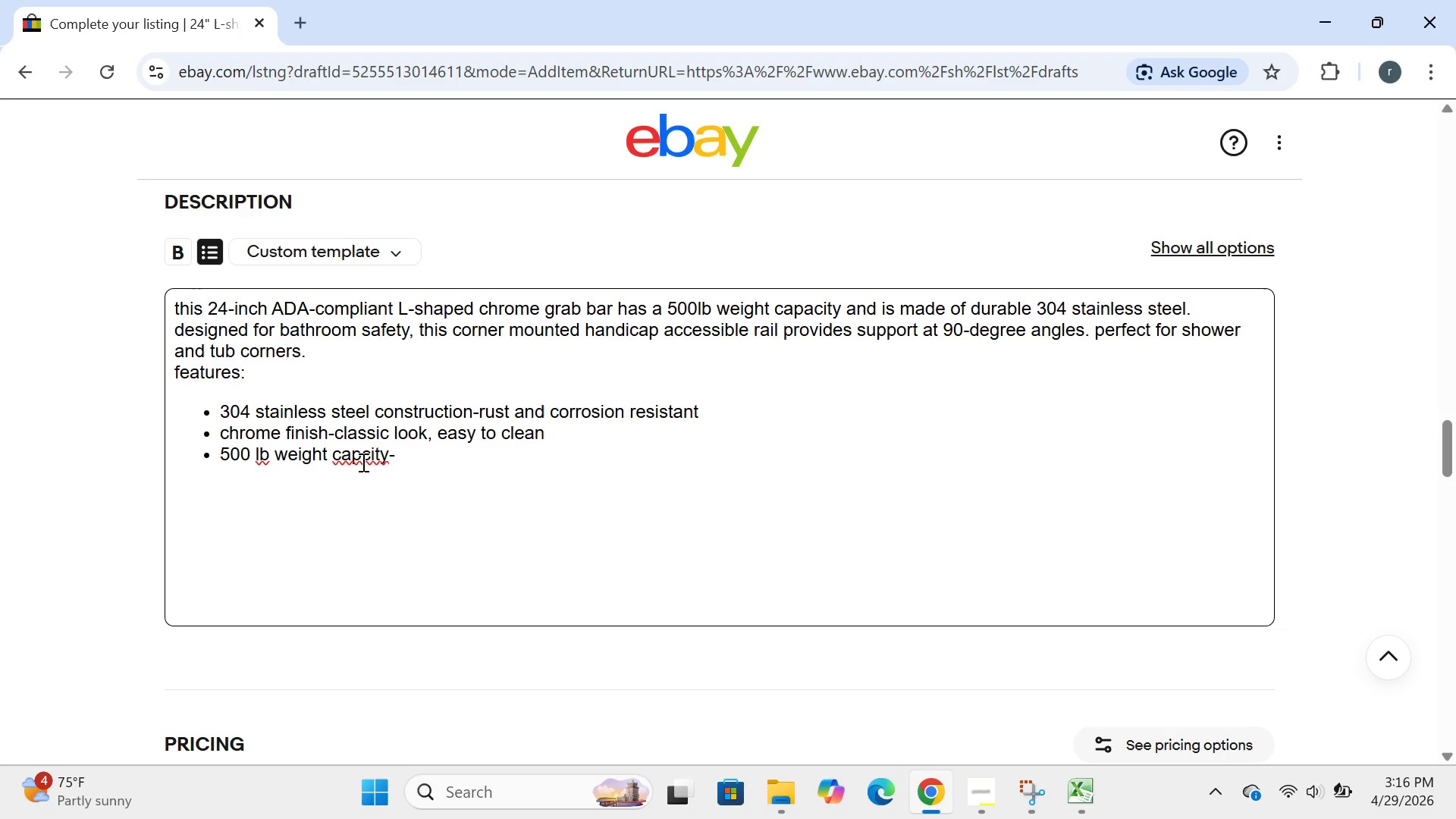 
key(A)
 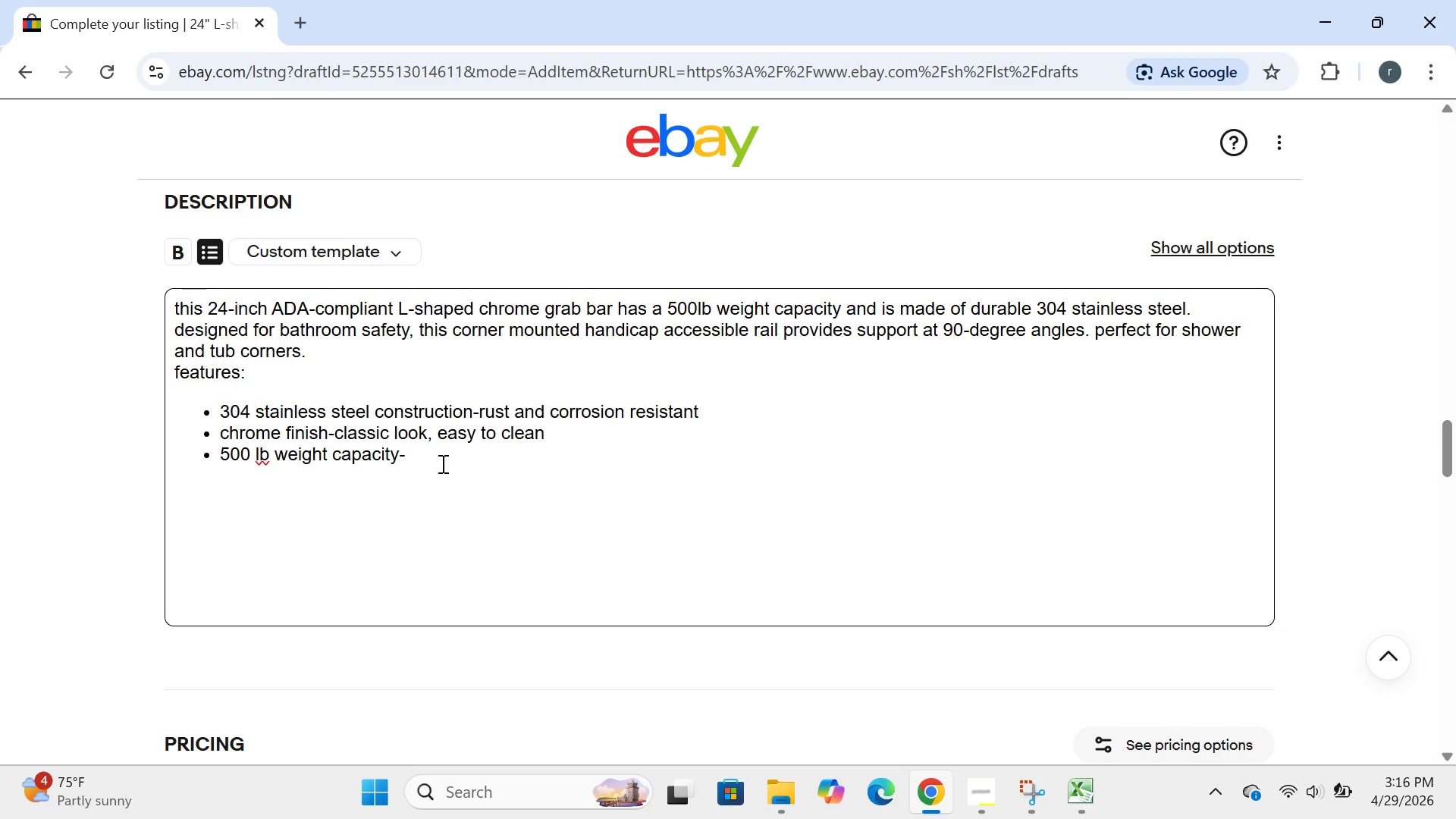 
left_click([438, 468])
 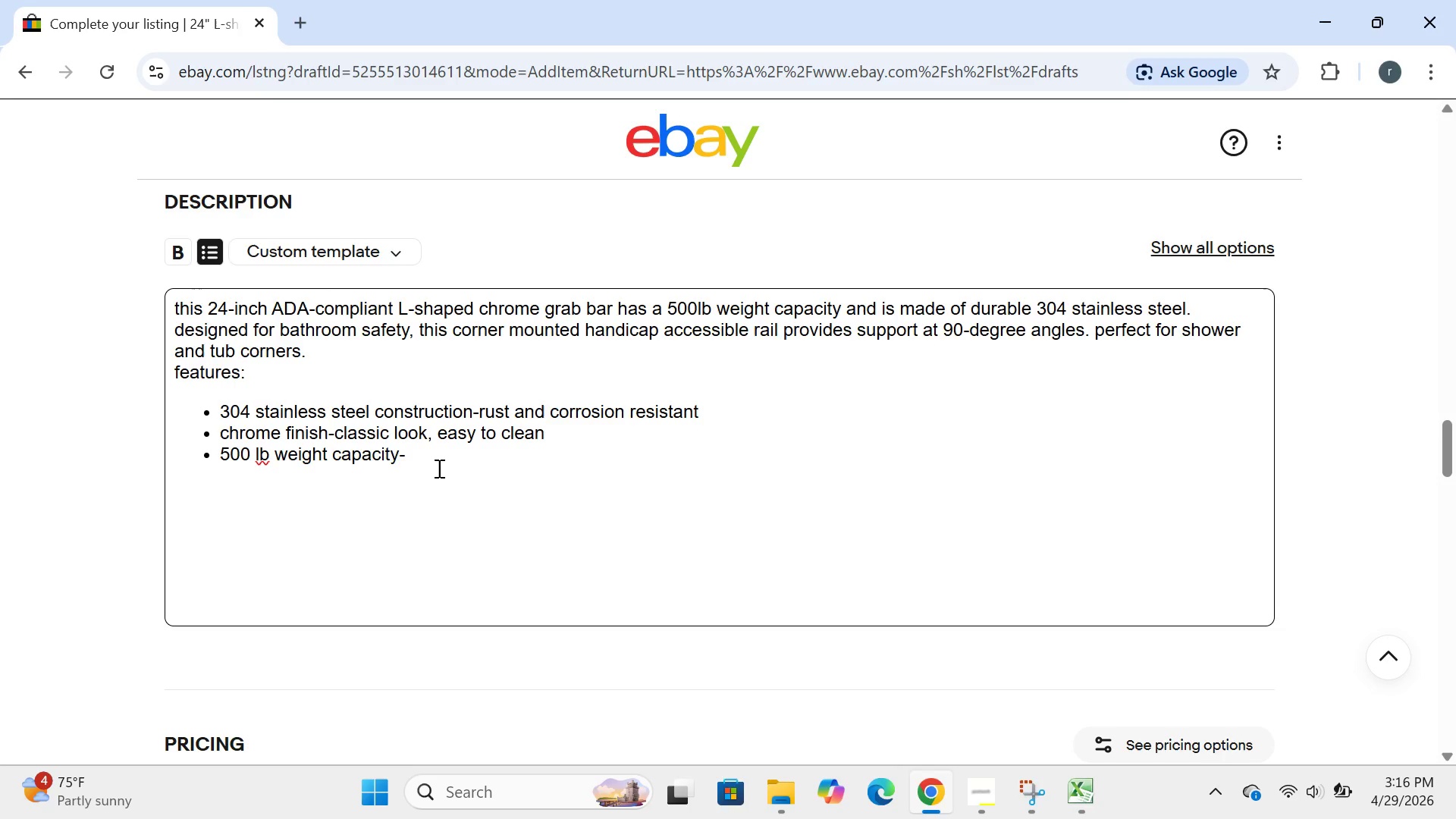 
type(heavy duty safety rating)
 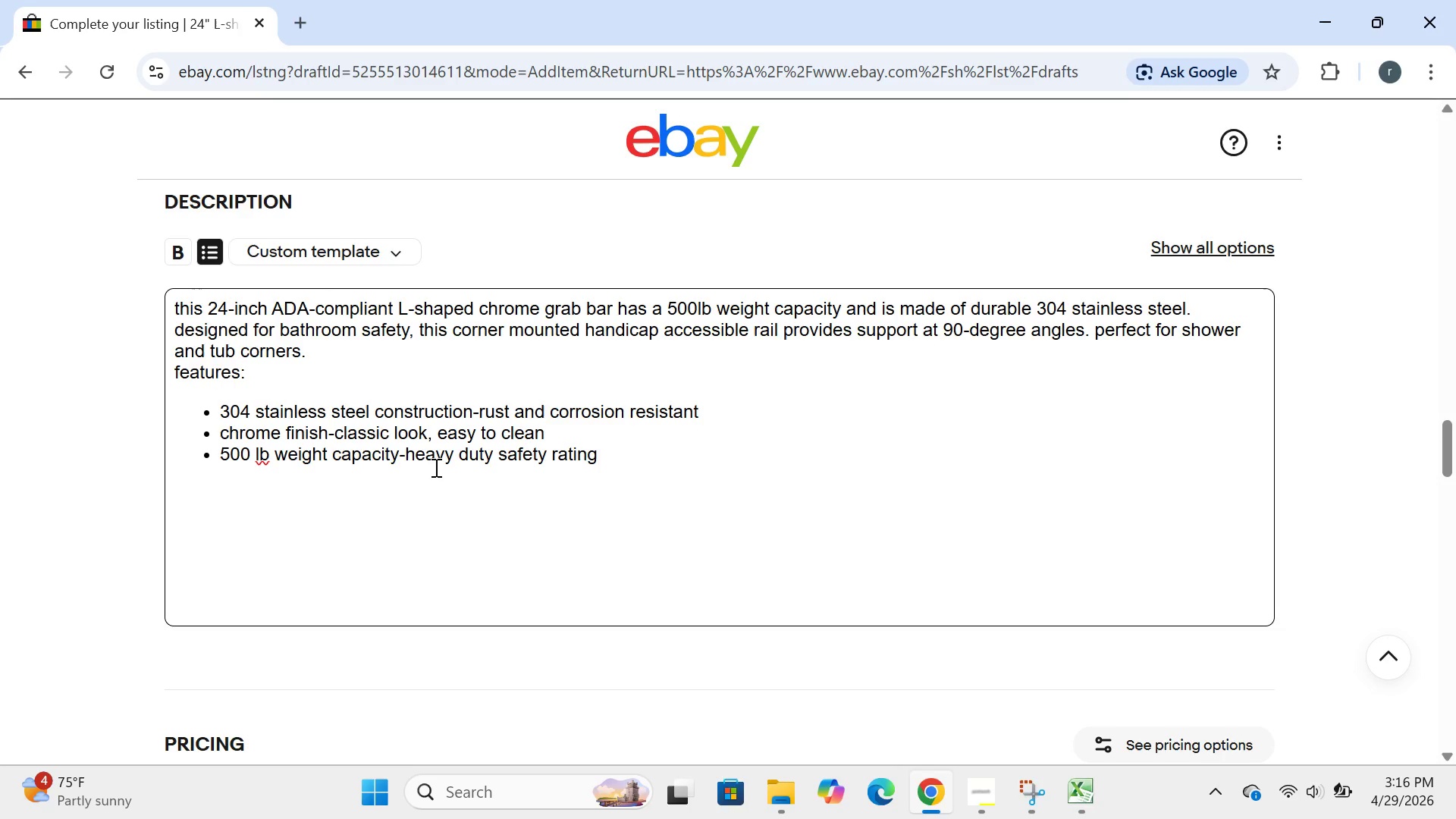 
key(Enter)
 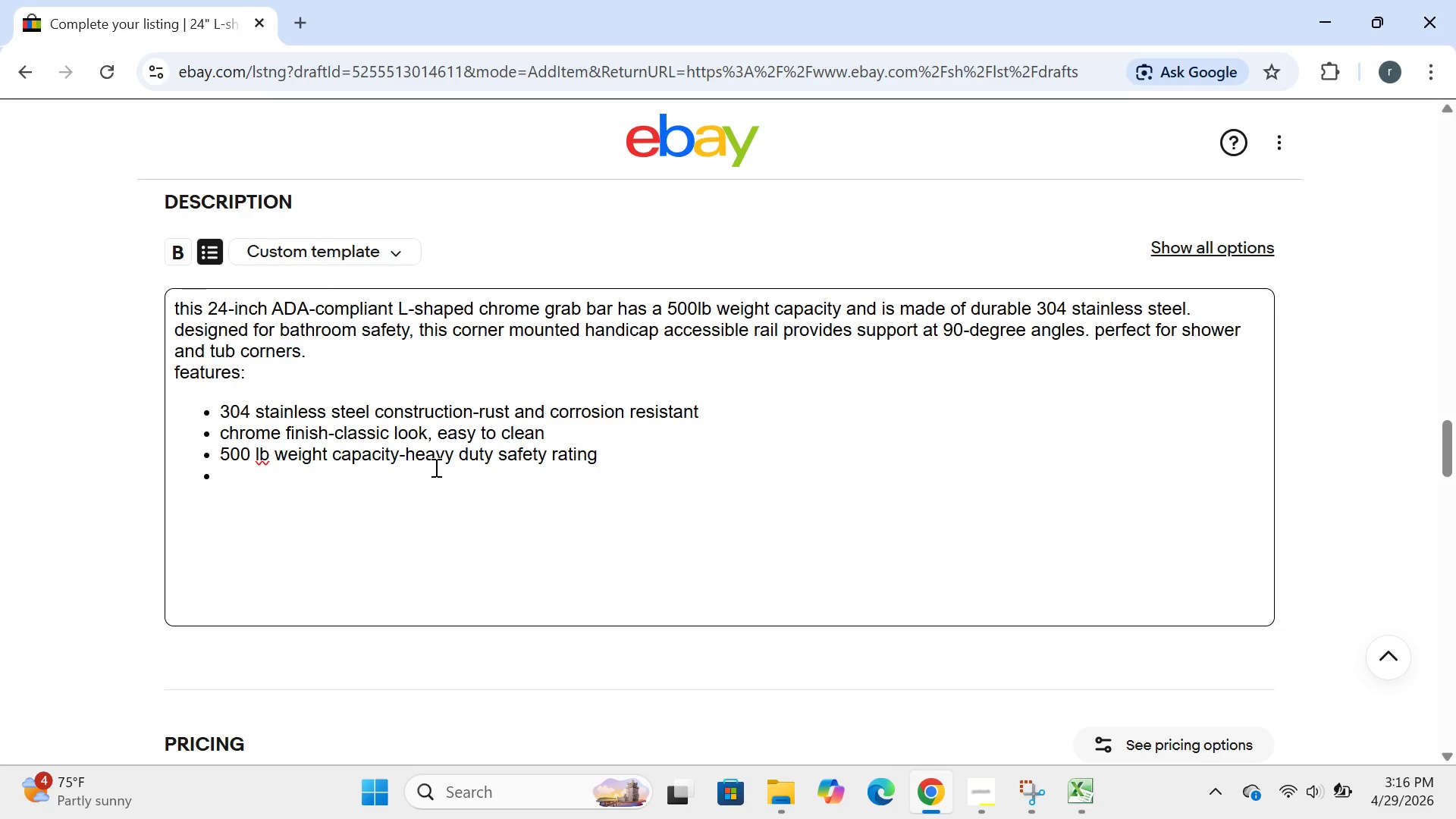 
type(L-shaped corner desigh)
key(Backspace)
type(n )
key(Backspace)
type(- provides support on two walls )
 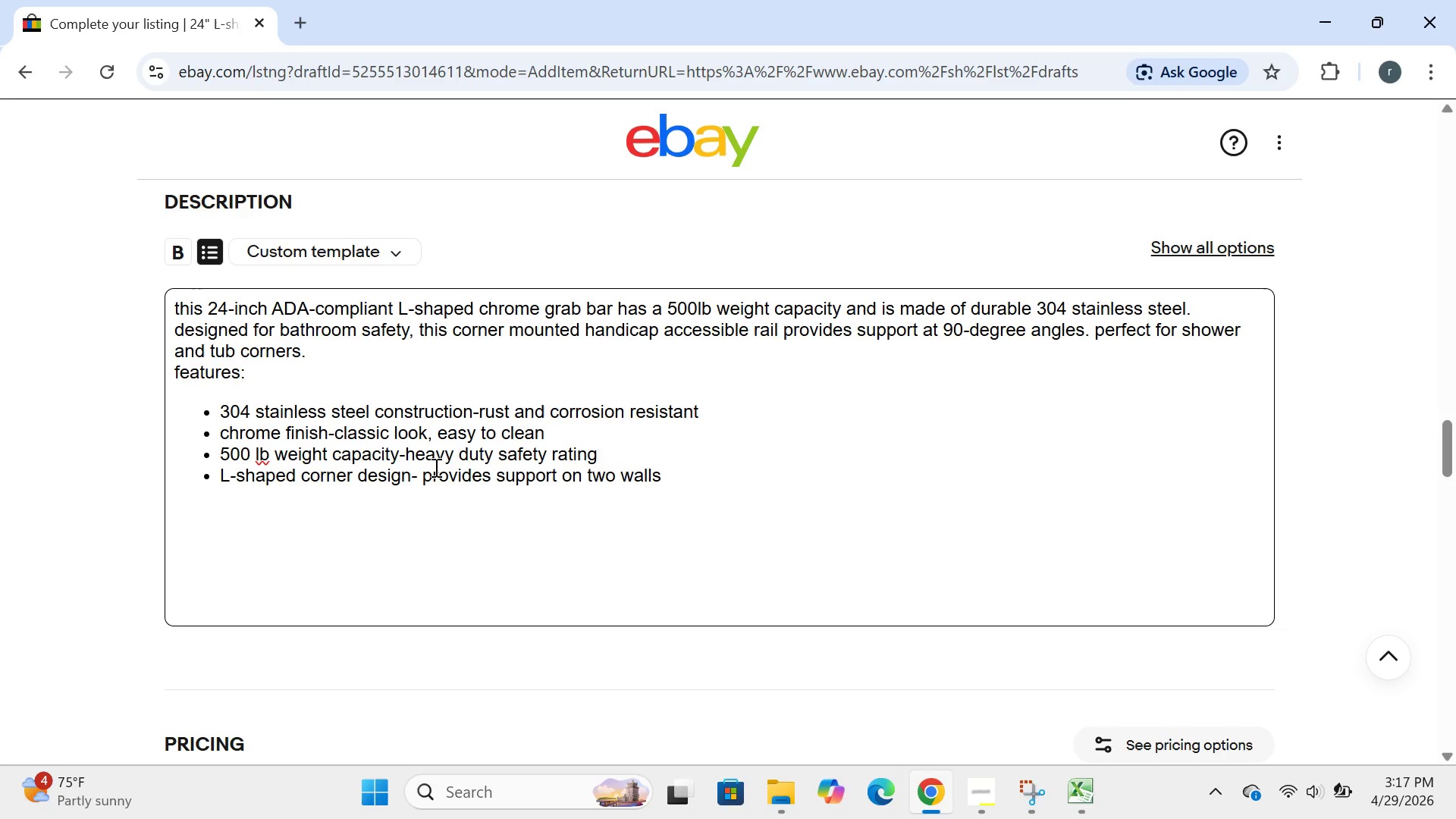 
key(Enter)
 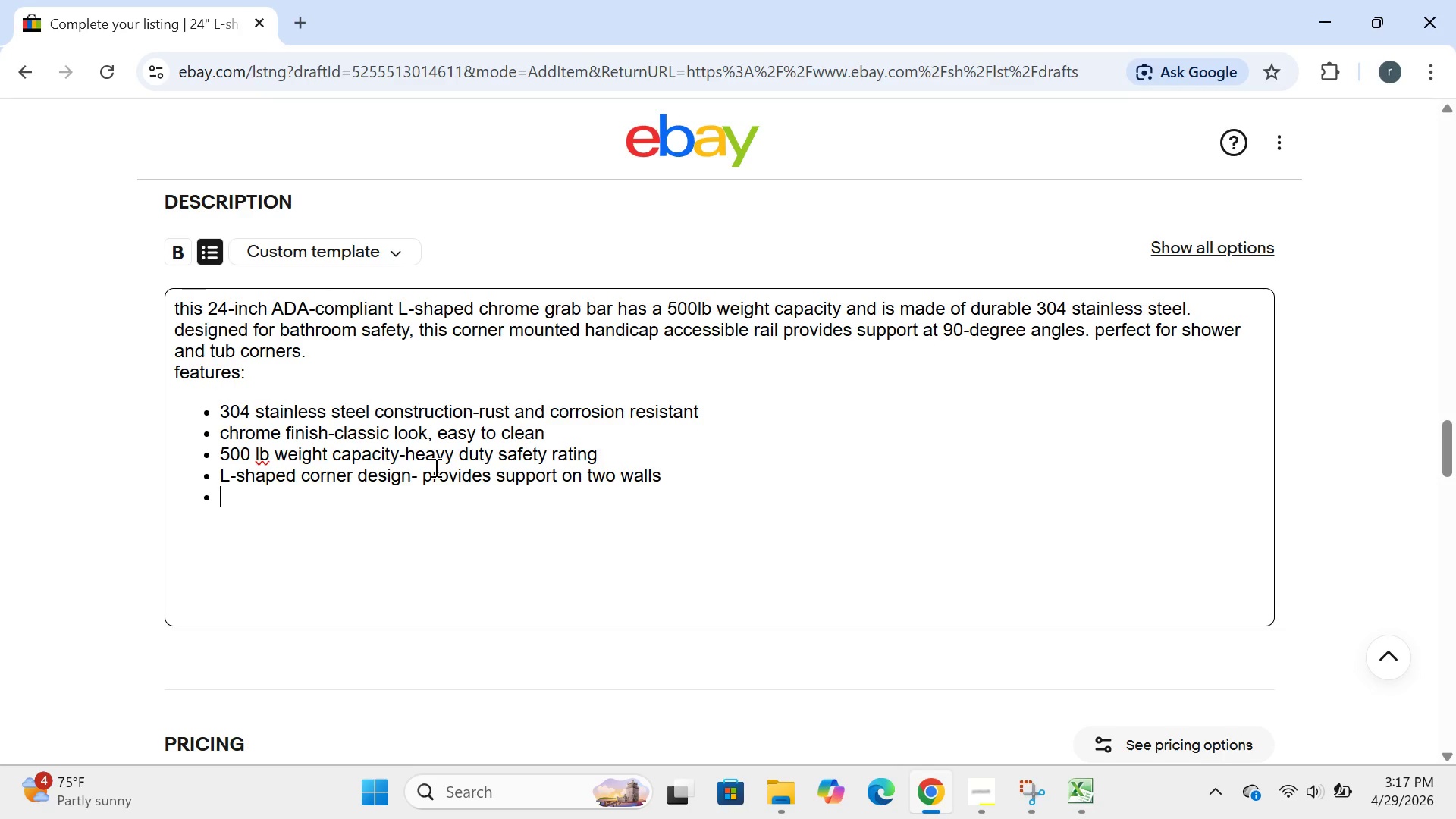 
type(ADA compi)
key(Backspace)
type(liant )
key(Backspace)
type(-meets ADA/ANSU)
key(Backspace)
type(IA)
key(Backspace)
type( standards)
 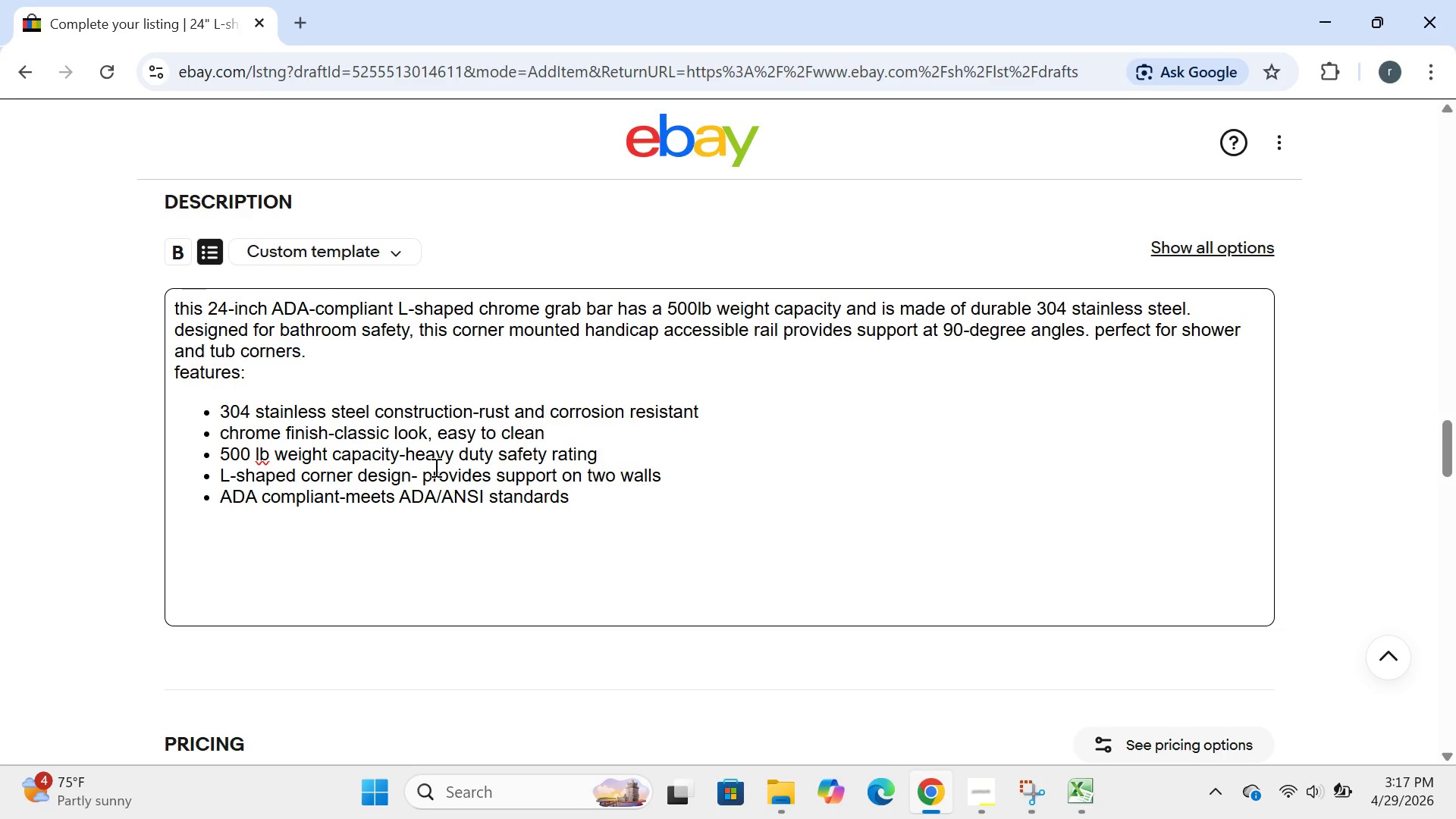 
key(Enter)
 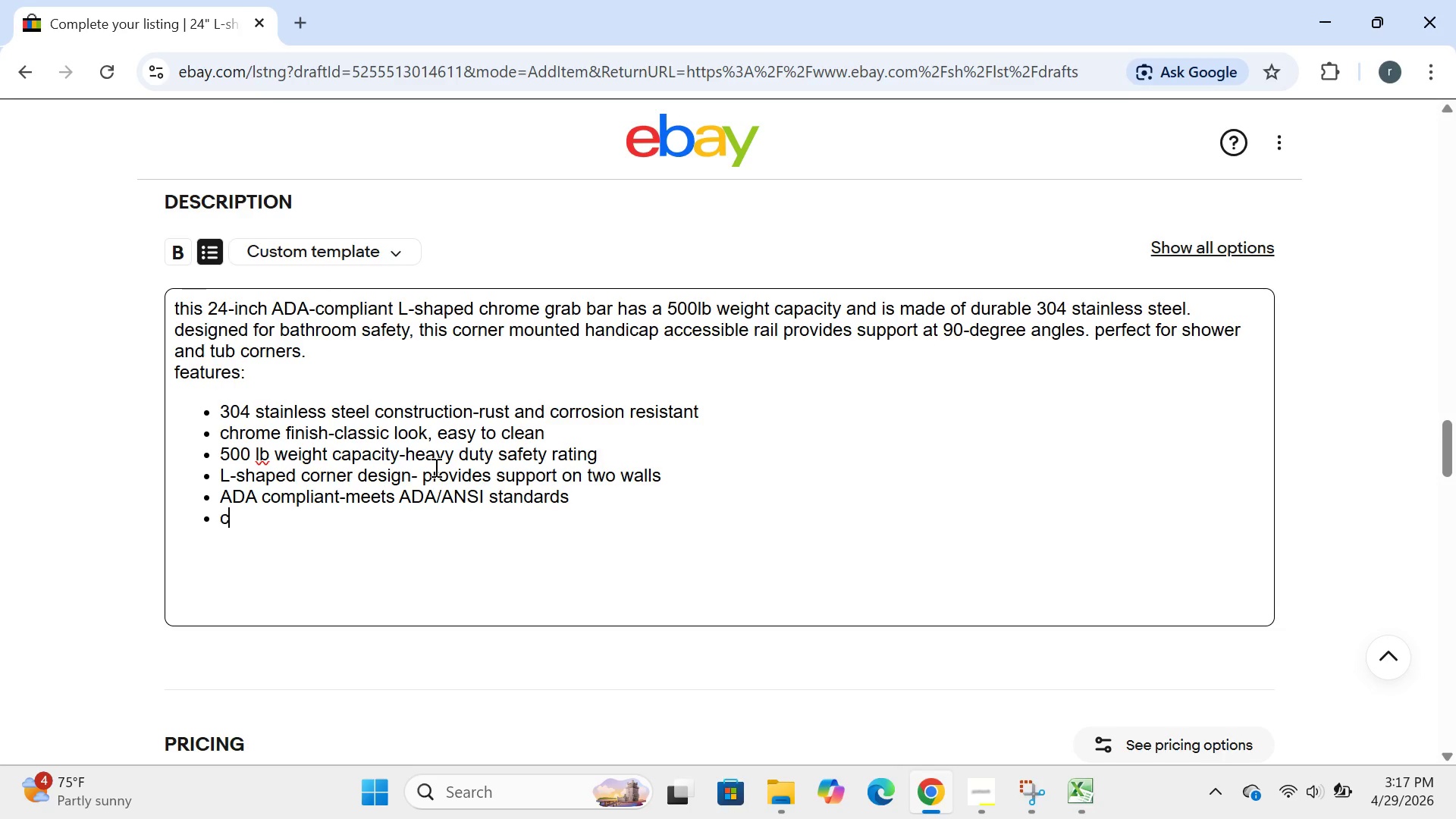 
type(concealed )
 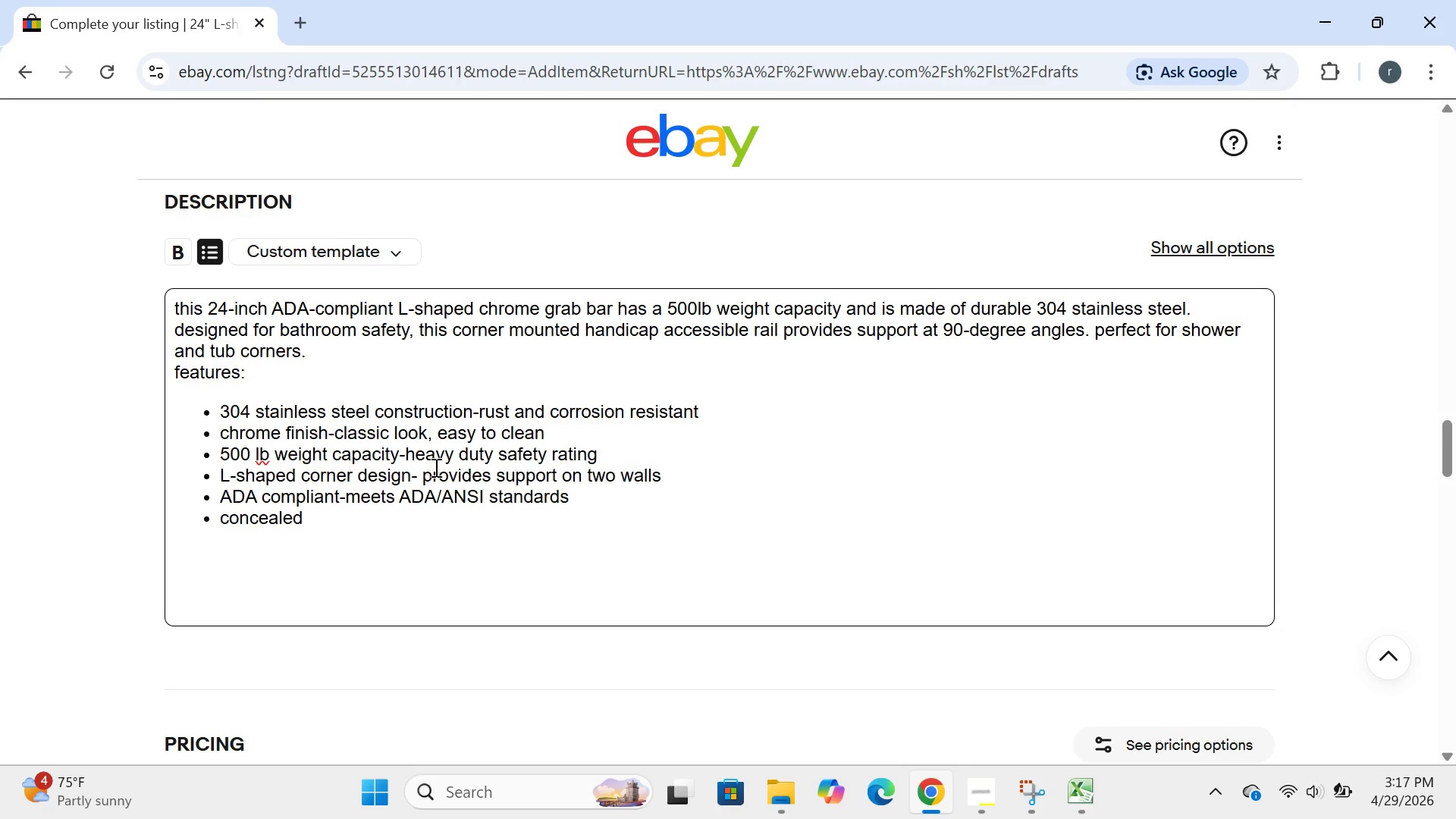 
type(mounting screwa for a clean )
key(Backspace)
type(,)
 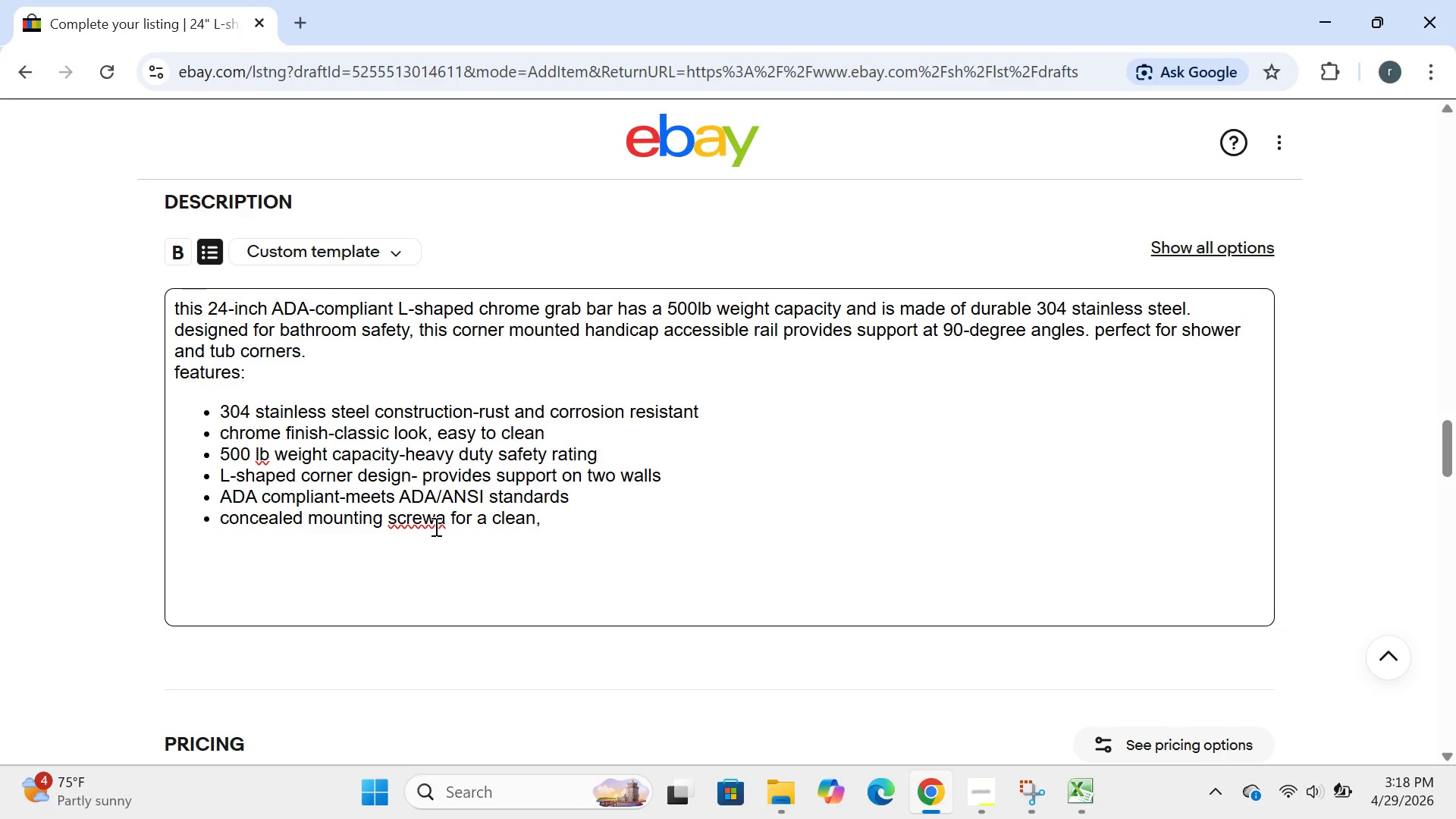 
left_click([447, 519])
 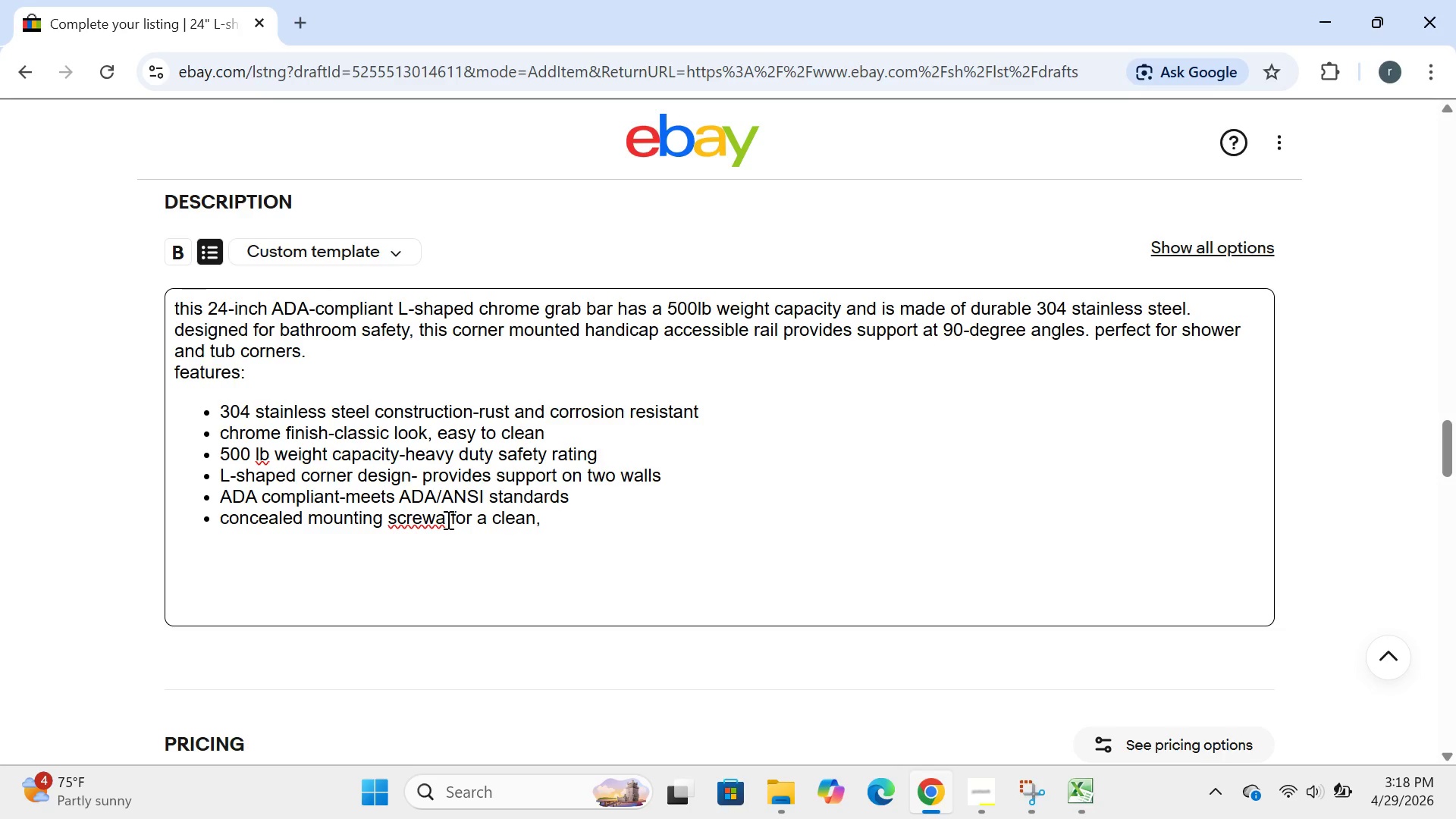 
key(Backspace)
 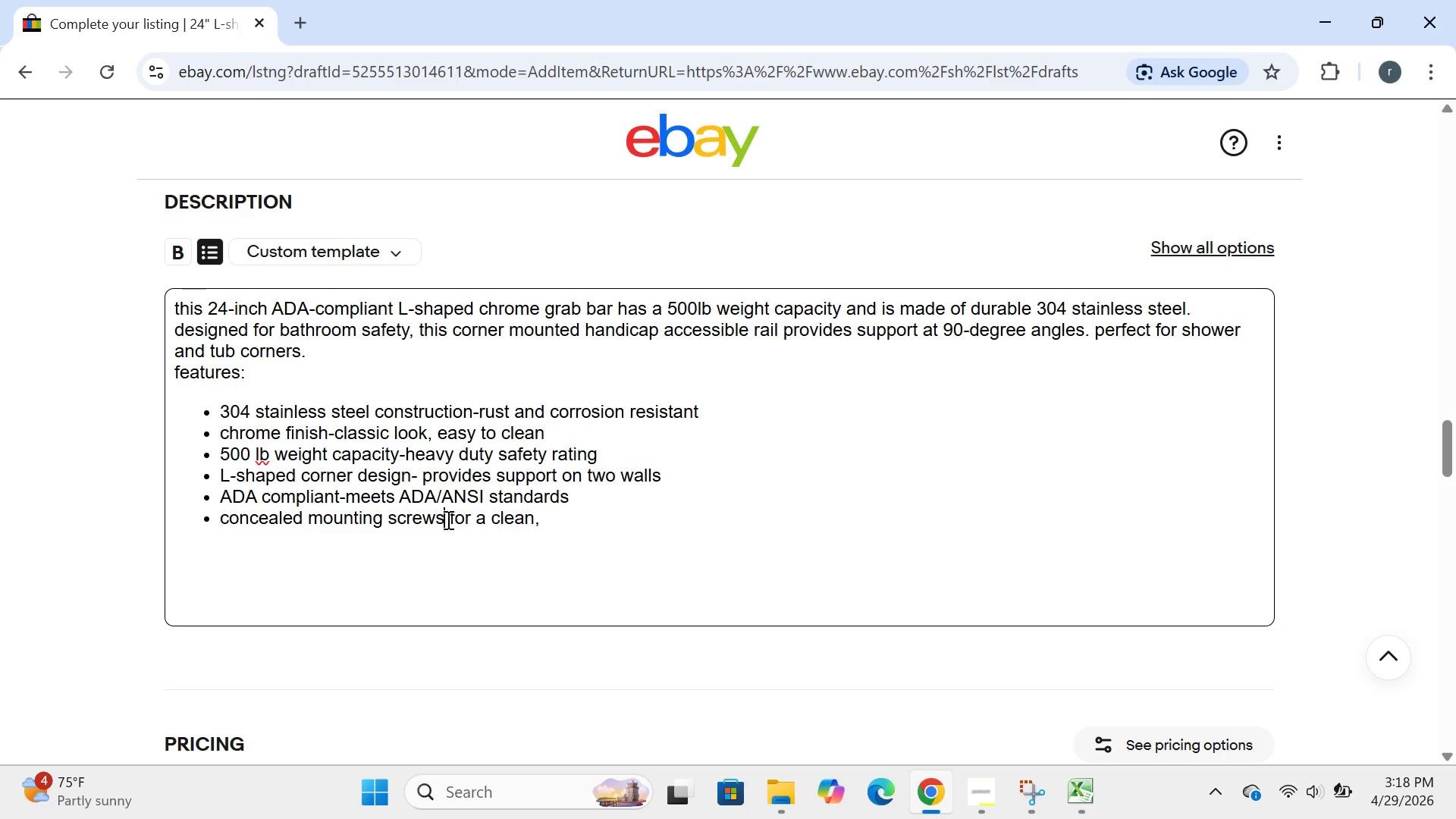 
key(S)
 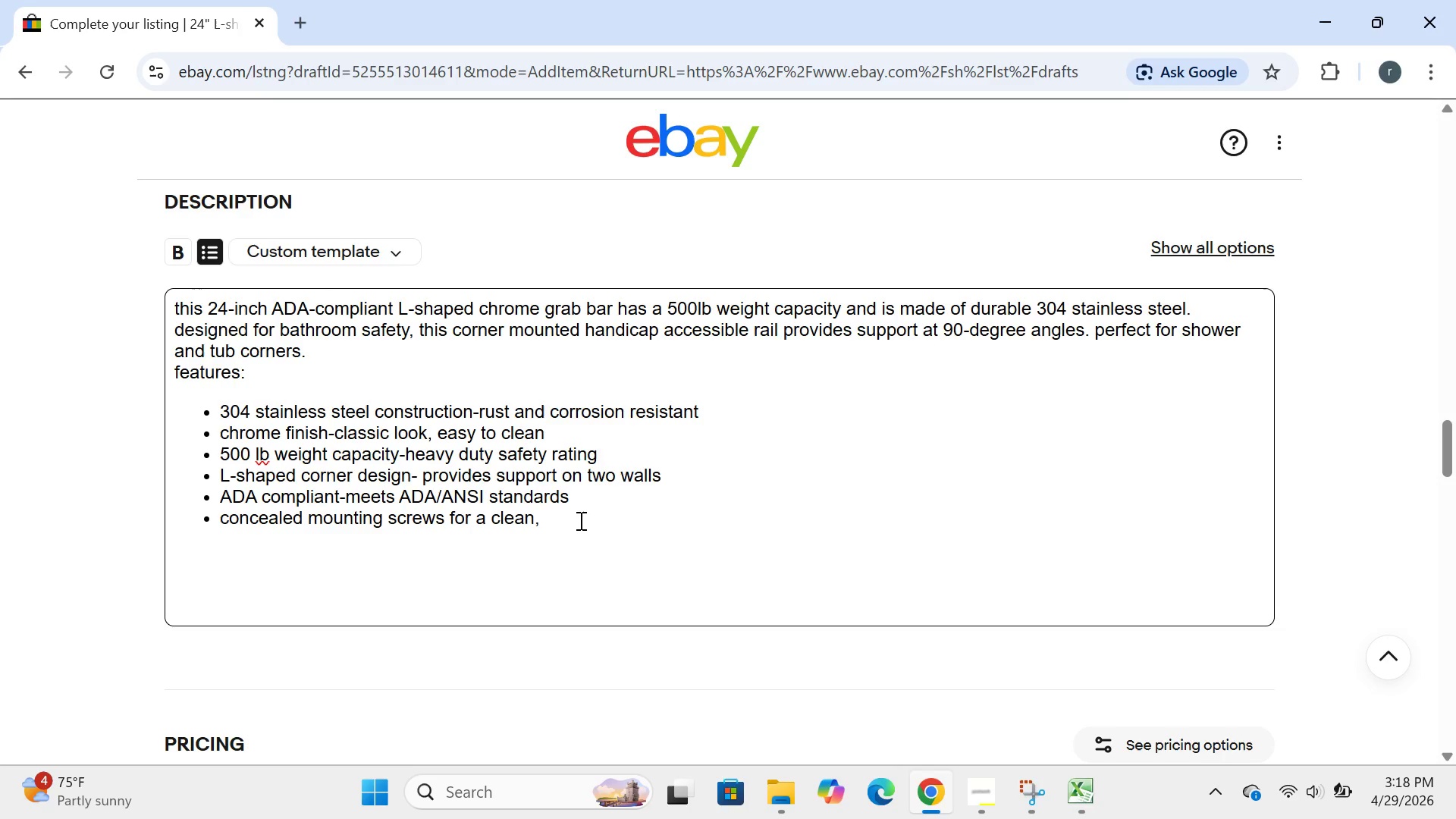 
left_click([581, 519])
 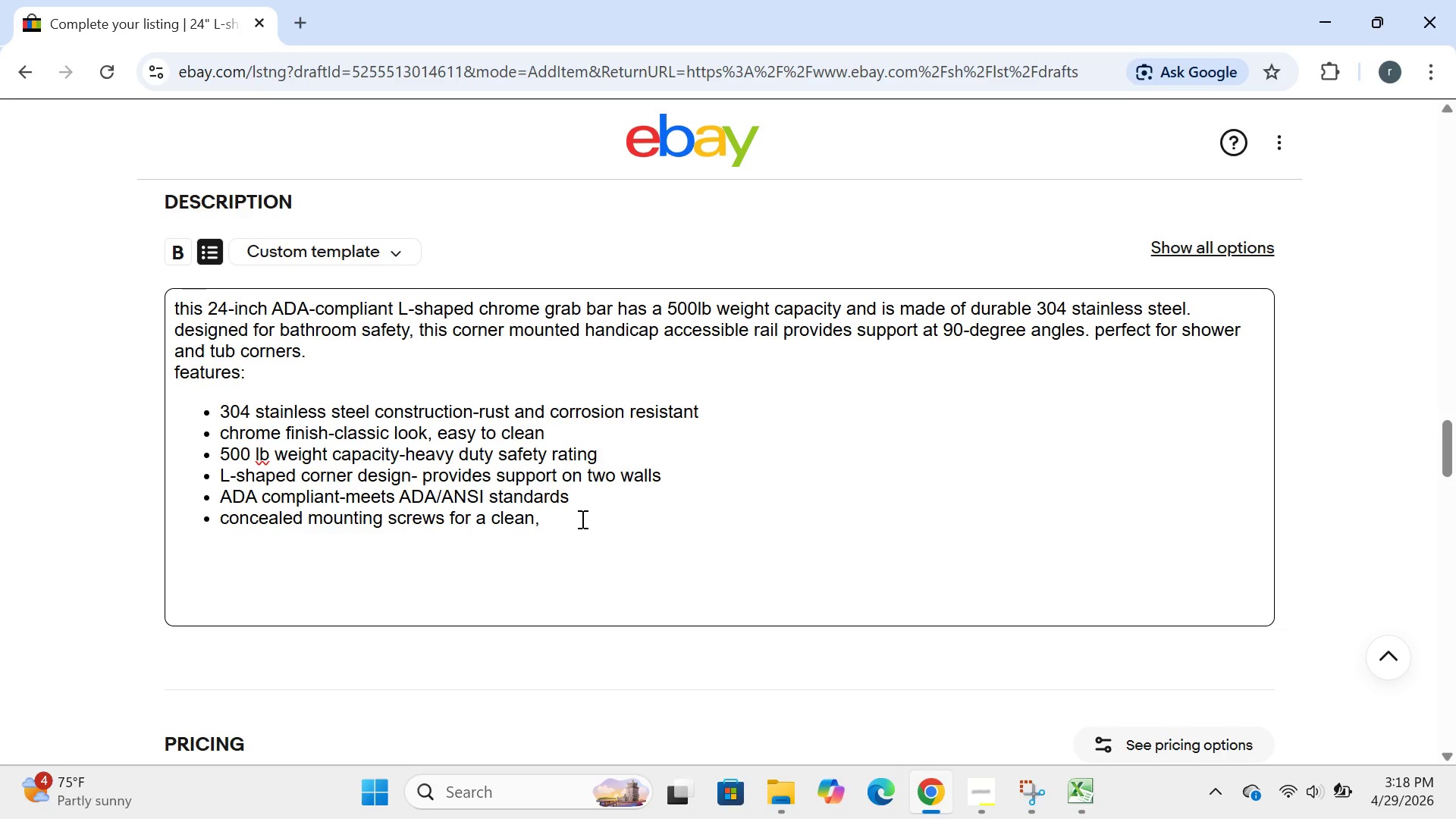 
type(proff)
key(Backspace)
type(essional look)
 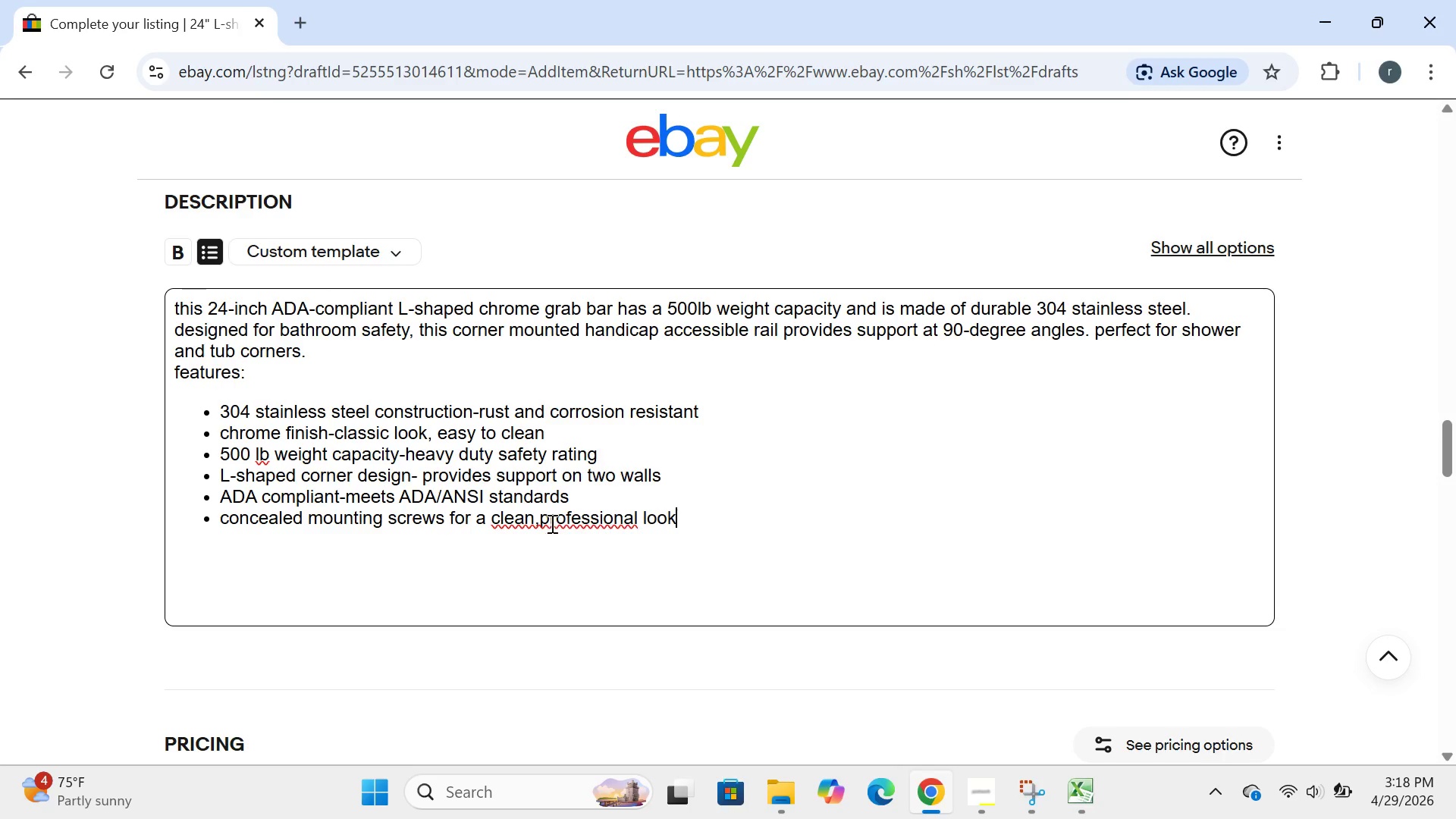 
left_click([544, 522])
 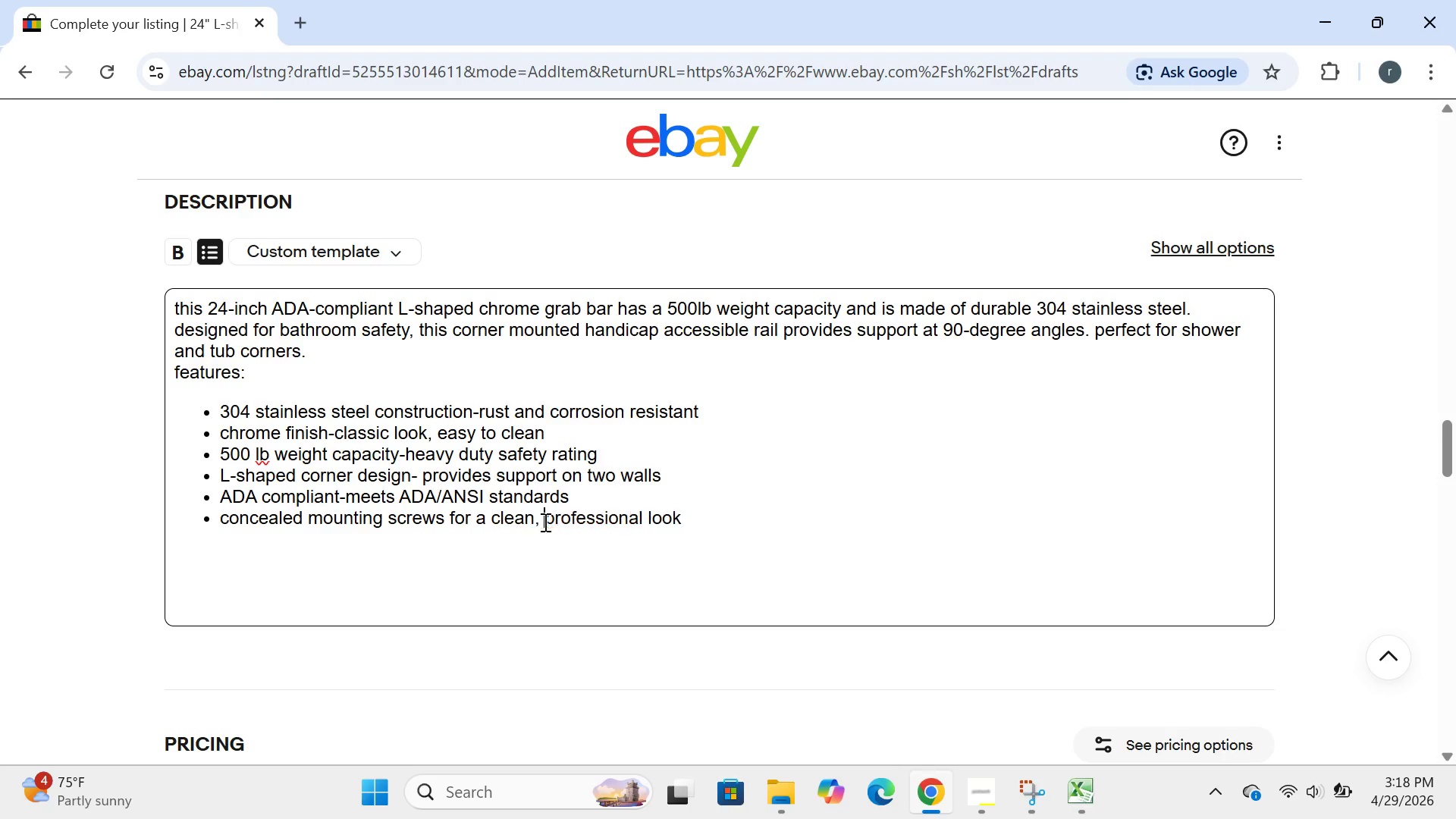 
key(Space)
 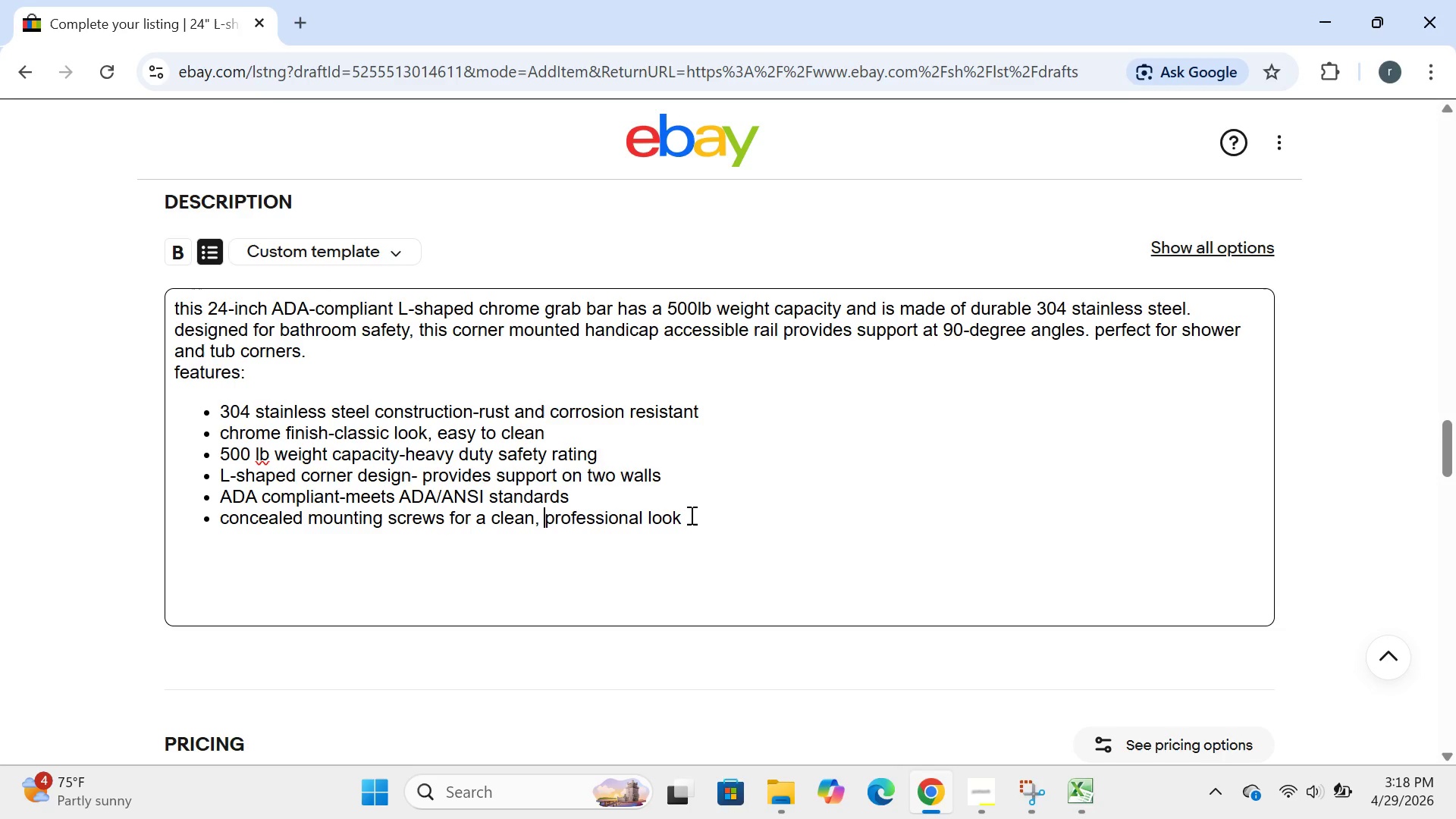 
left_click([691, 515])
 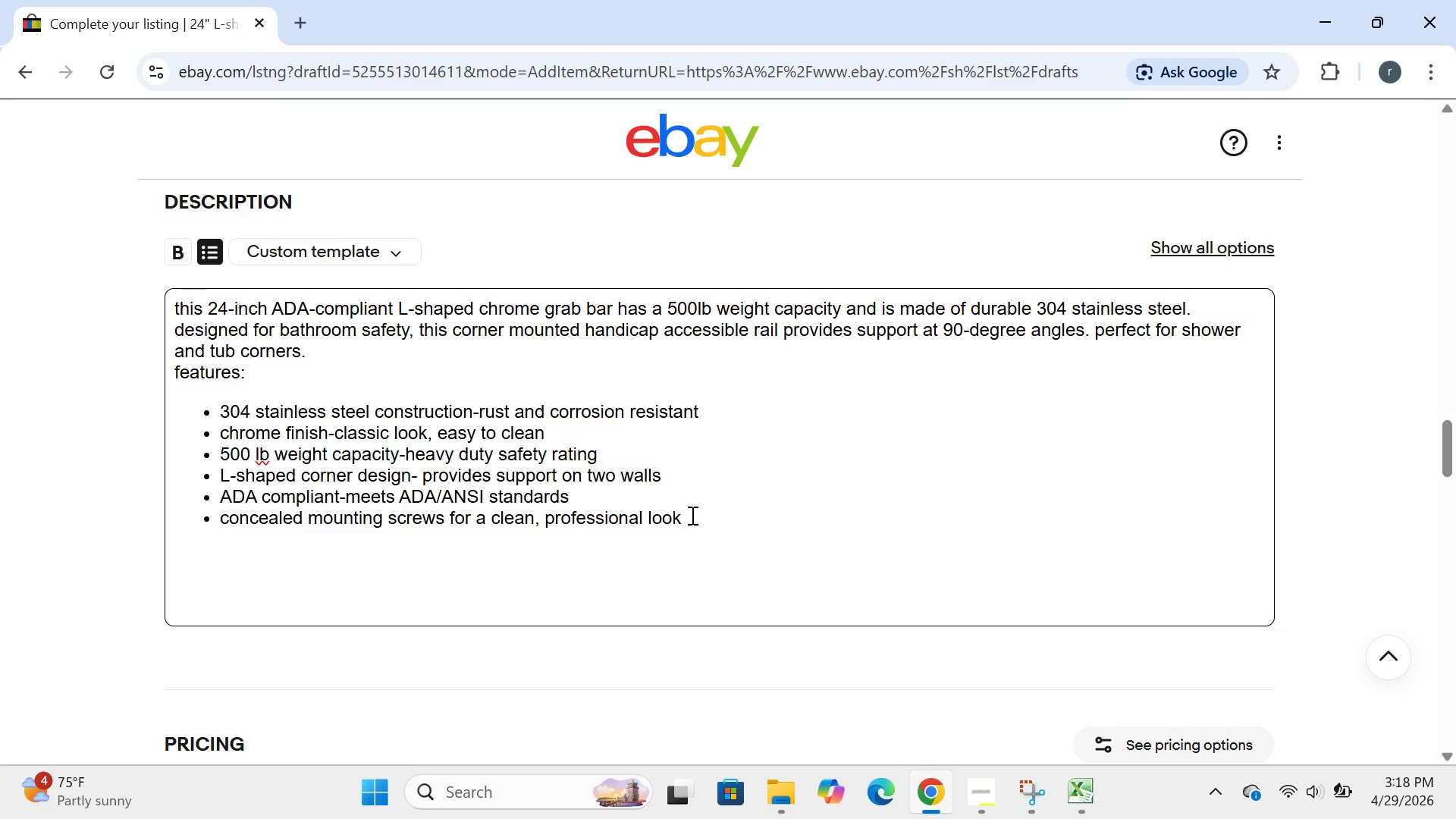 
key(Enter)
 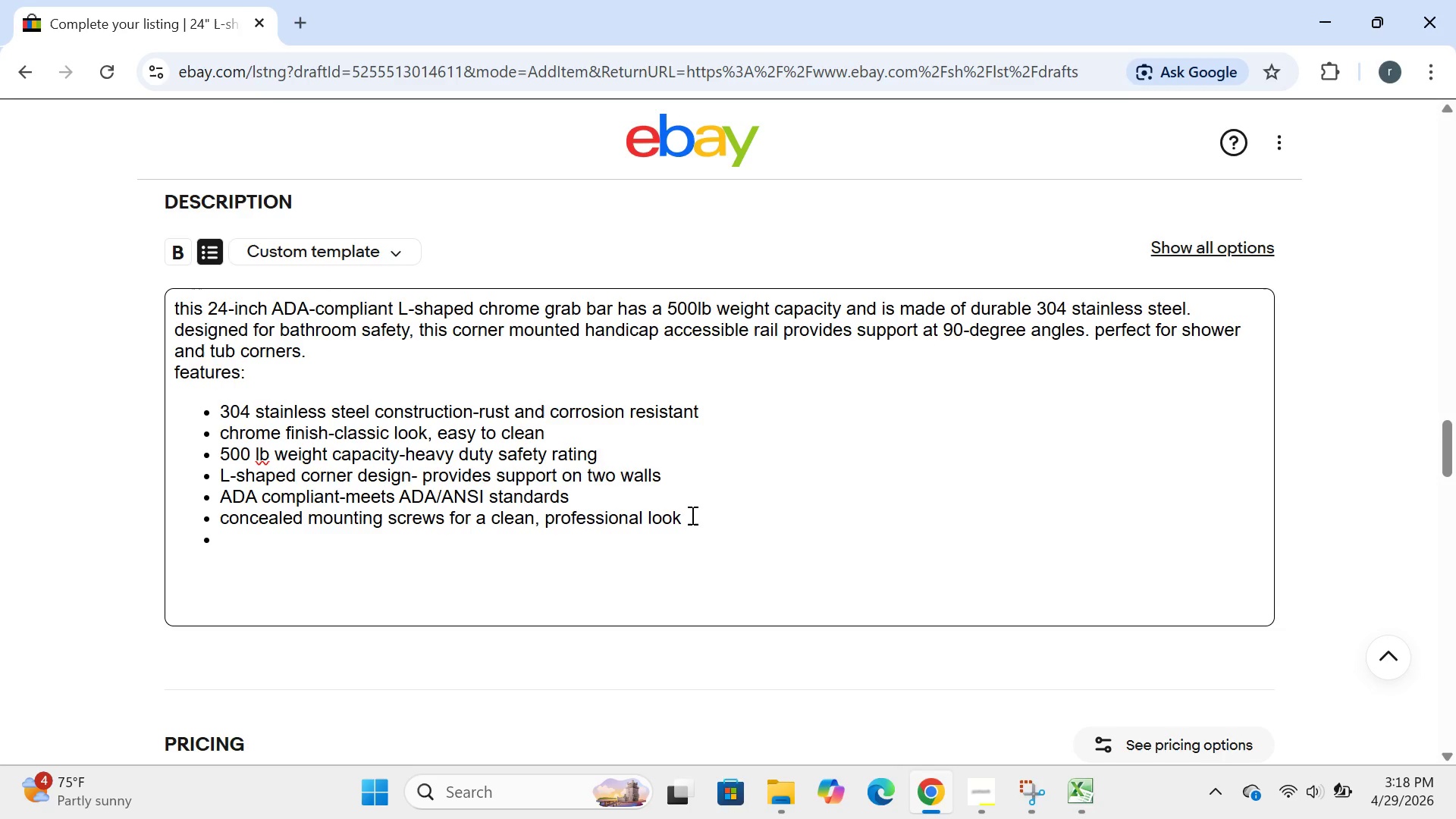 
type(includes all mounting hardware)
 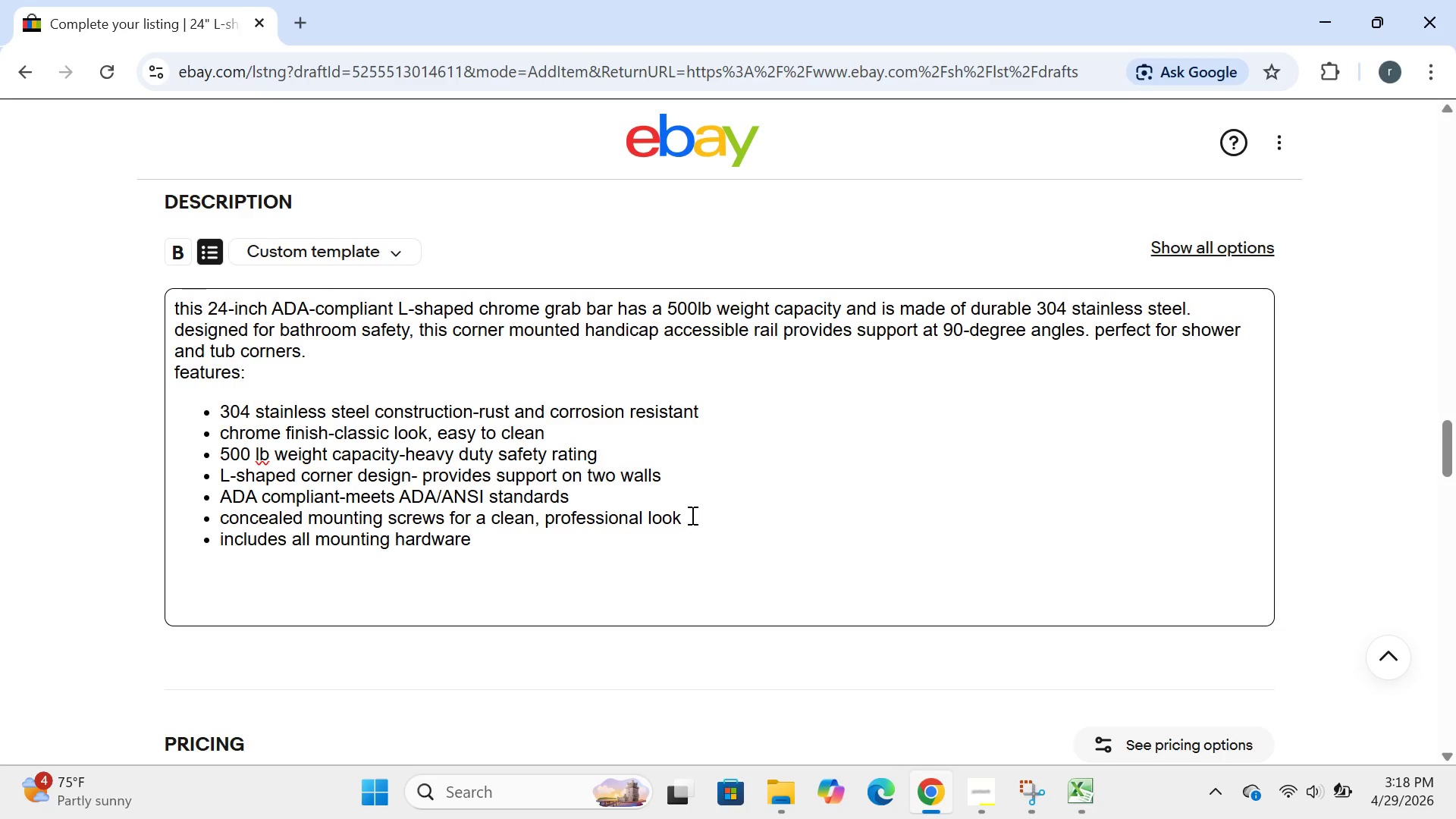 
key(Enter)
 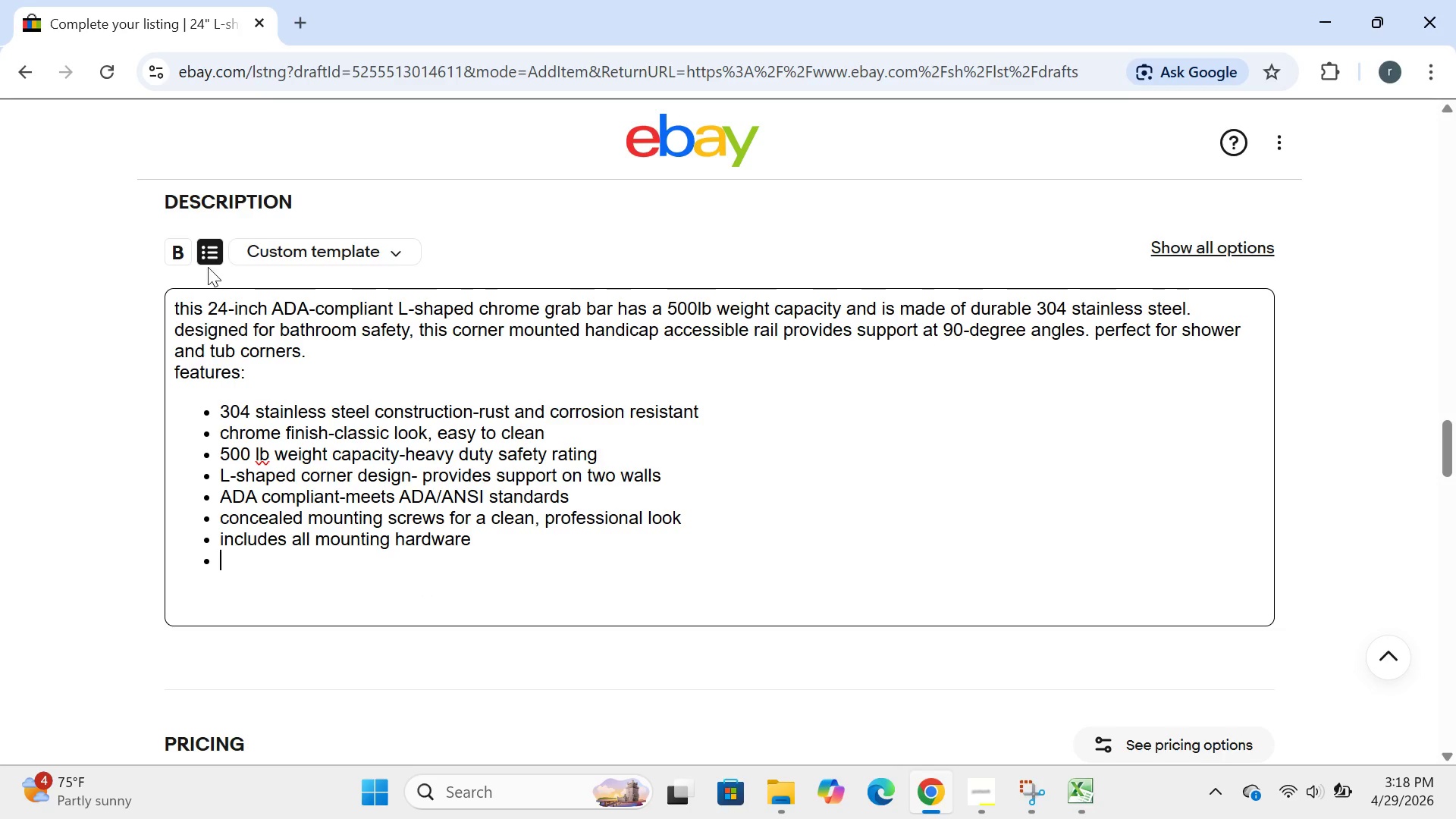 
left_click([211, 255])
 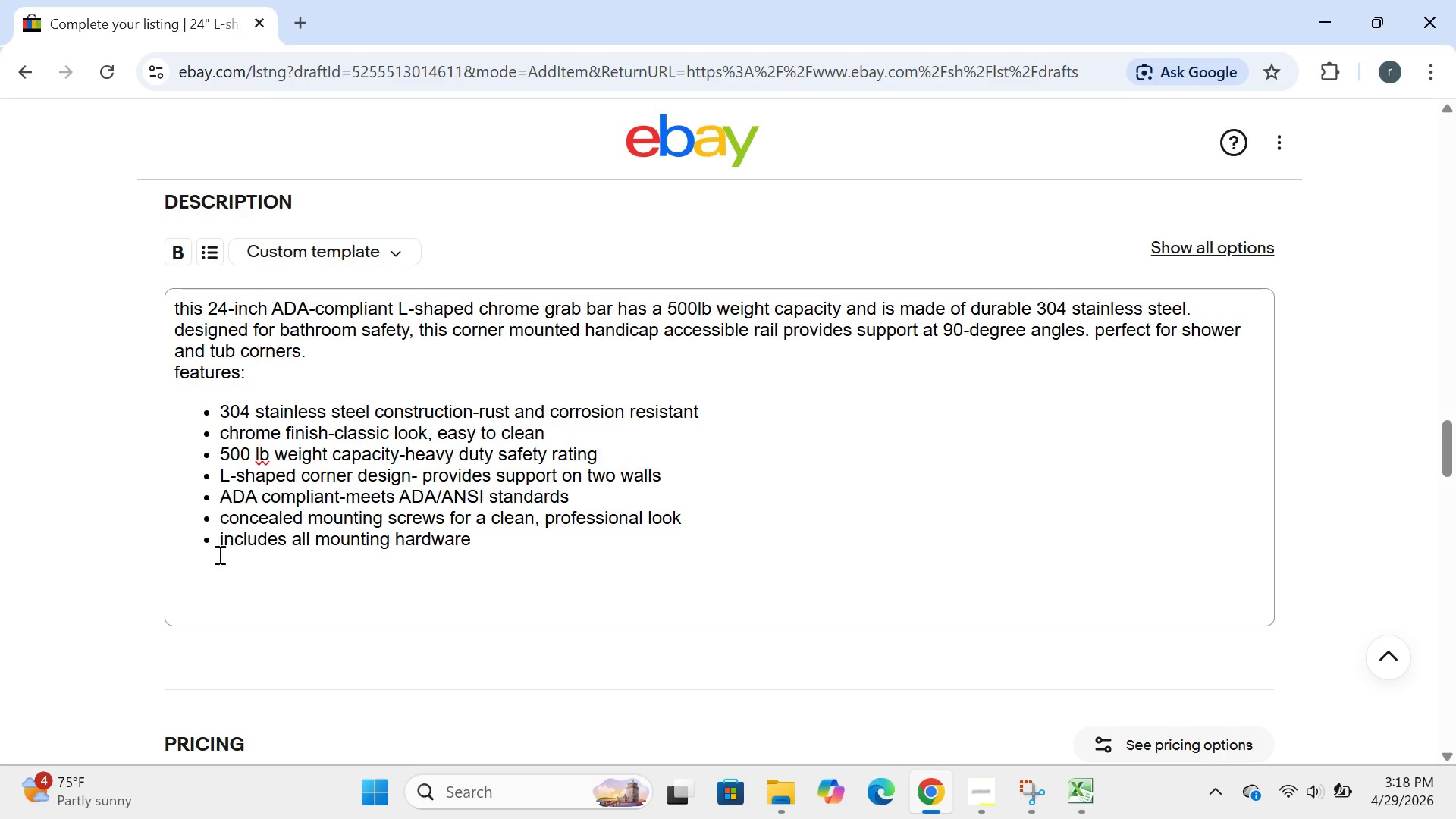 
left_click([212, 566])
 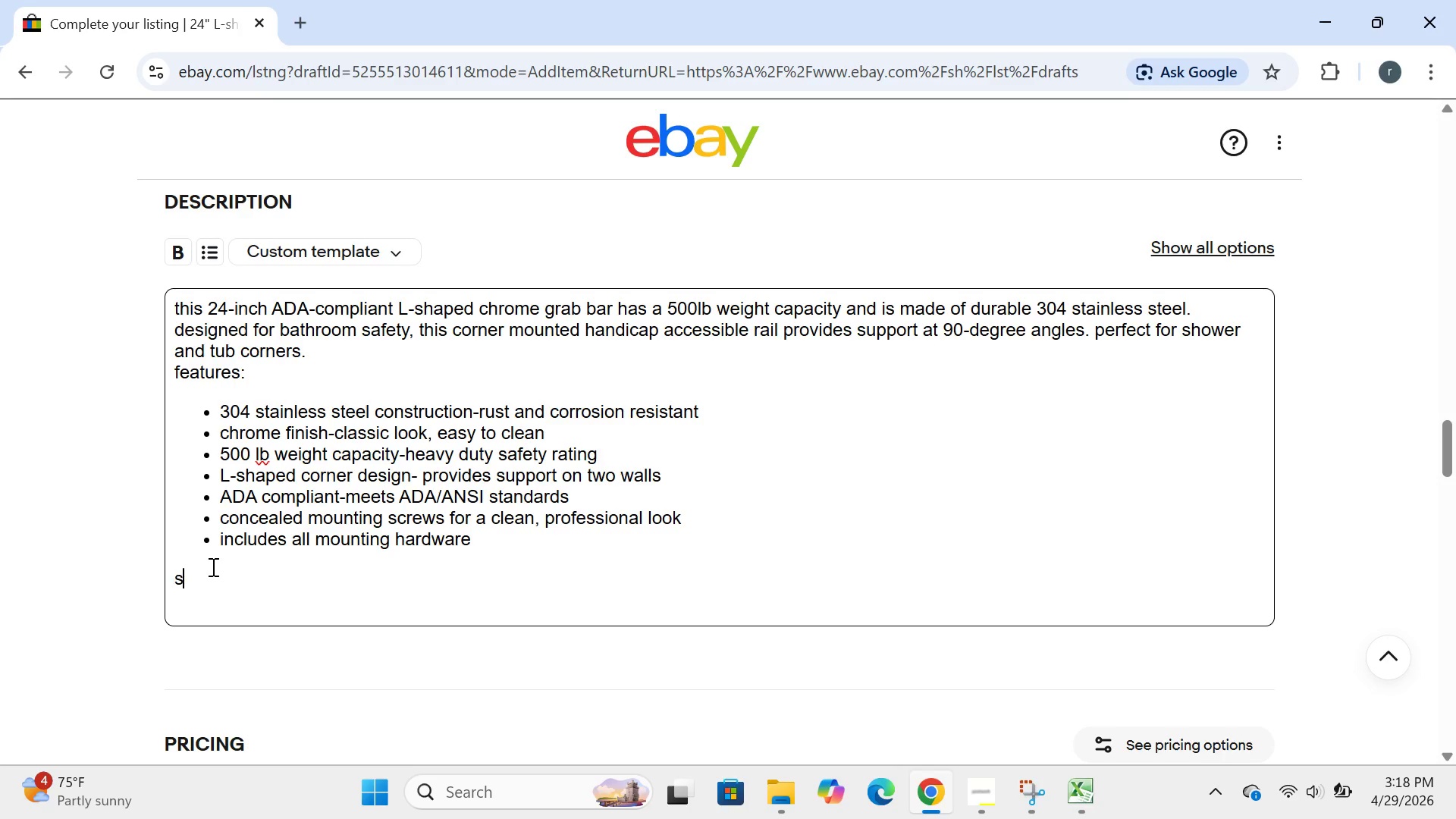 
type(speci)
 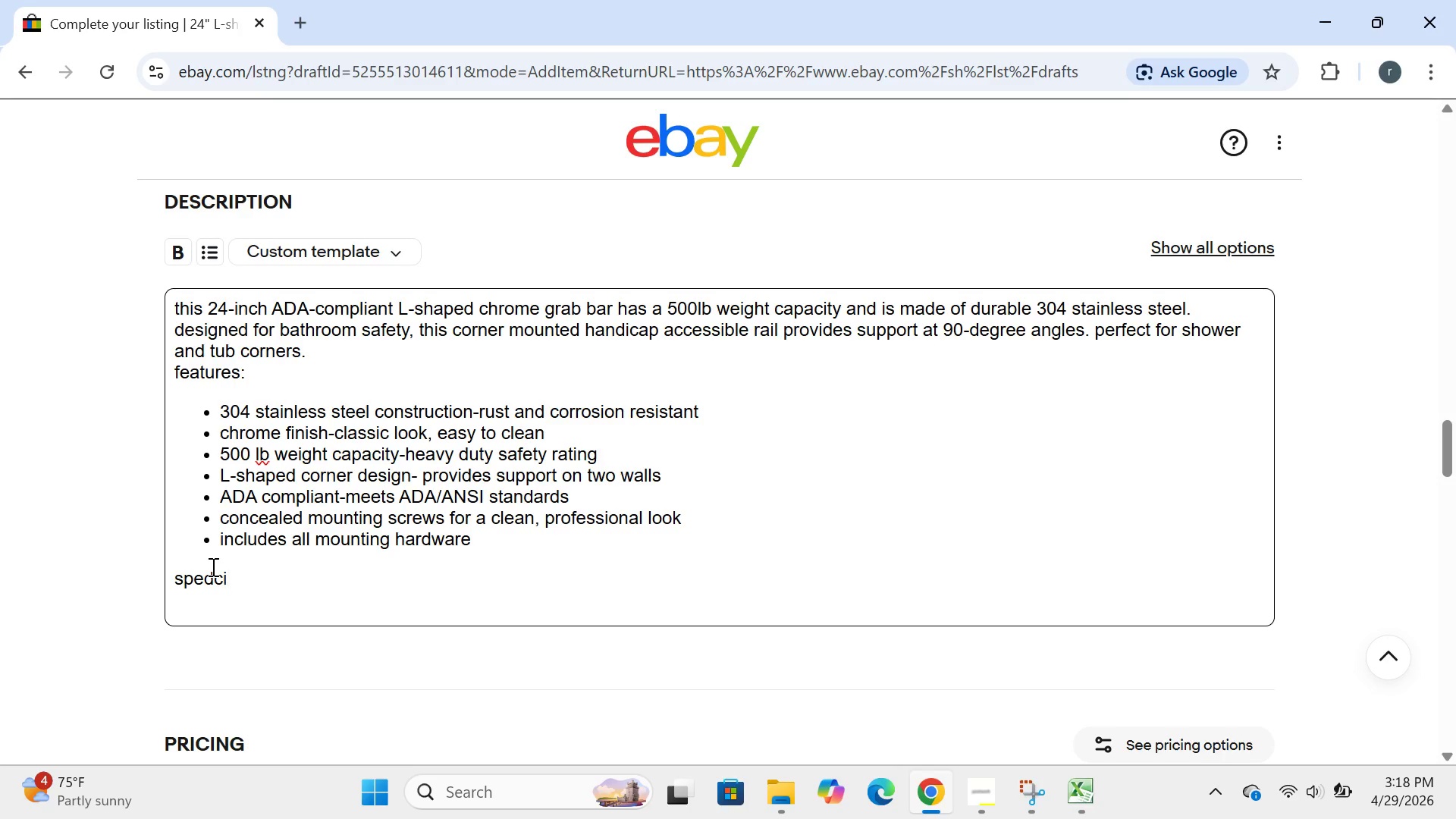 
type(c)
key(Backspace)
key(Backspace)
type(ifications :)
 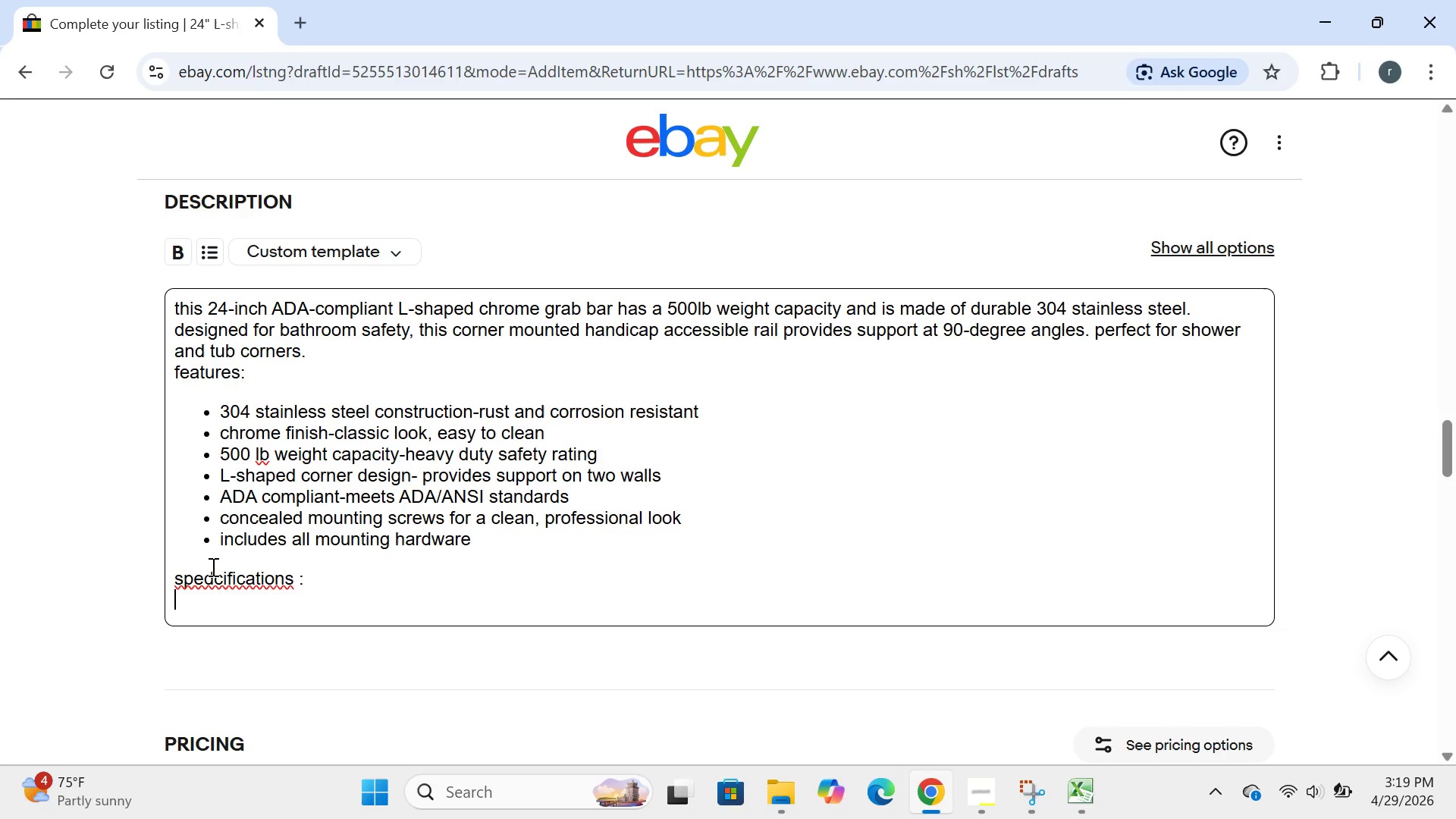 
 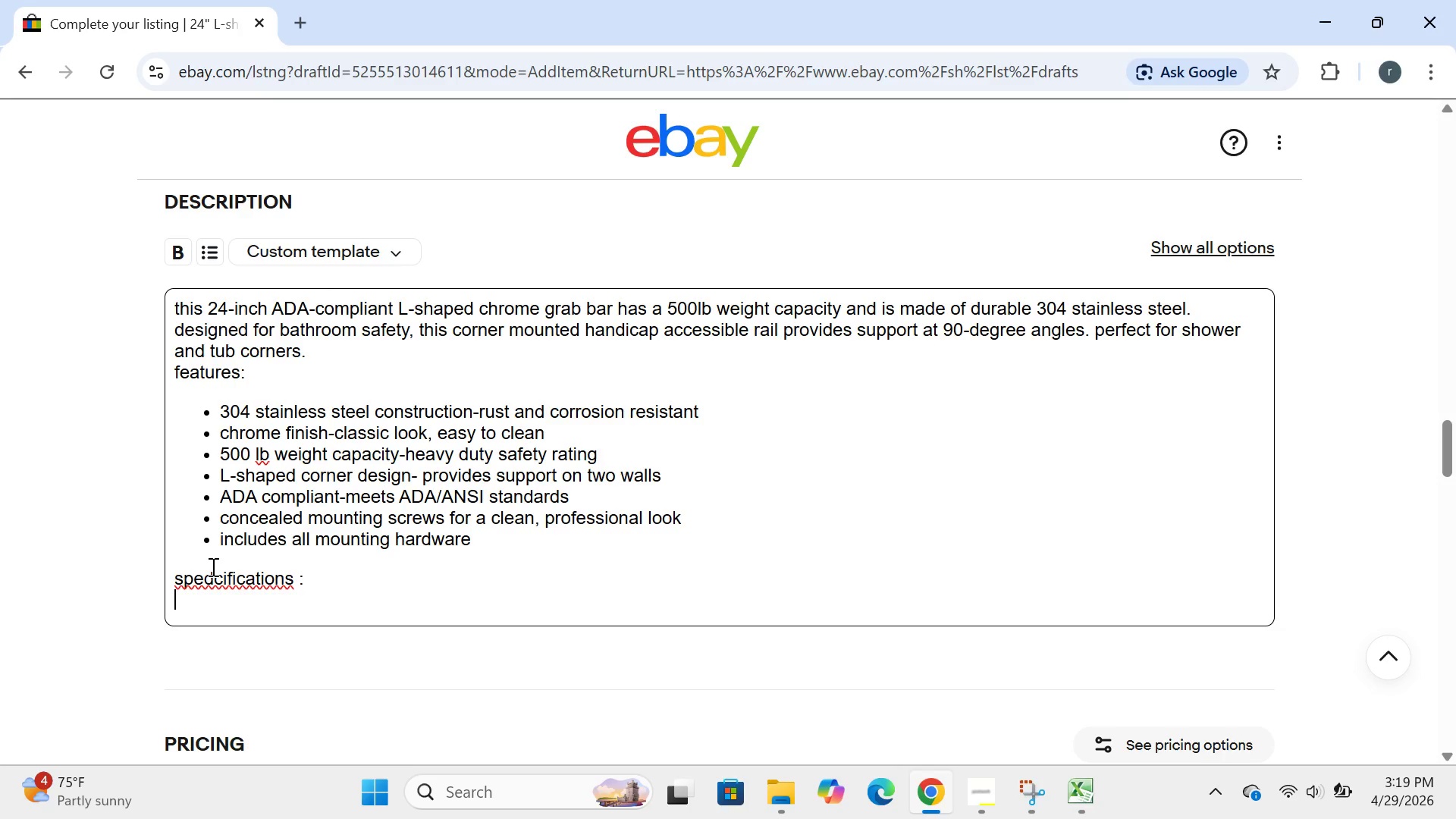 
key(Enter)
 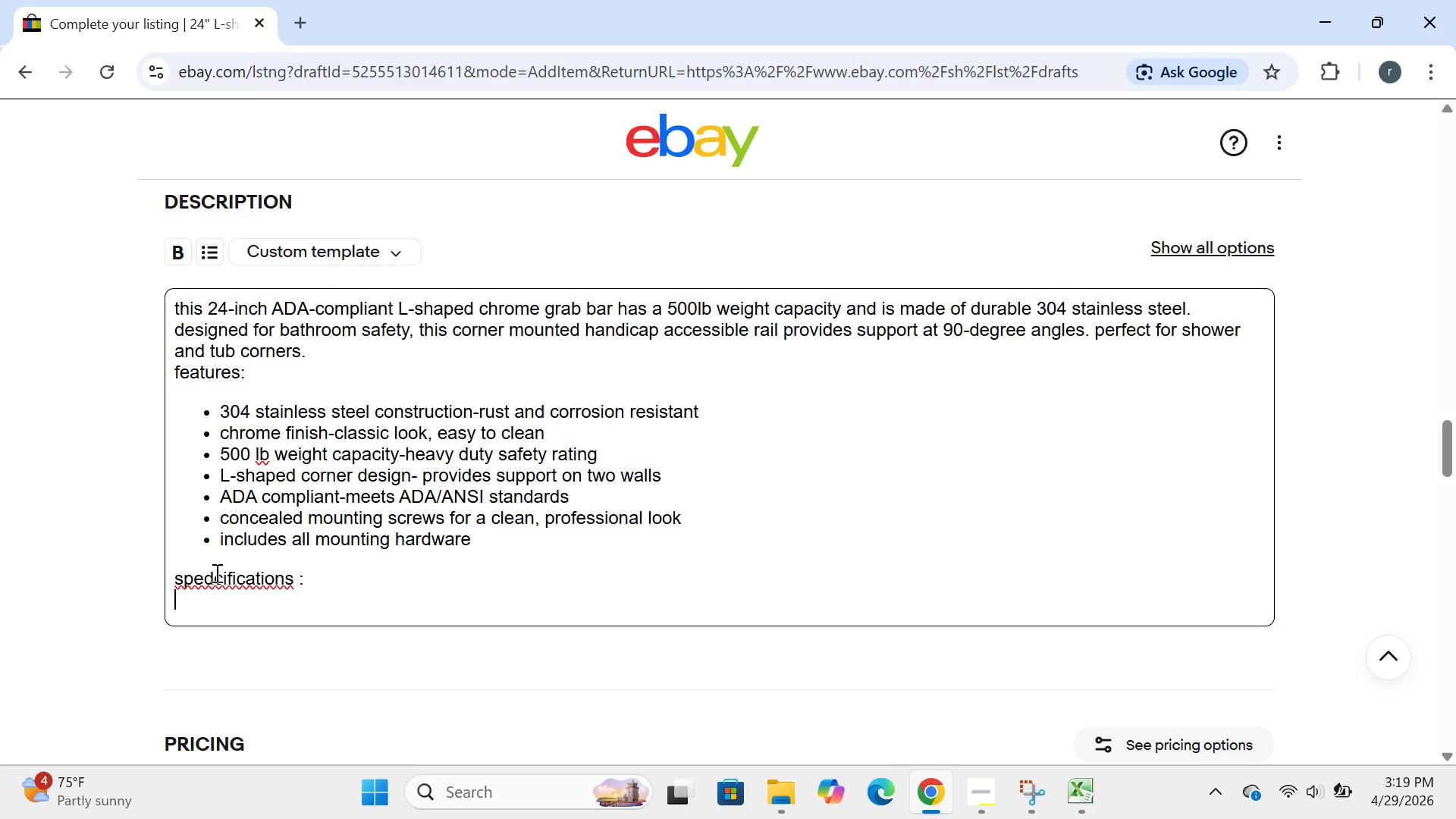 
left_click([216, 573])
 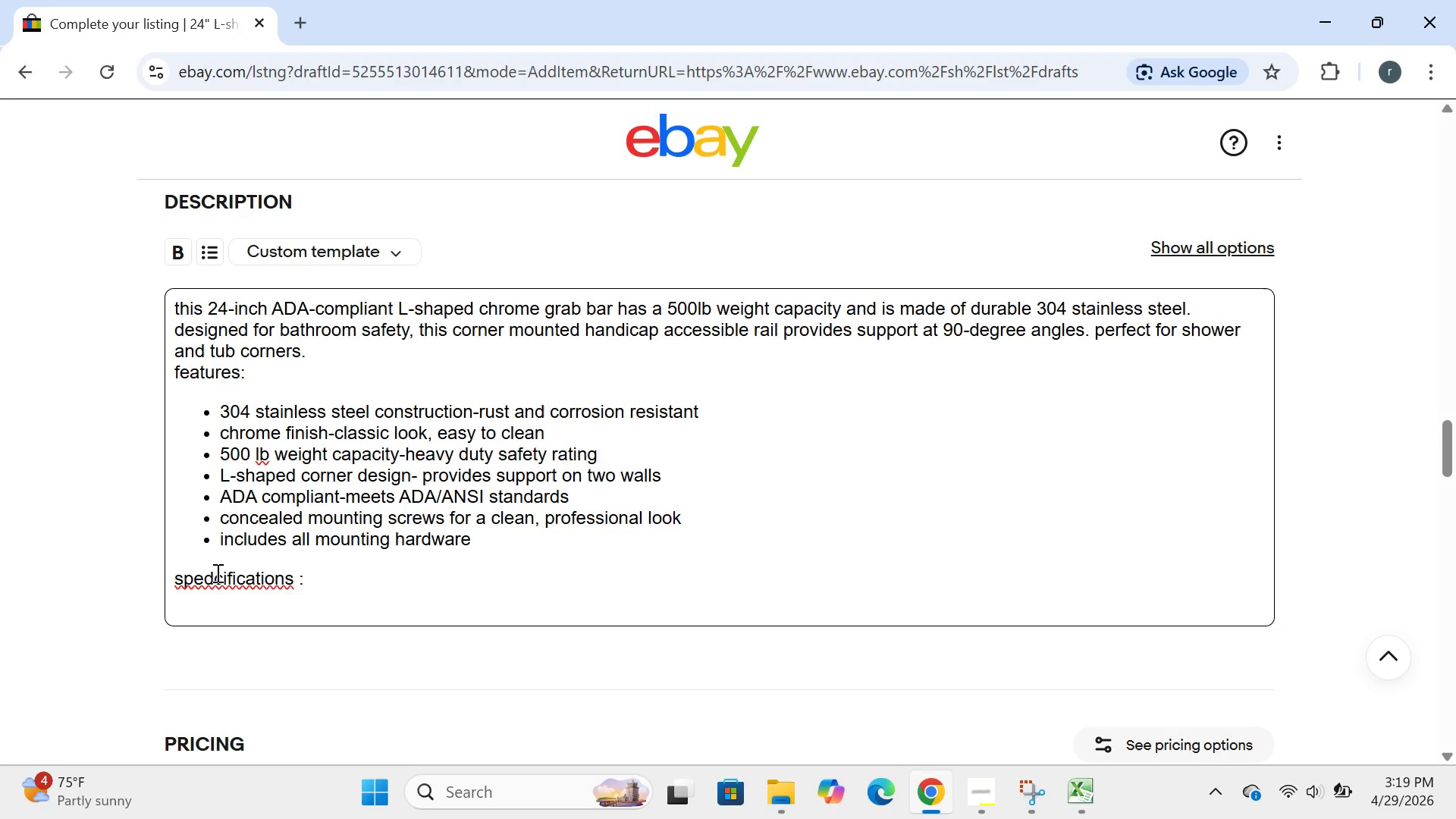 
key(Backspace)
 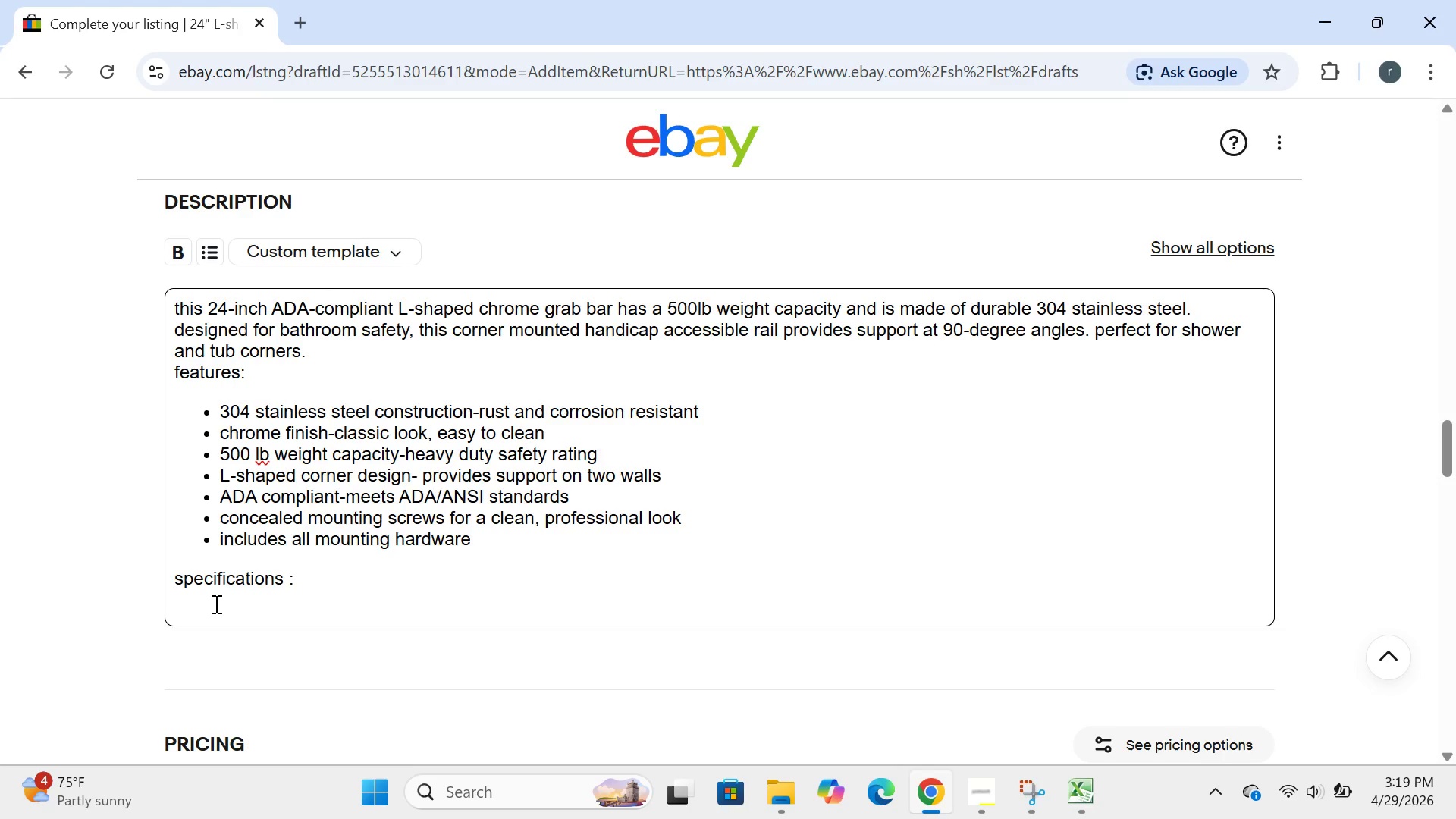 
left_click([215, 604])
 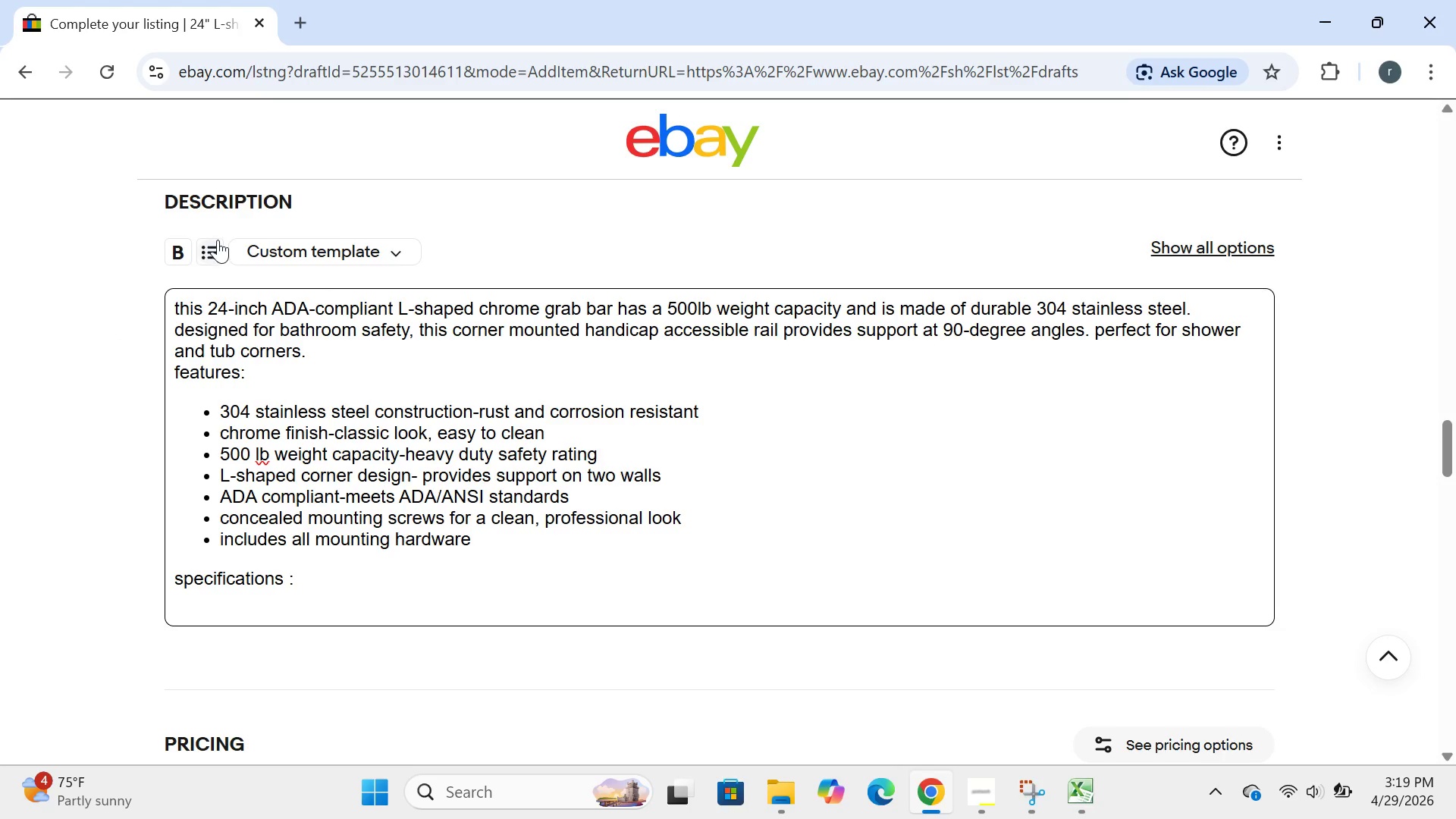 
left_click([218, 243])
 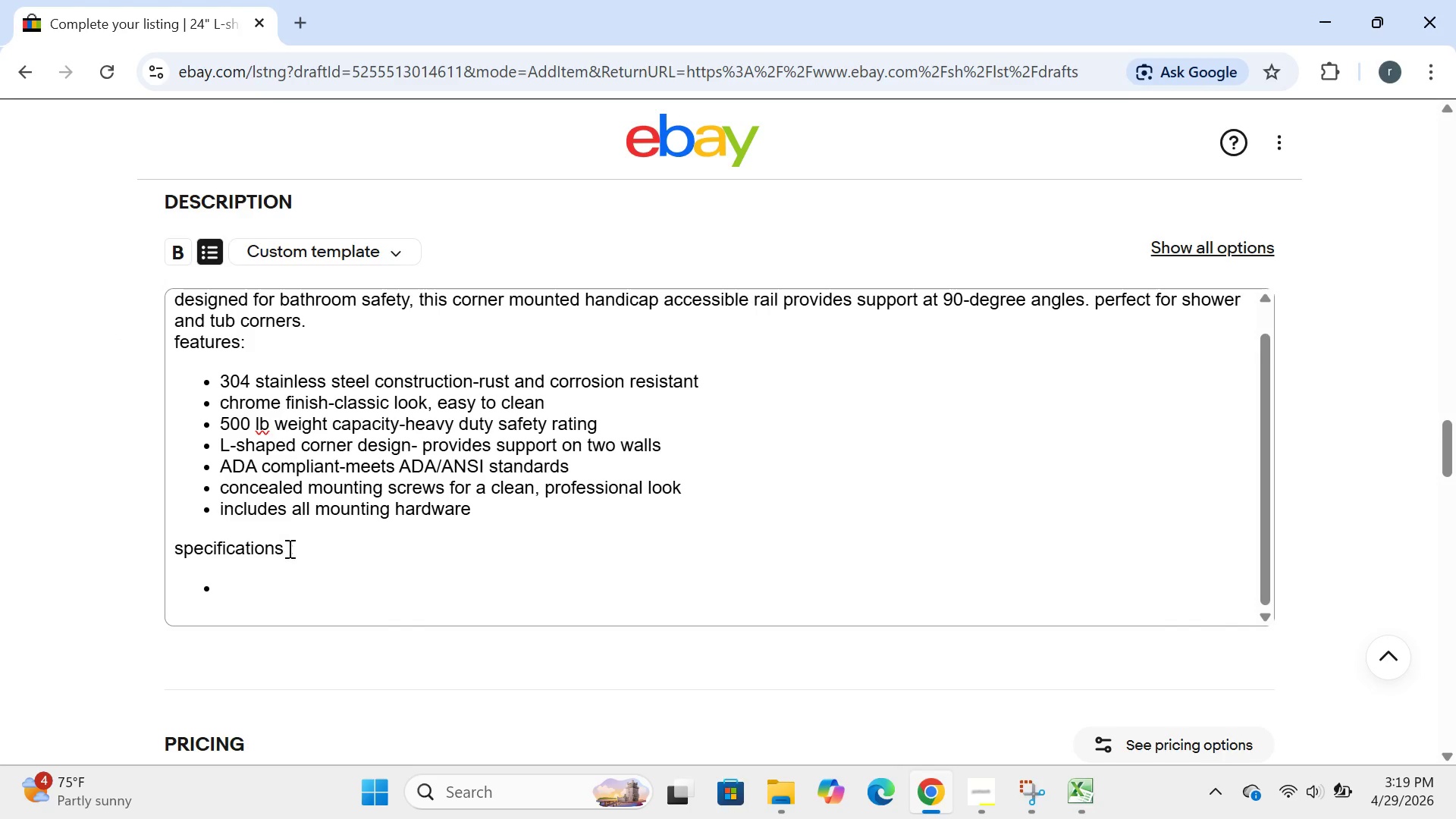 
left_click([268, 588])
 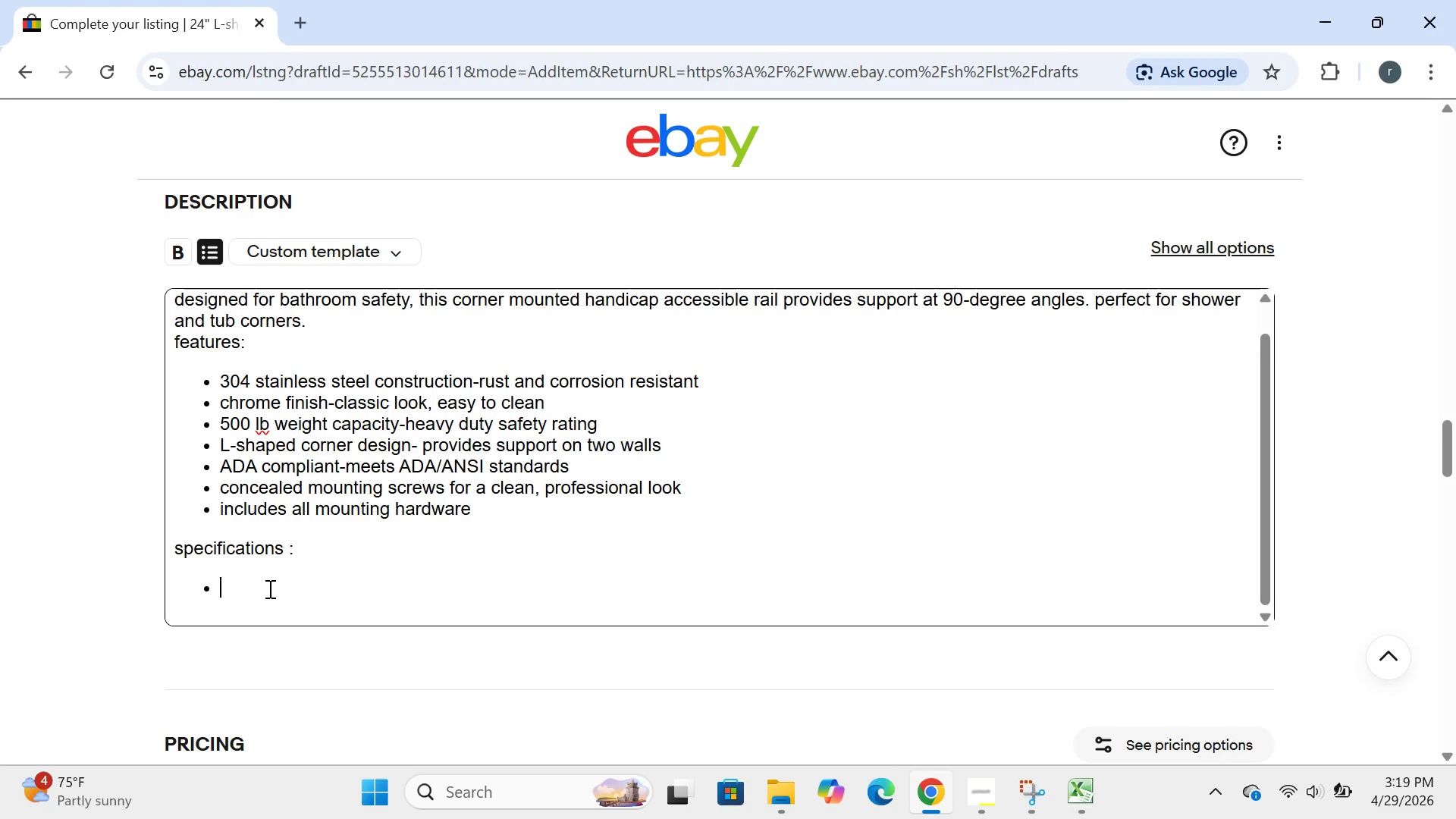 
type(lenght)
key(Backspace)
key(Backspace)
type(y)
key(Backspace)
type(th: 24 inches )
 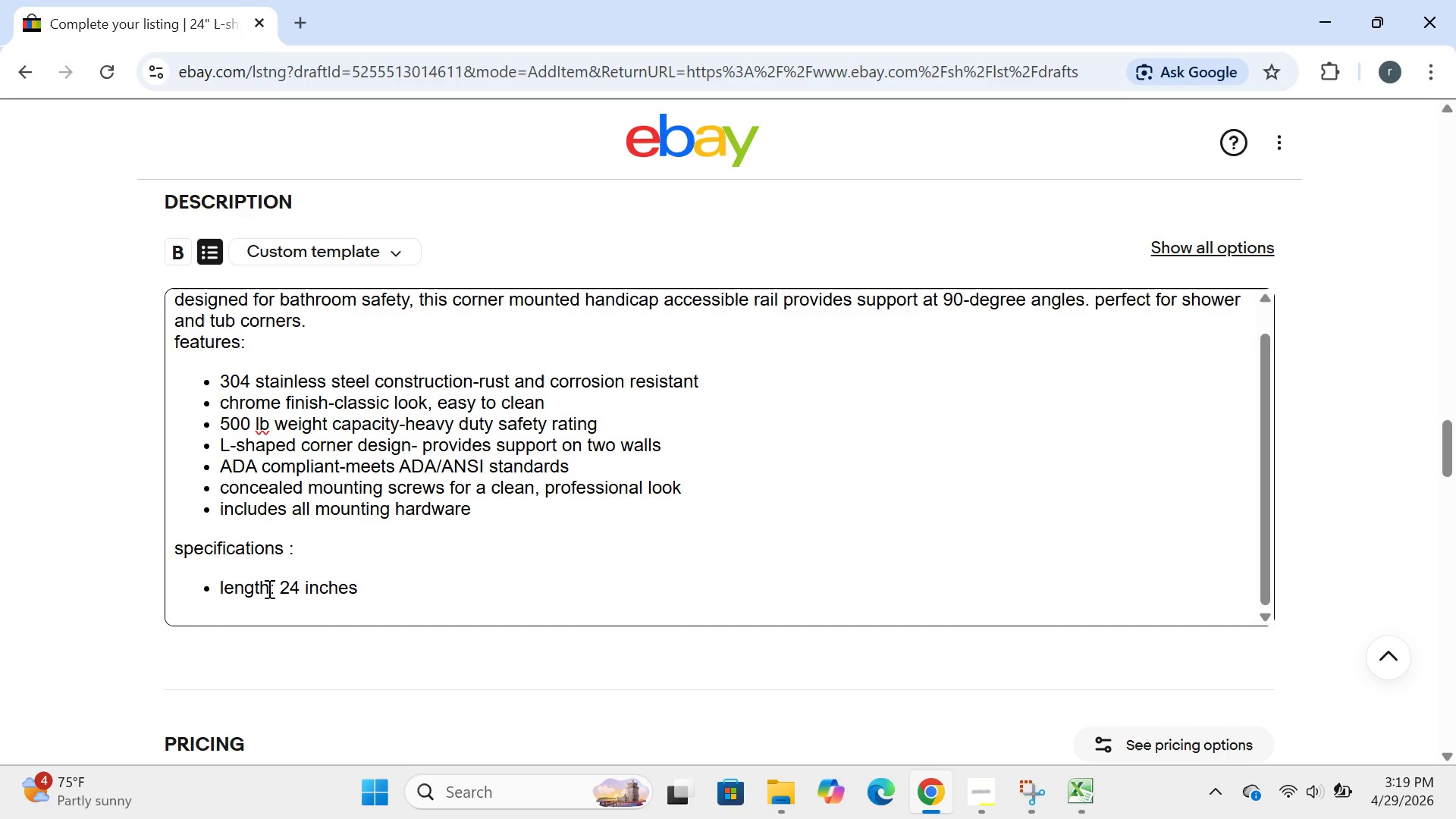 
key(Enter)
 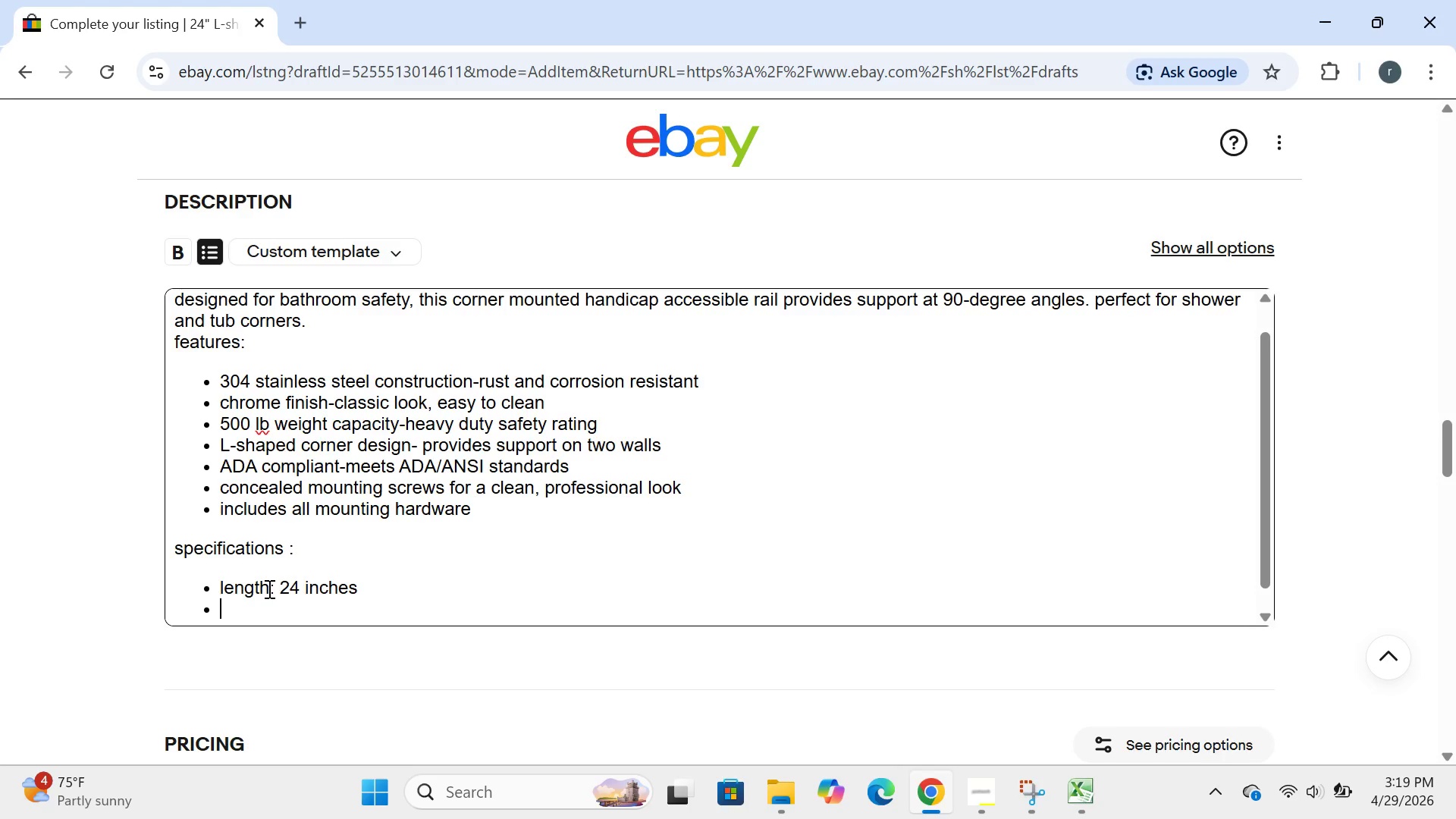 
type(,aterial:304 stainless steel)
 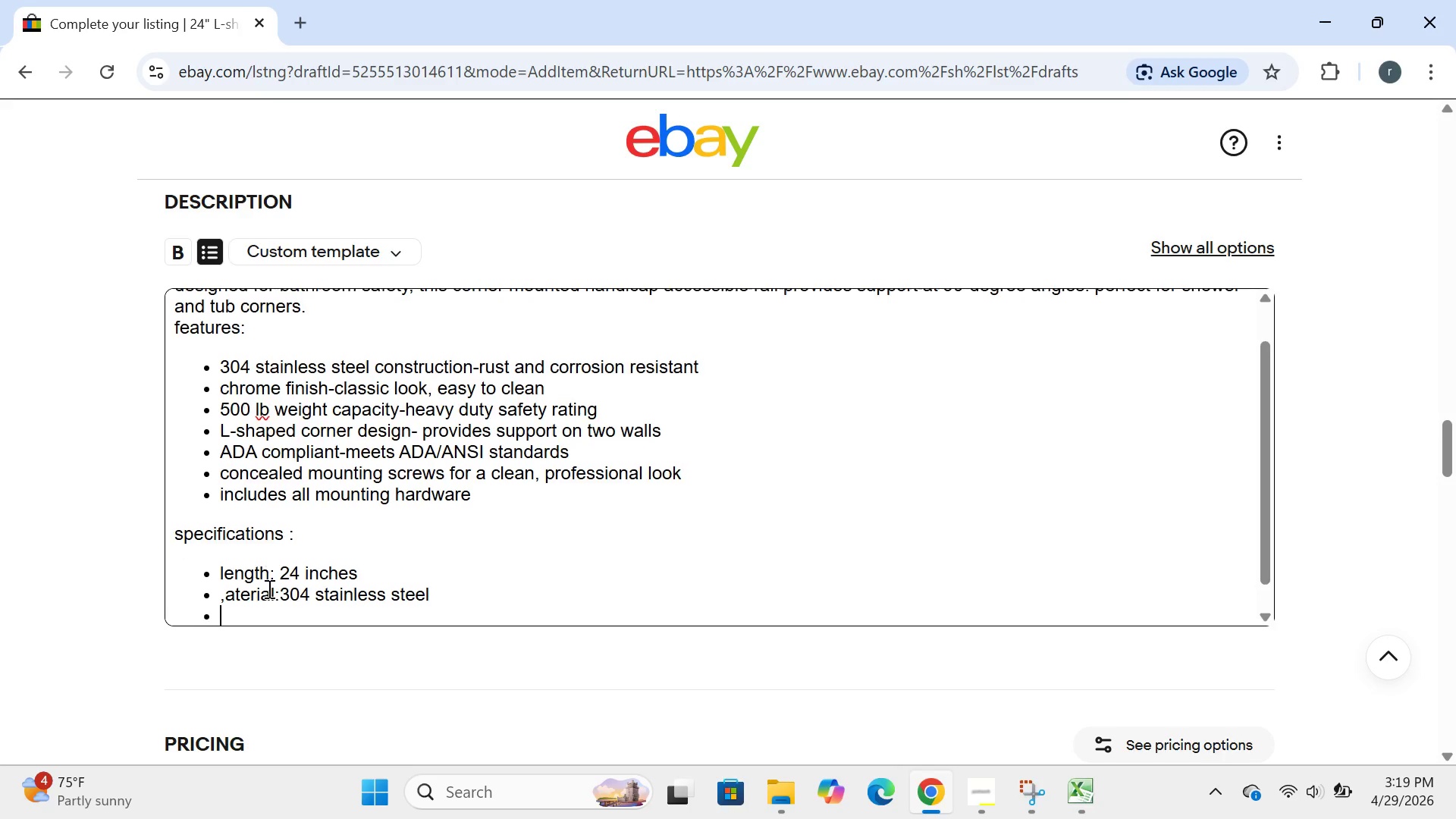 
key(Enter)
 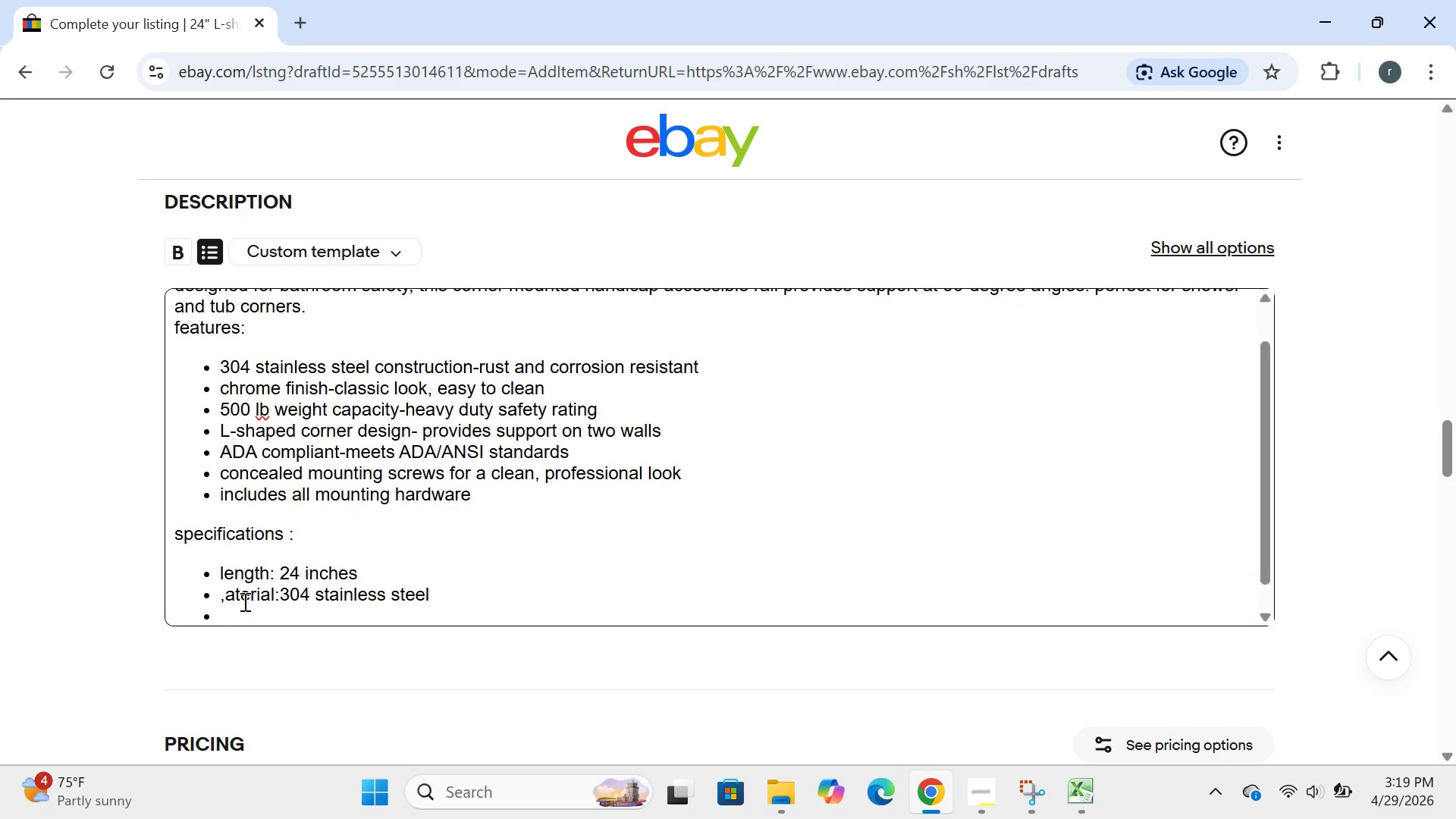 
left_click_drag(start_coordinate=[220, 596], to_coordinate=[224, 598])
 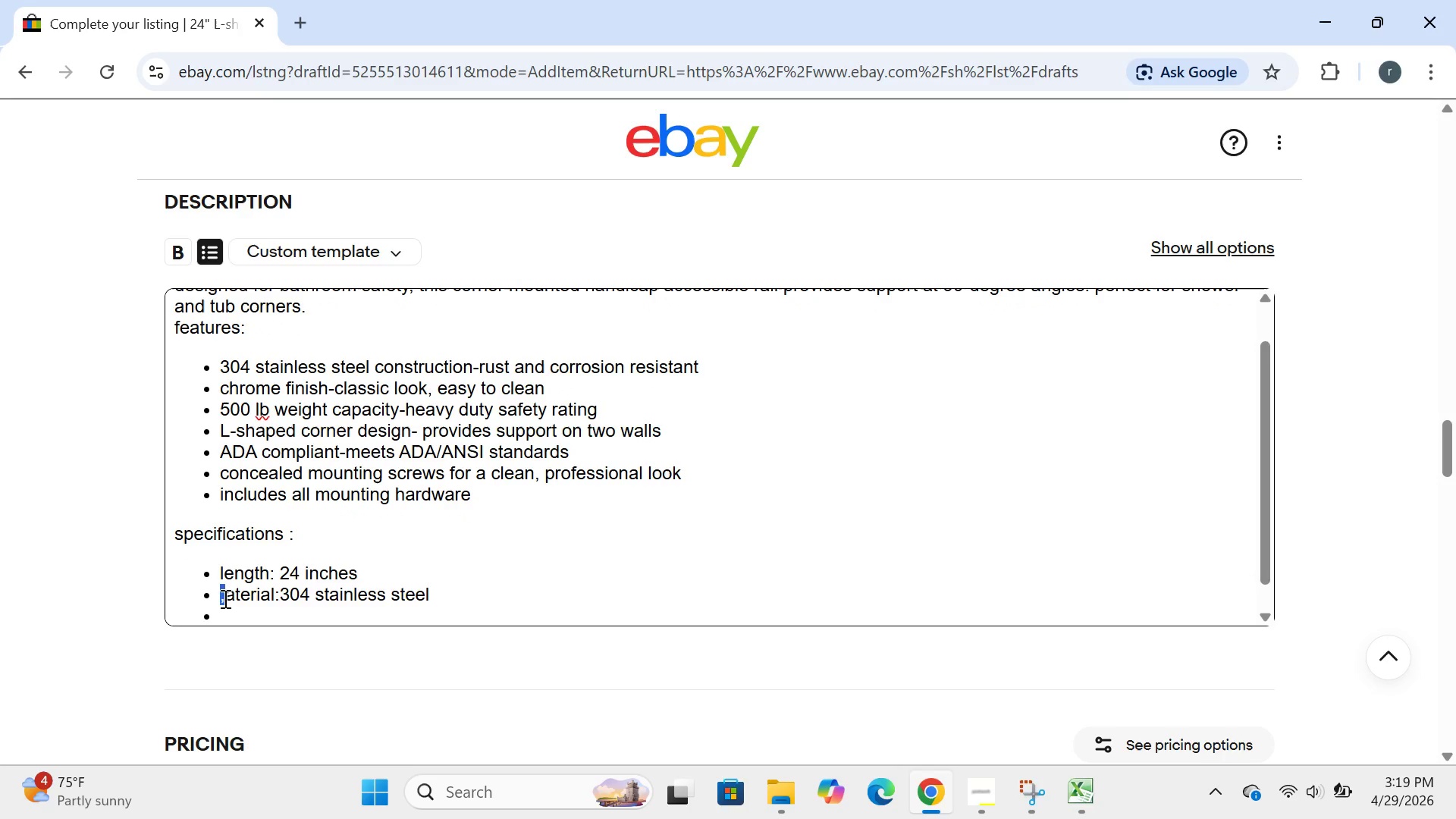 
left_click([224, 598])
 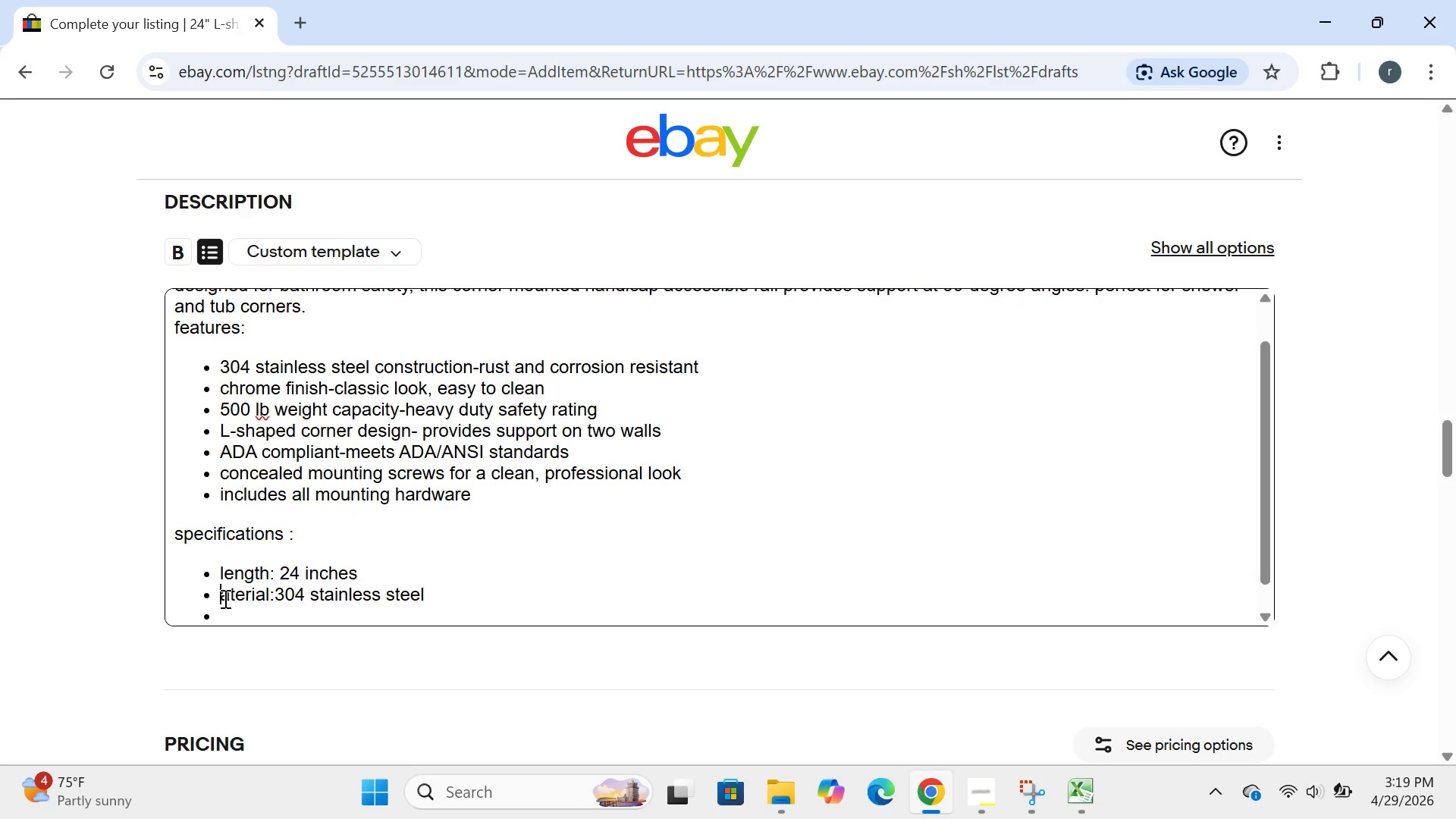 
key(Backspace)
 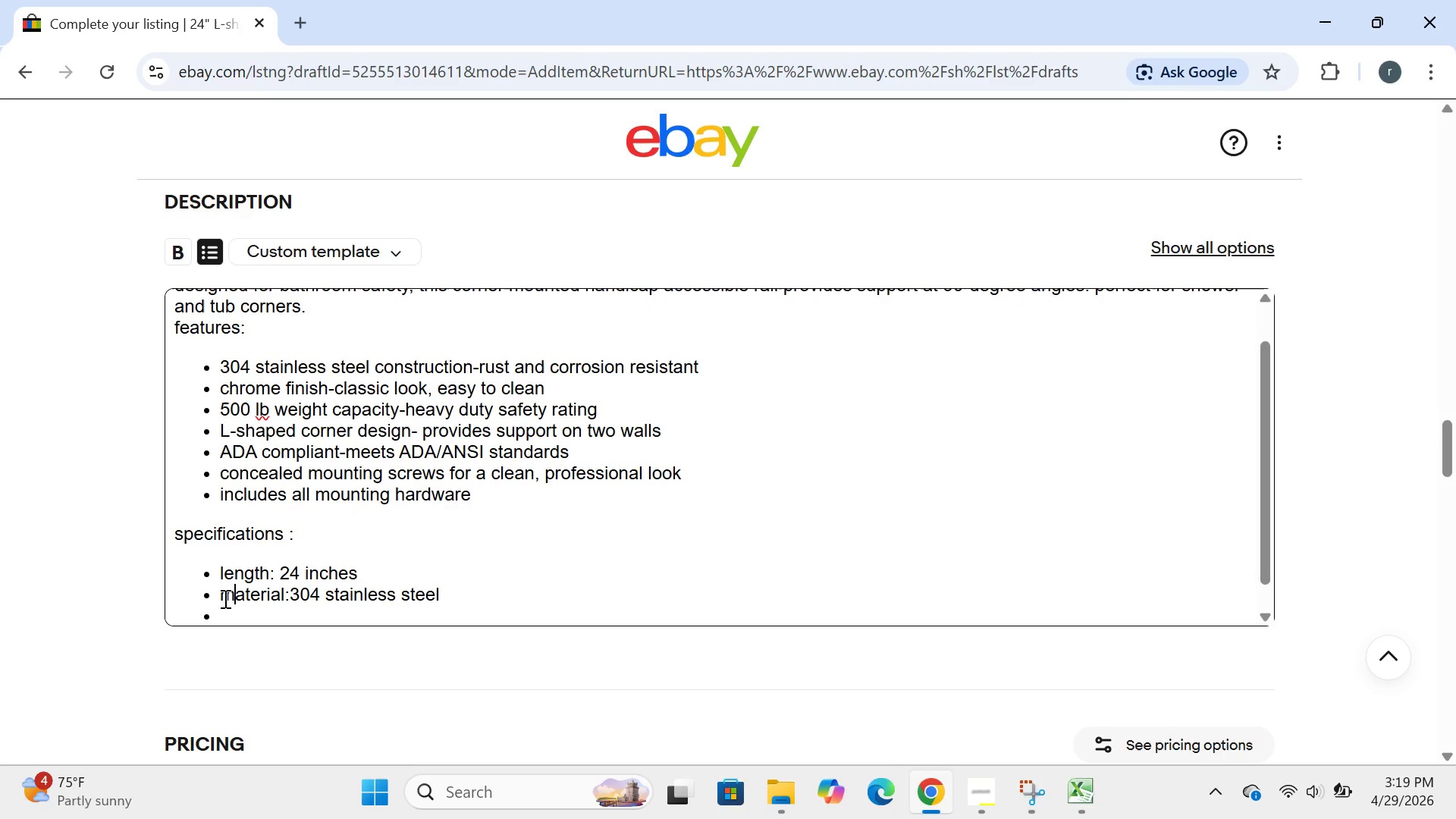 
key(M)
 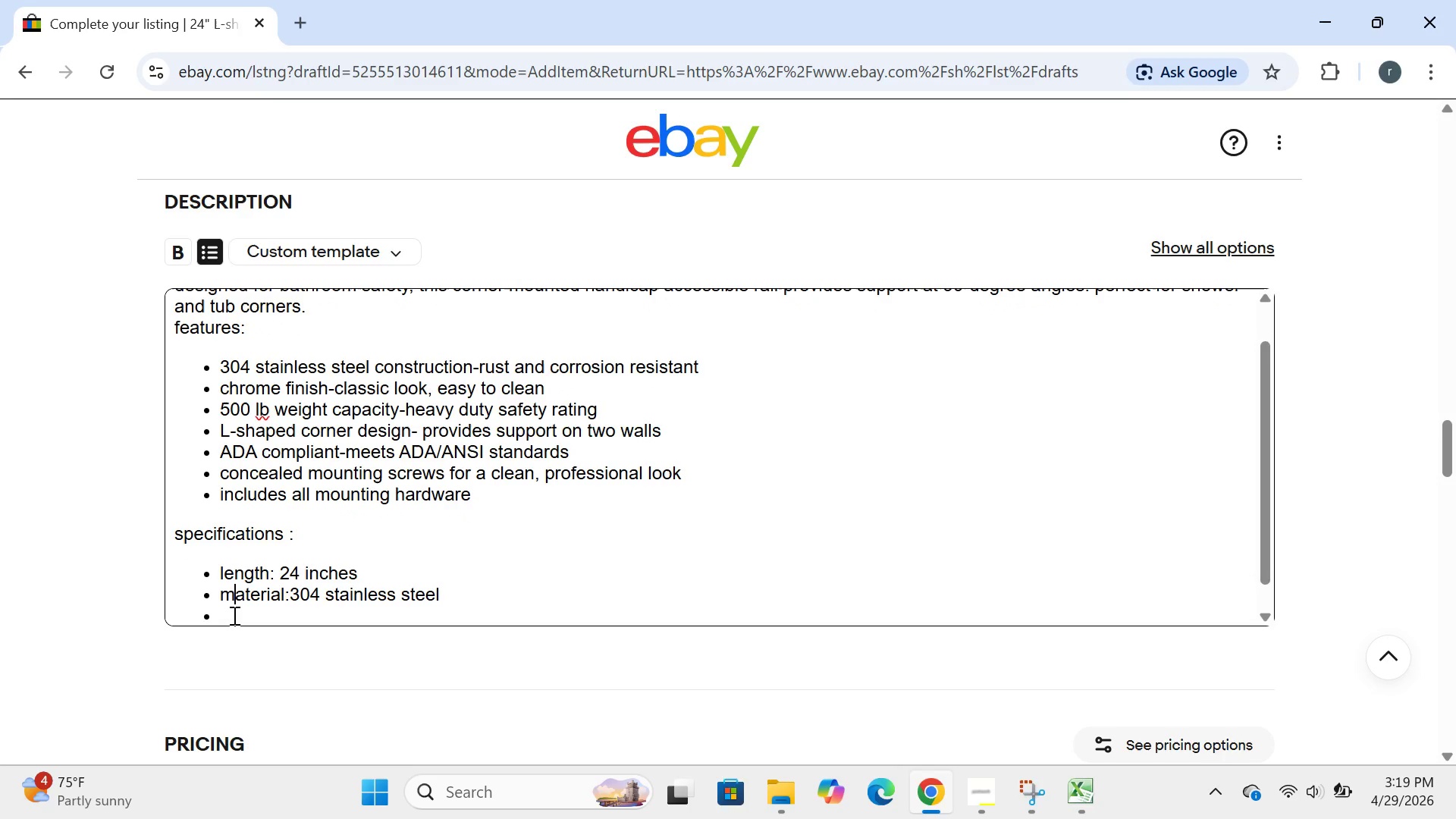 
left_click([233, 615])
 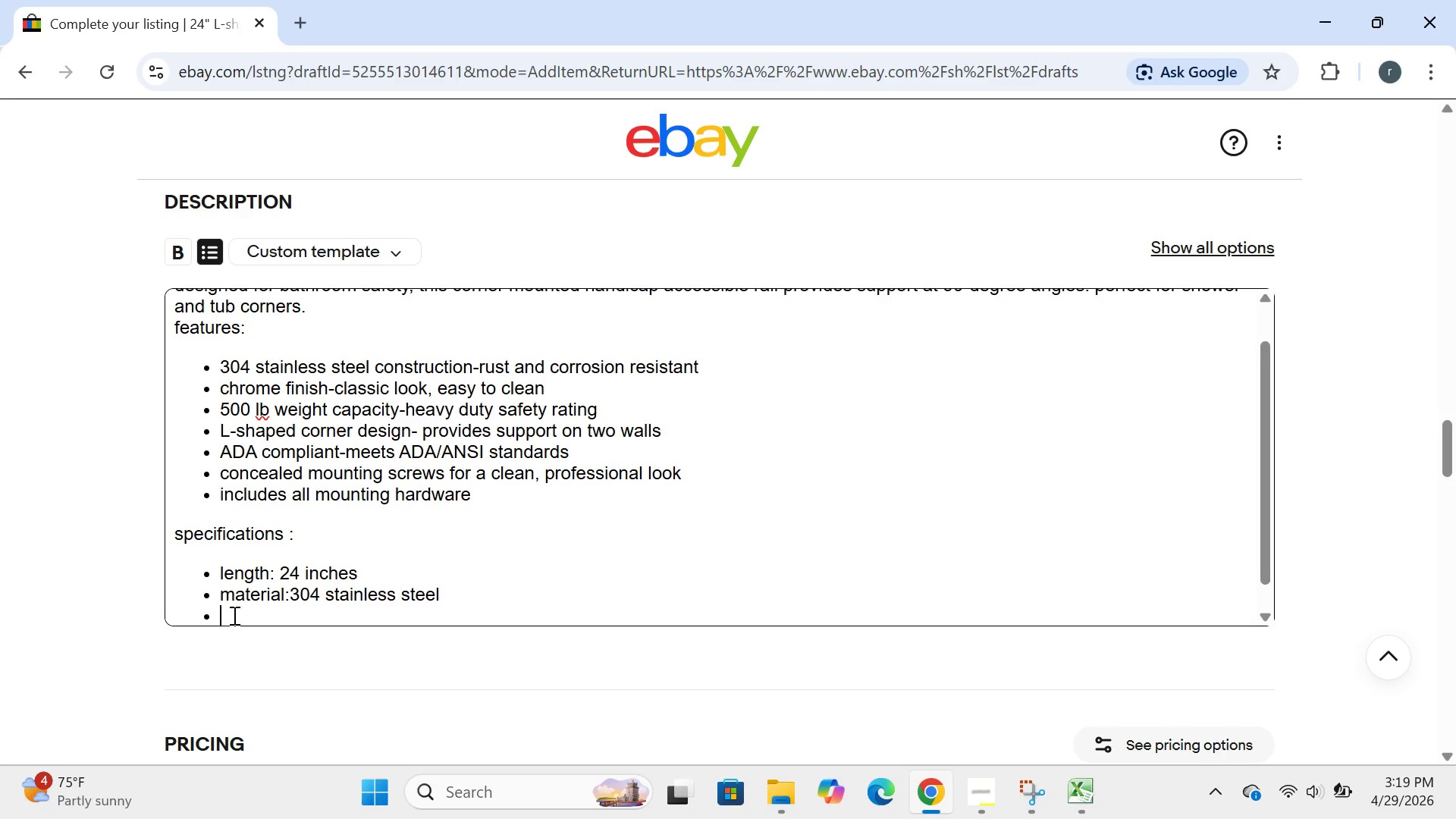 
type(finish:)
 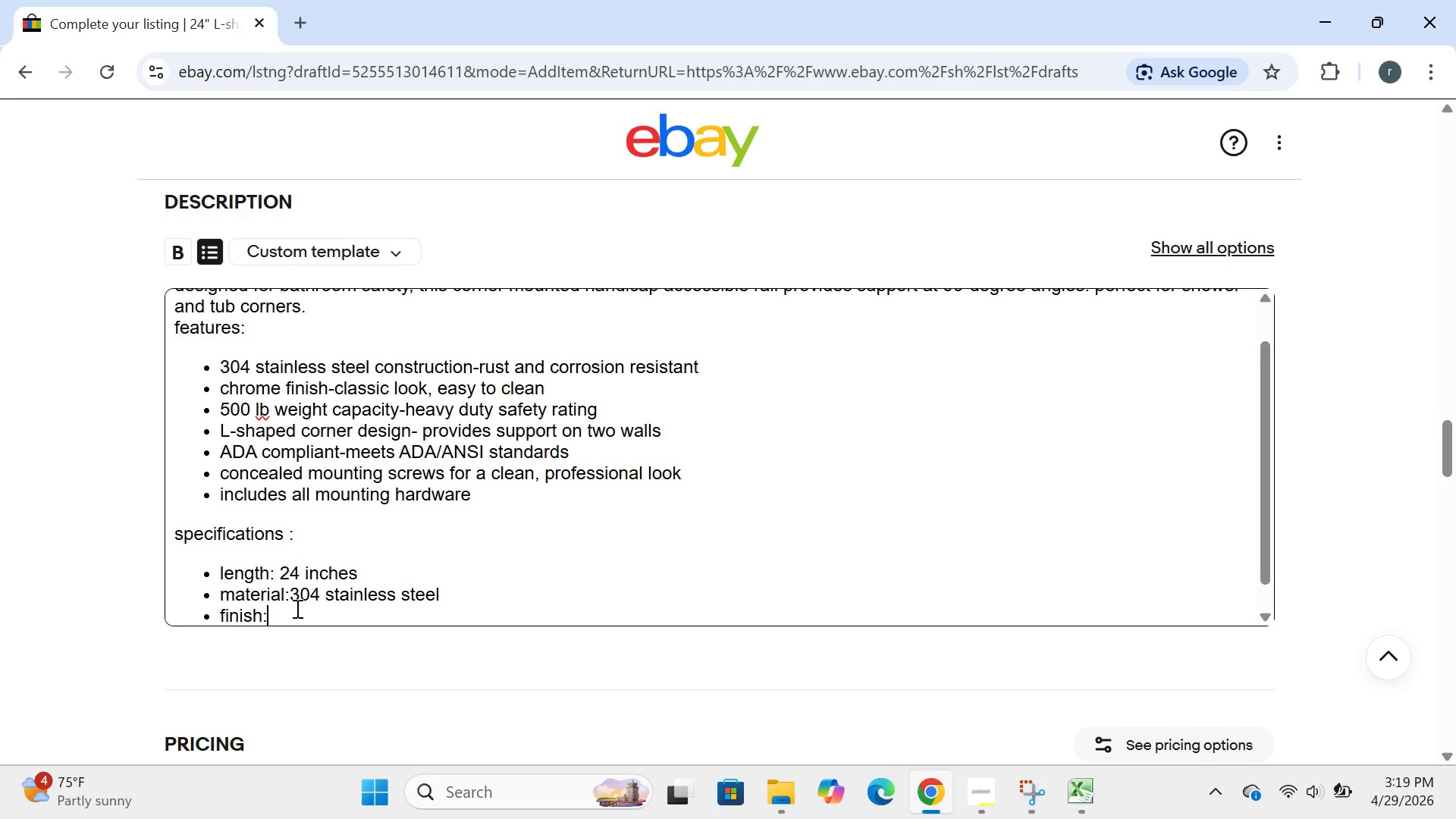 
type(chrome\)
key(Backspace)
 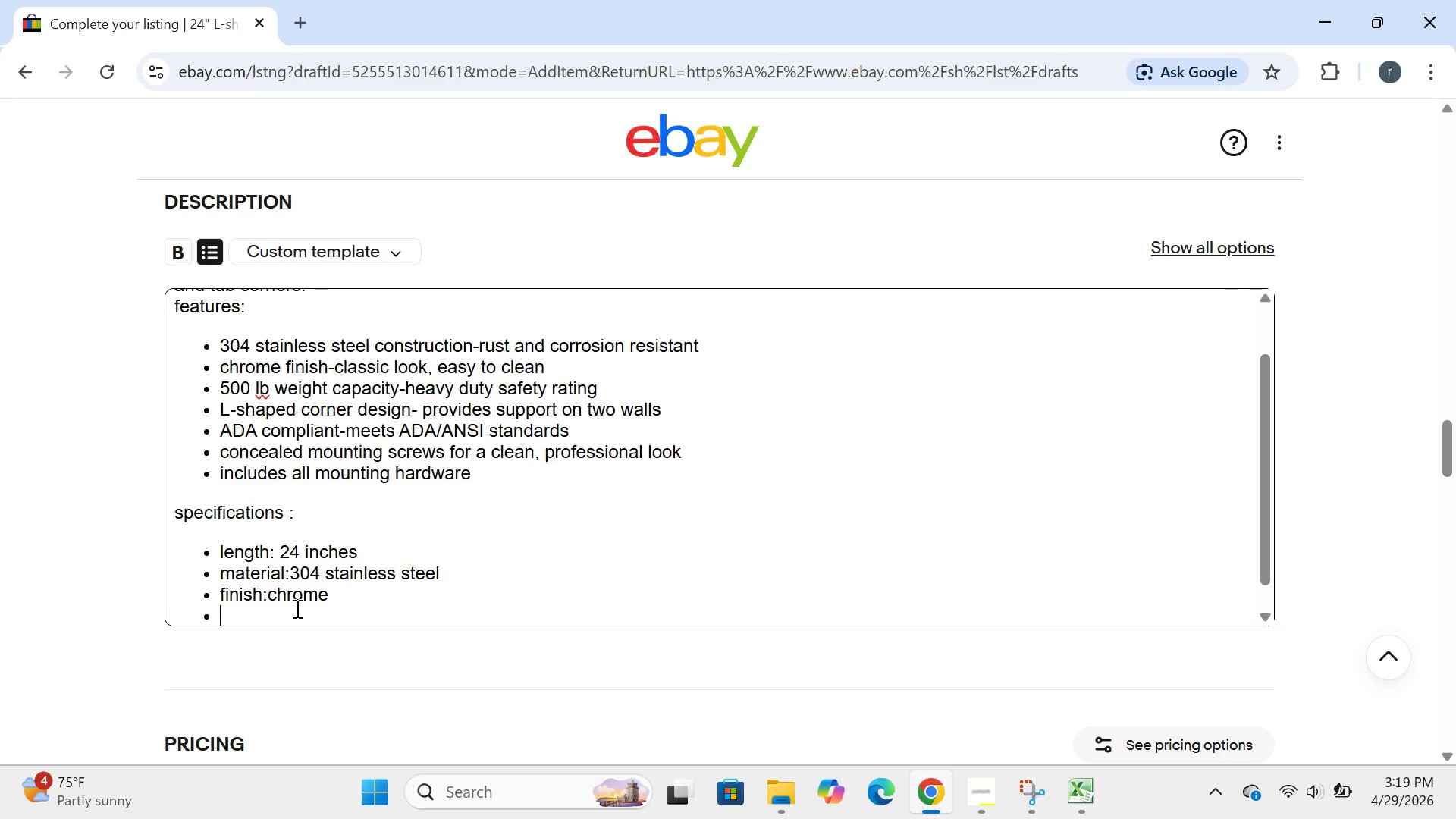 
key(Enter)
 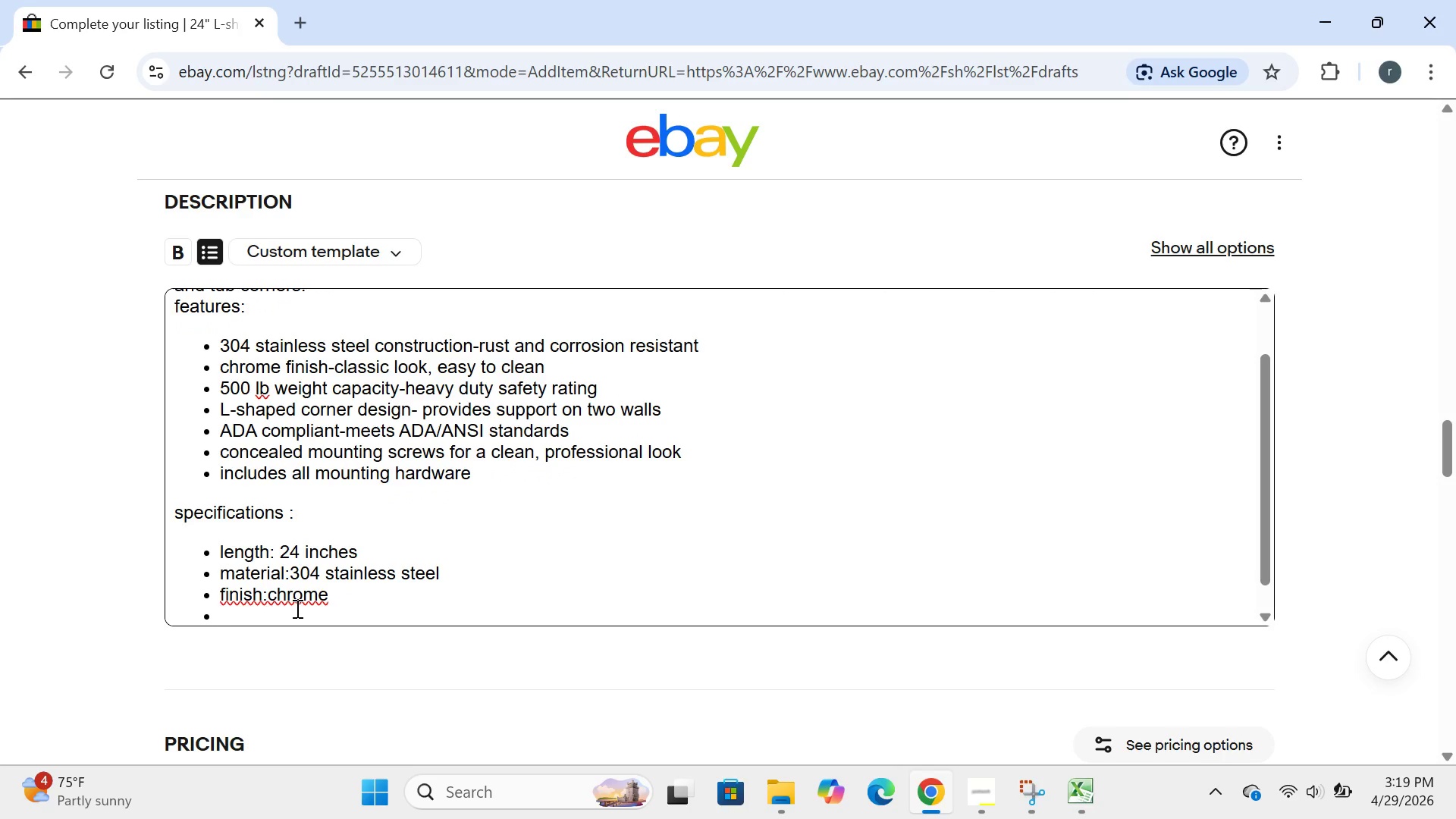 
type(weight capcity>)
key(Backspace)
type(")
key(Backspace)
type(: 500 lbs)
 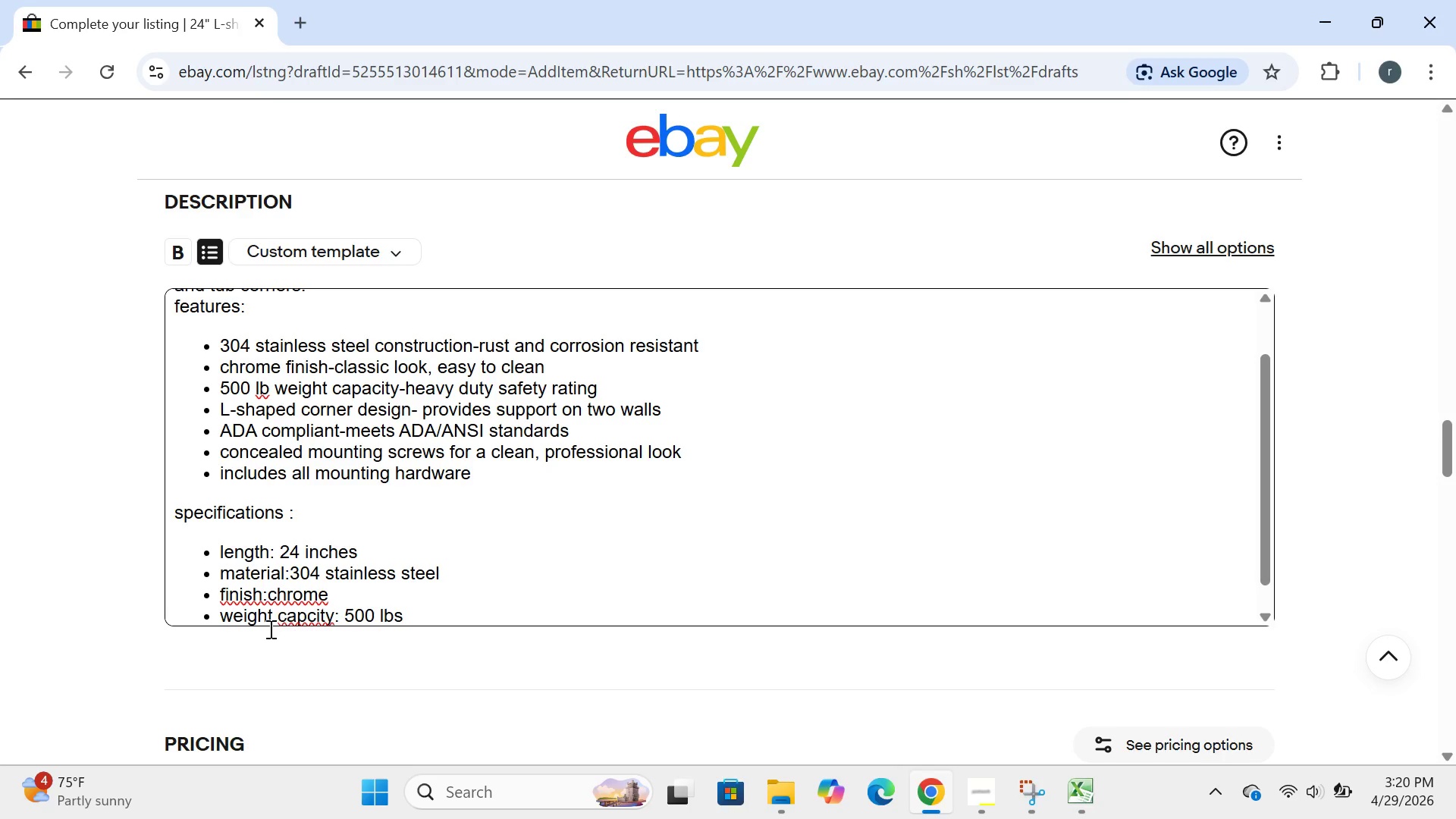 
left_click([269, 598])
 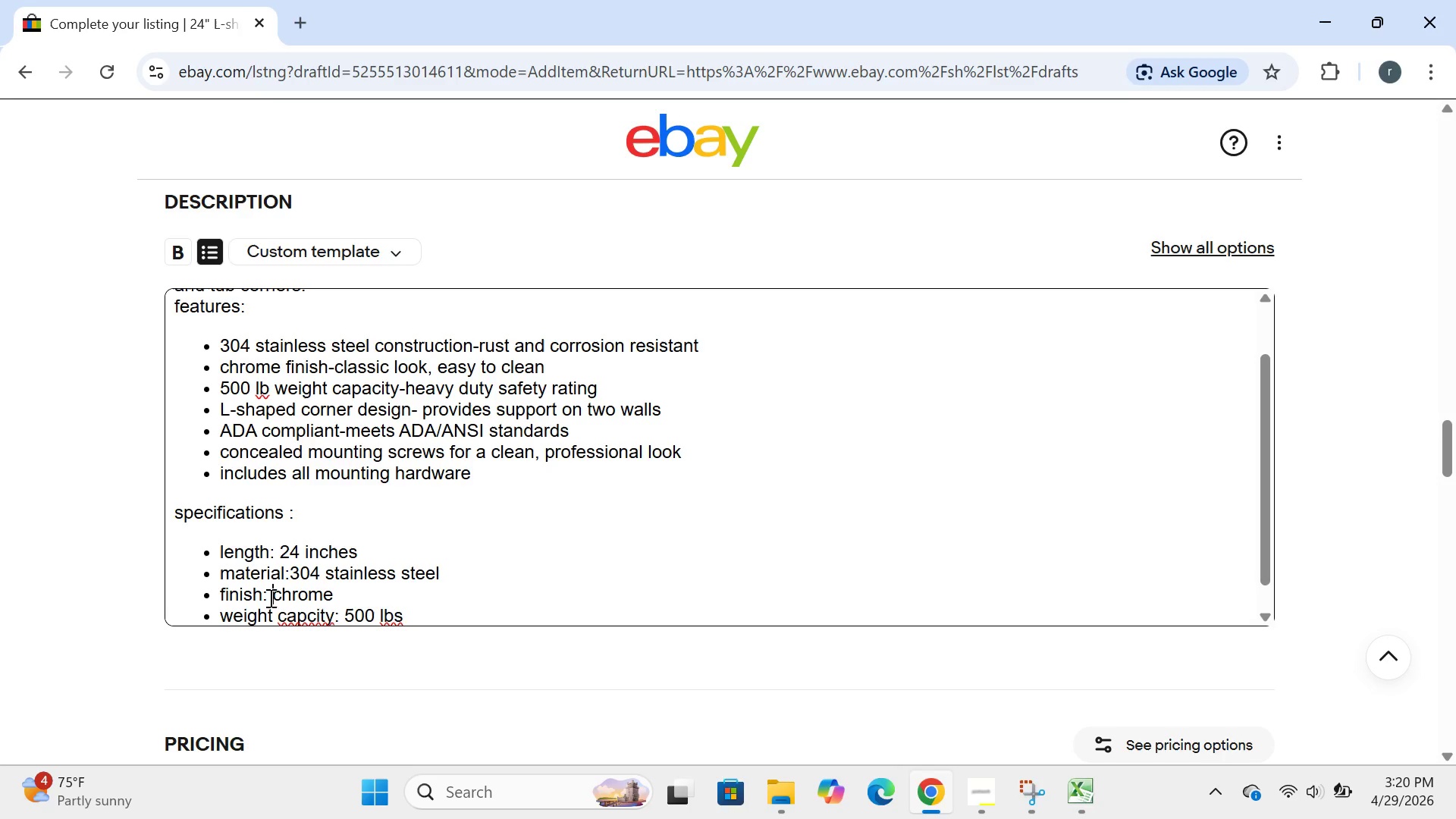 
key(Space)
 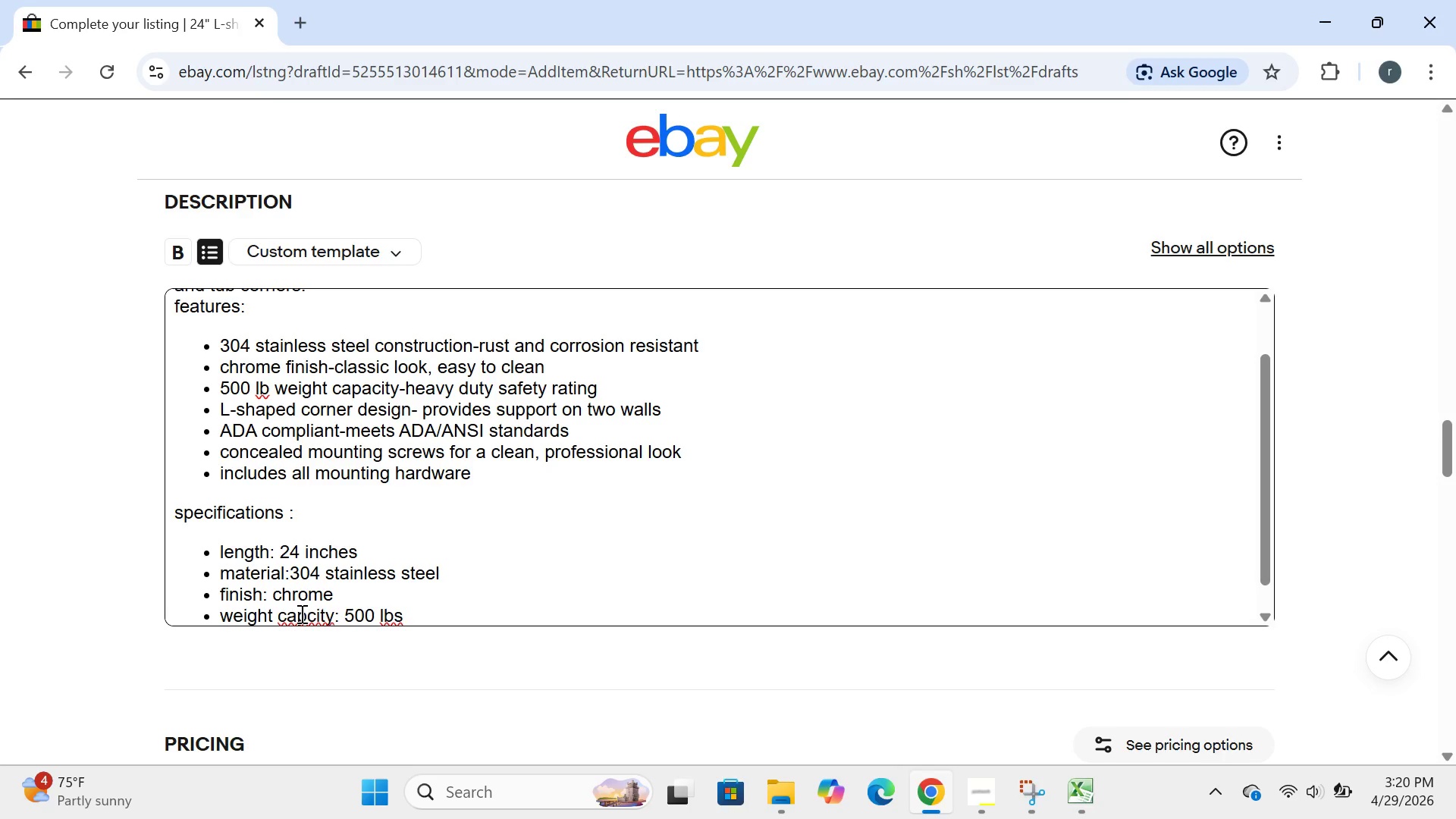 
wait(5.31)
 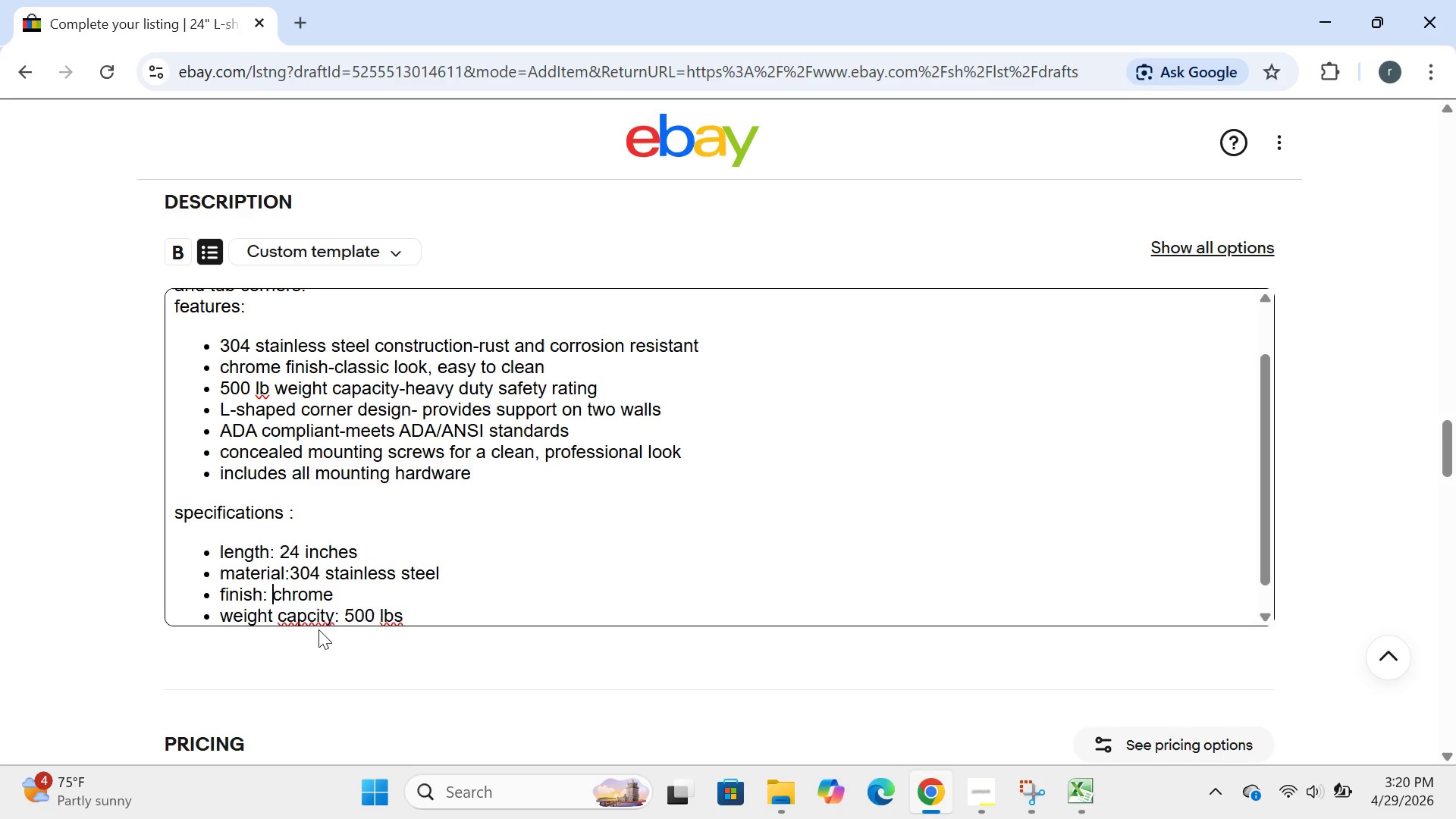 
left_click([303, 620])
 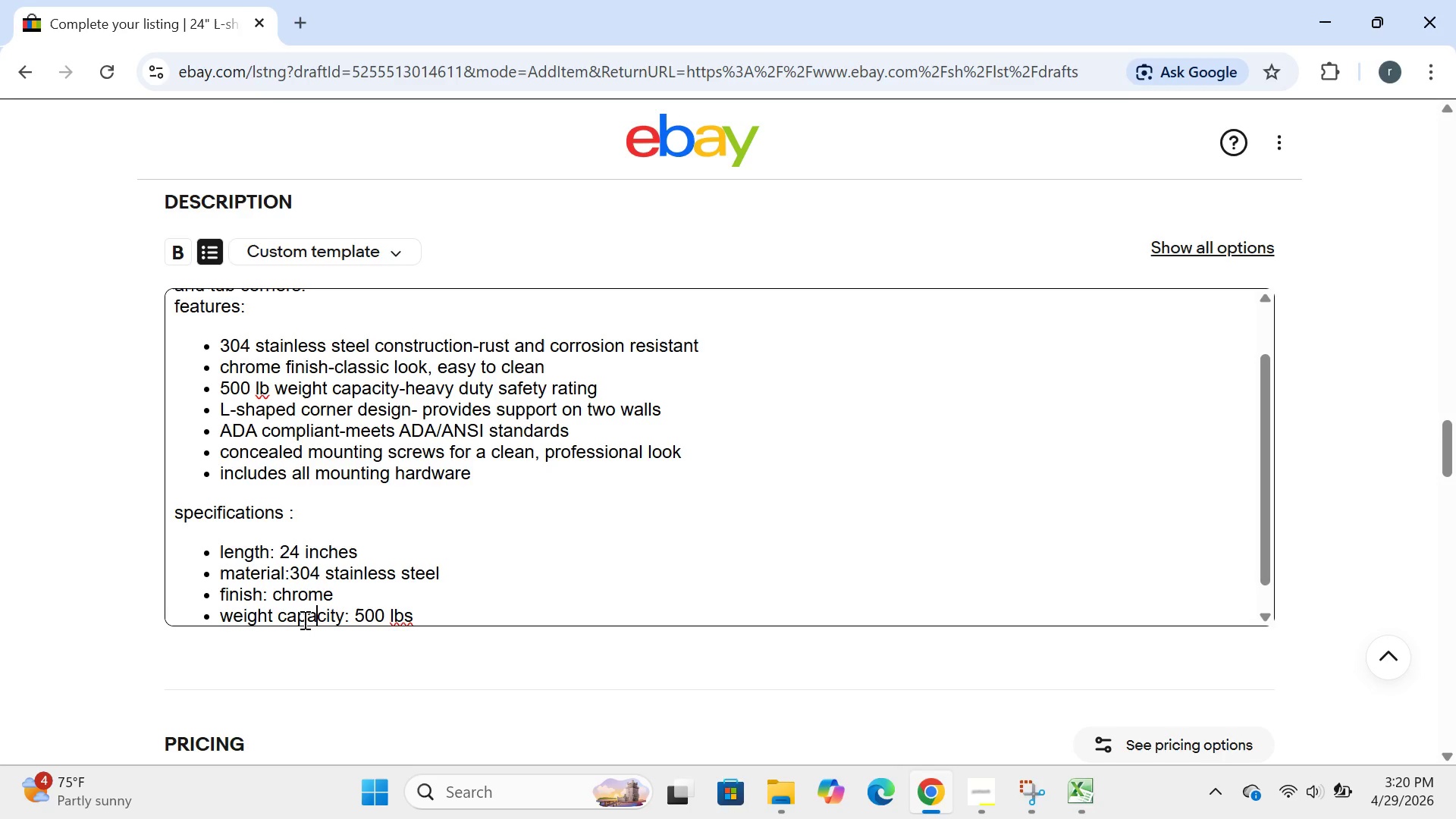 
key(A)
 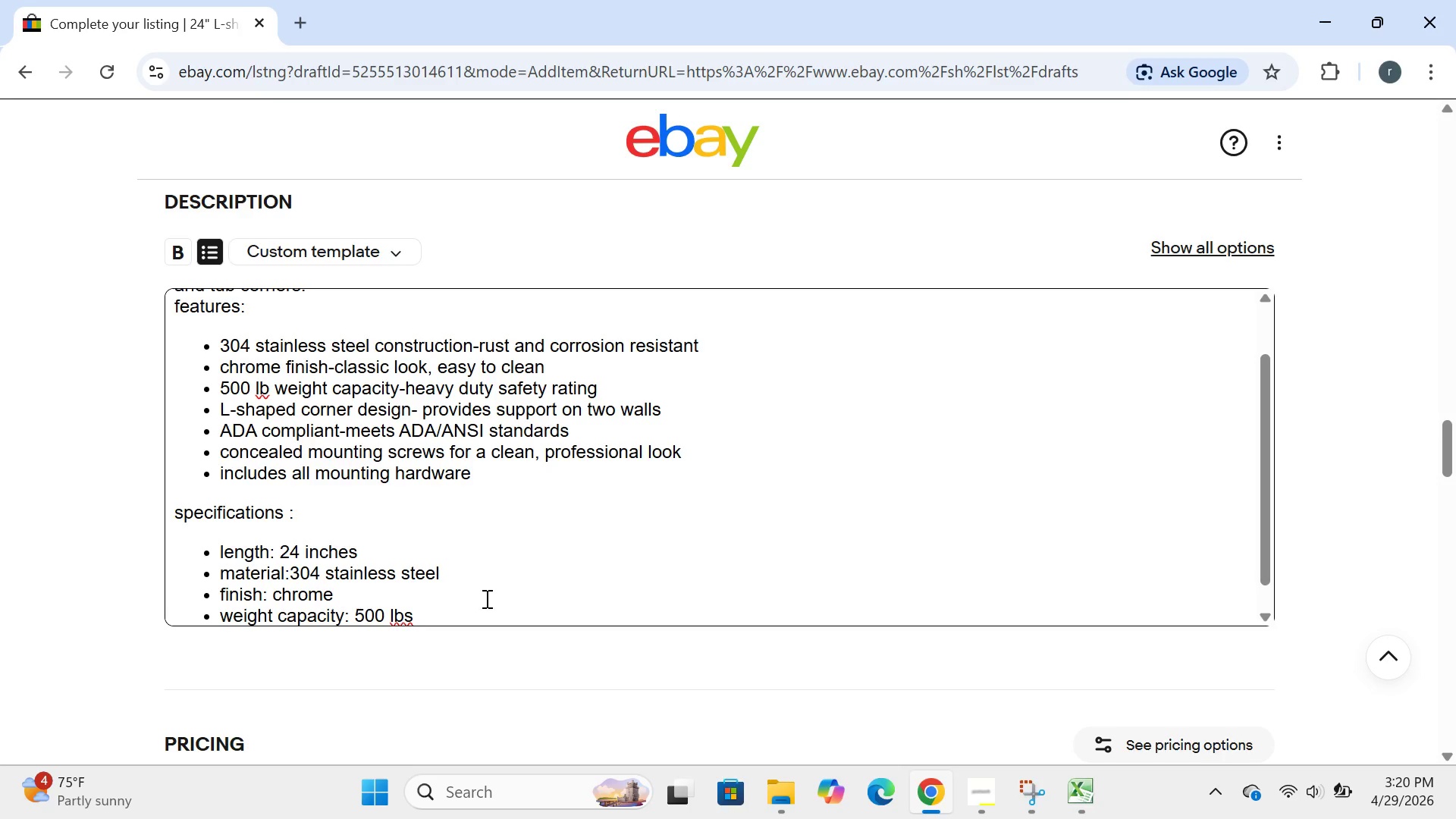 
left_click([485, 598])
 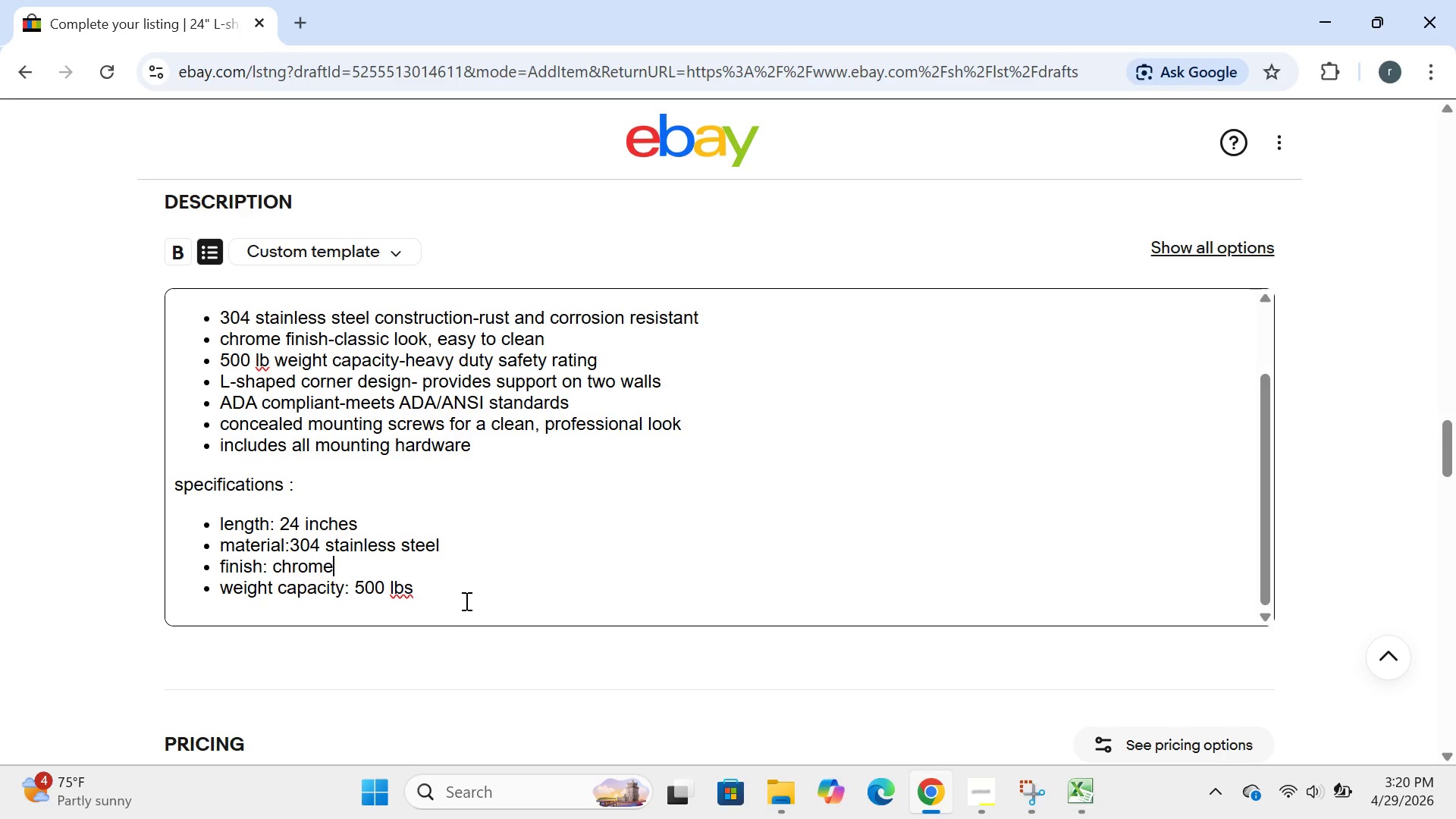 
left_click([464, 601])
 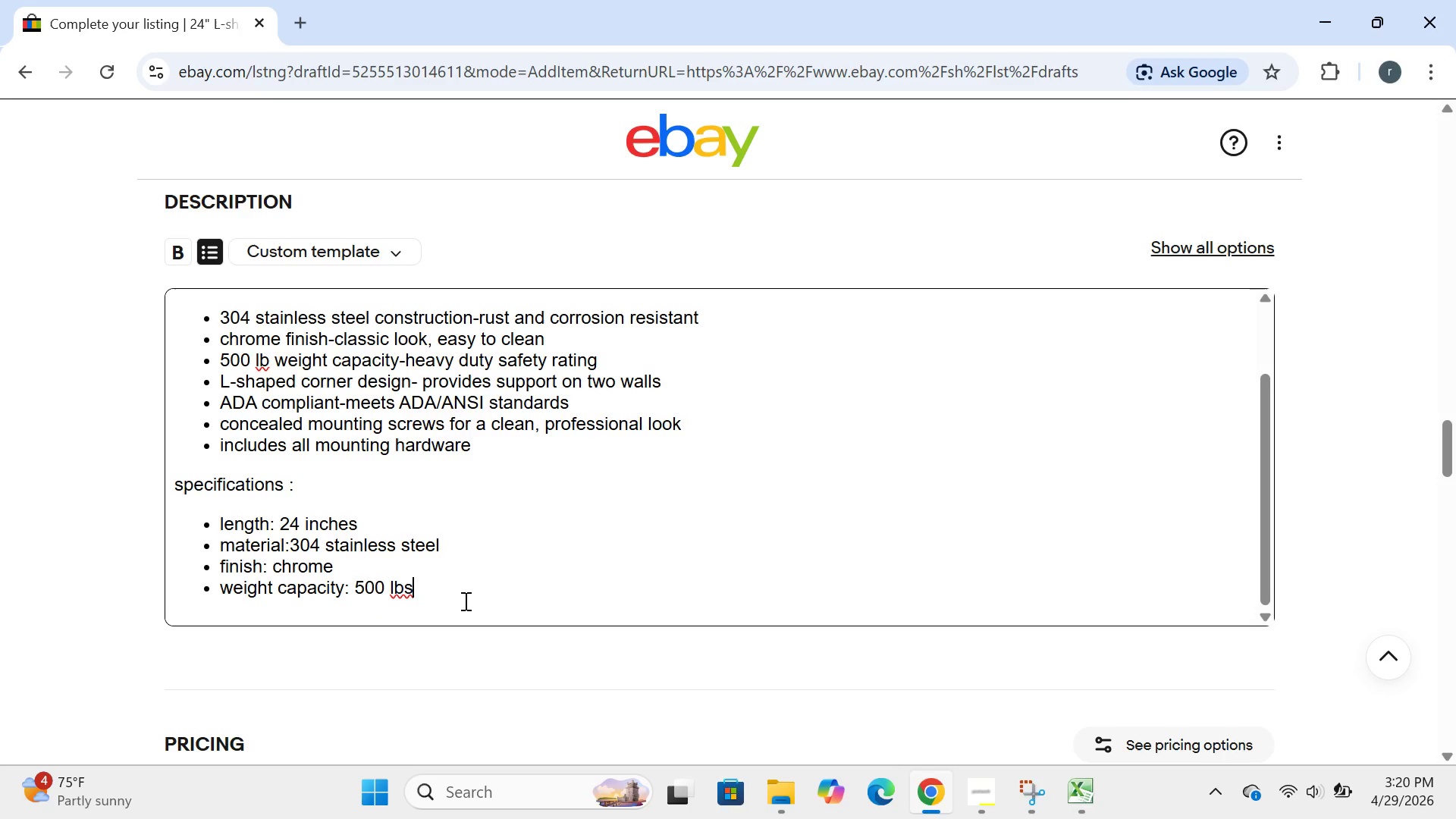 
key(Enter)
 